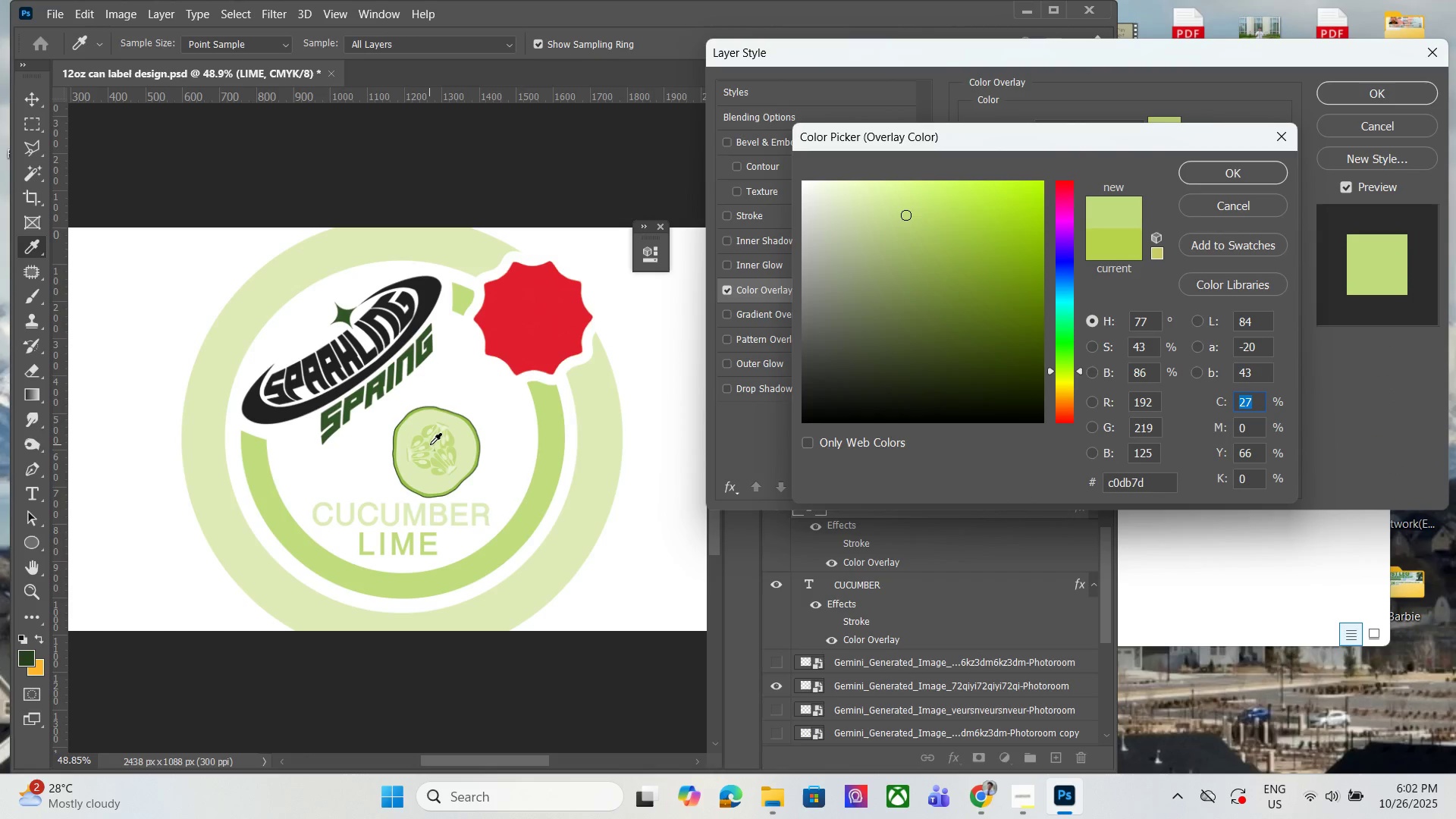 
left_click([1216, 208])
 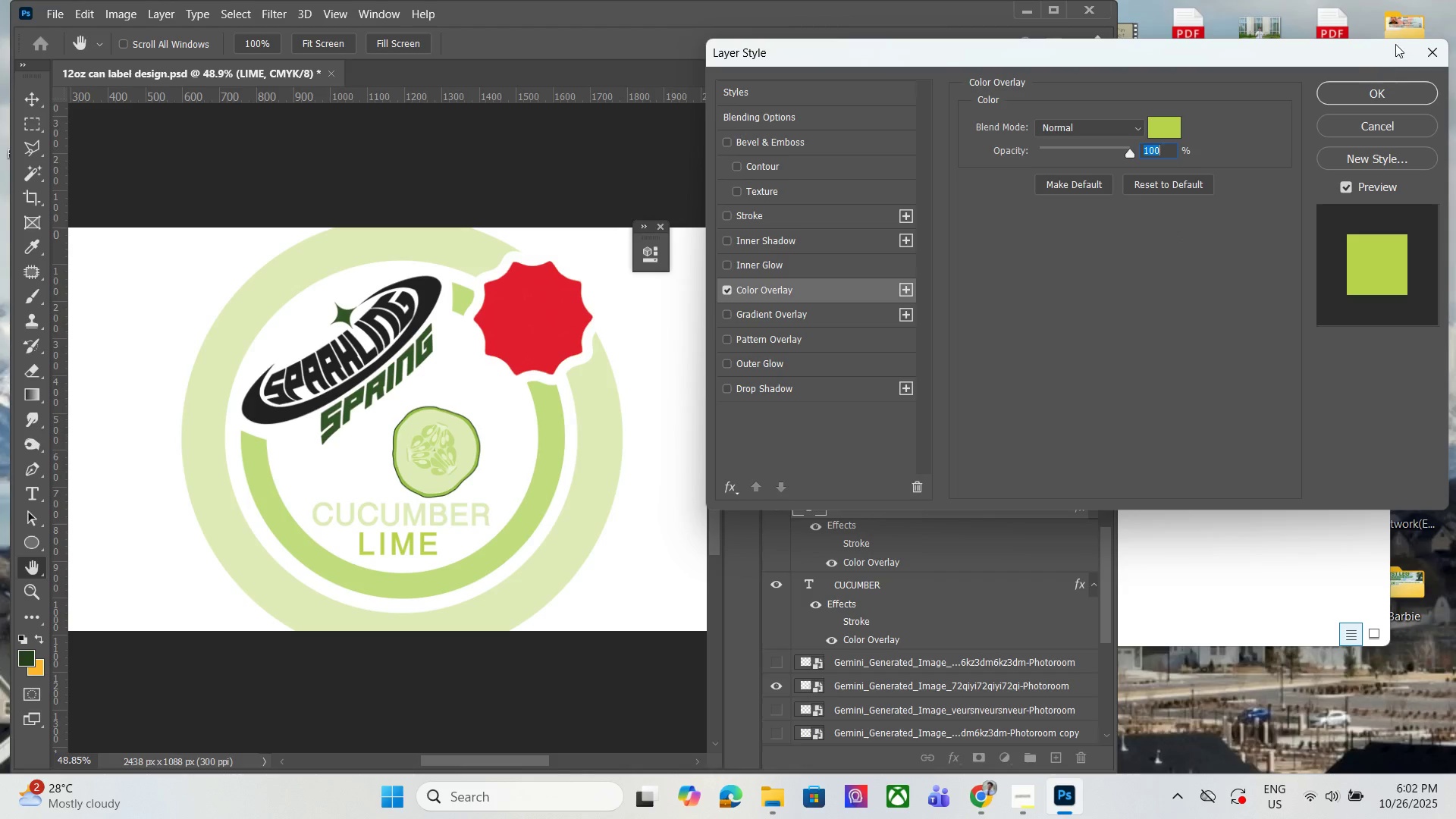 
left_click([1316, 95])
 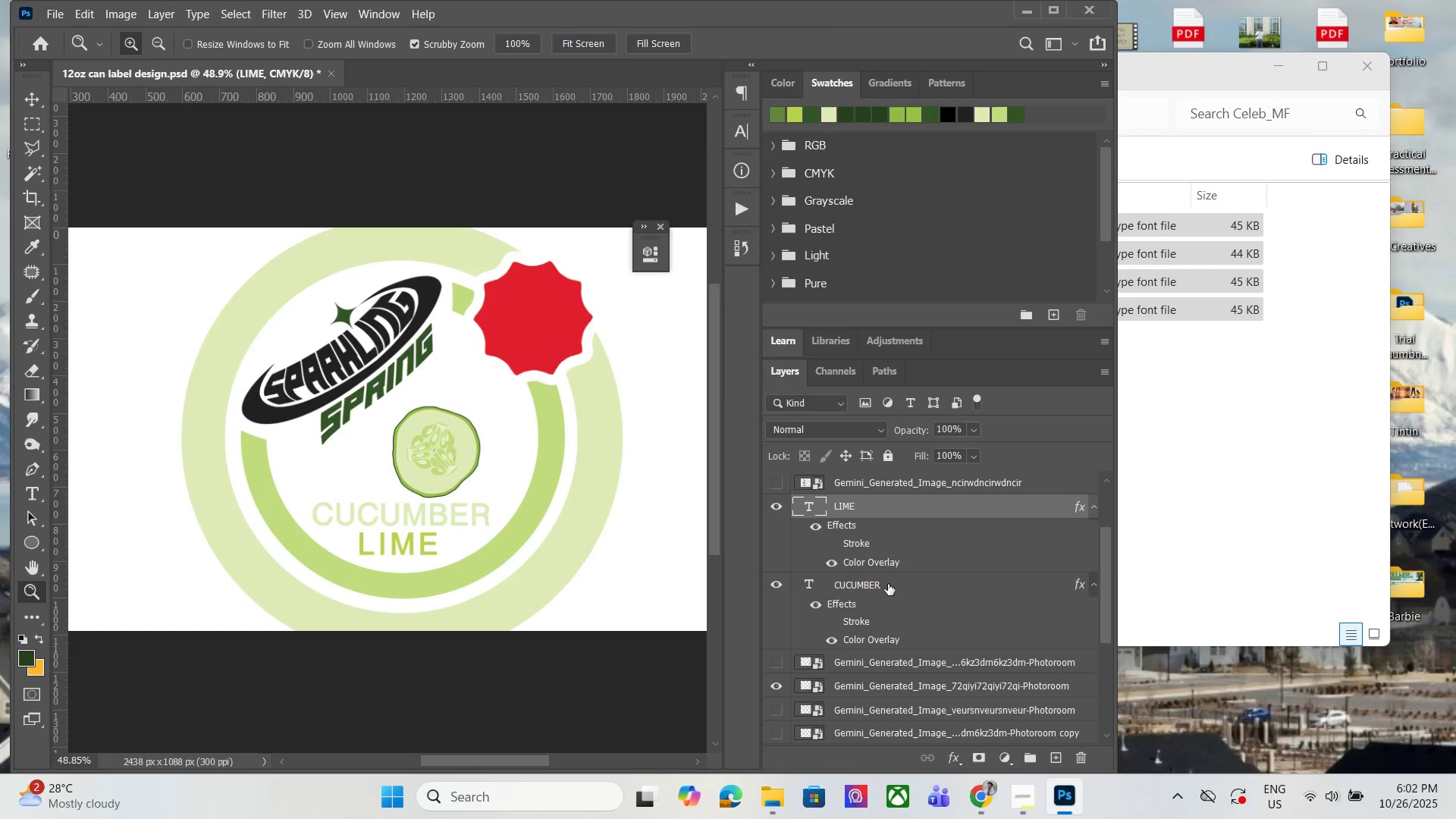 
left_click([888, 584])
 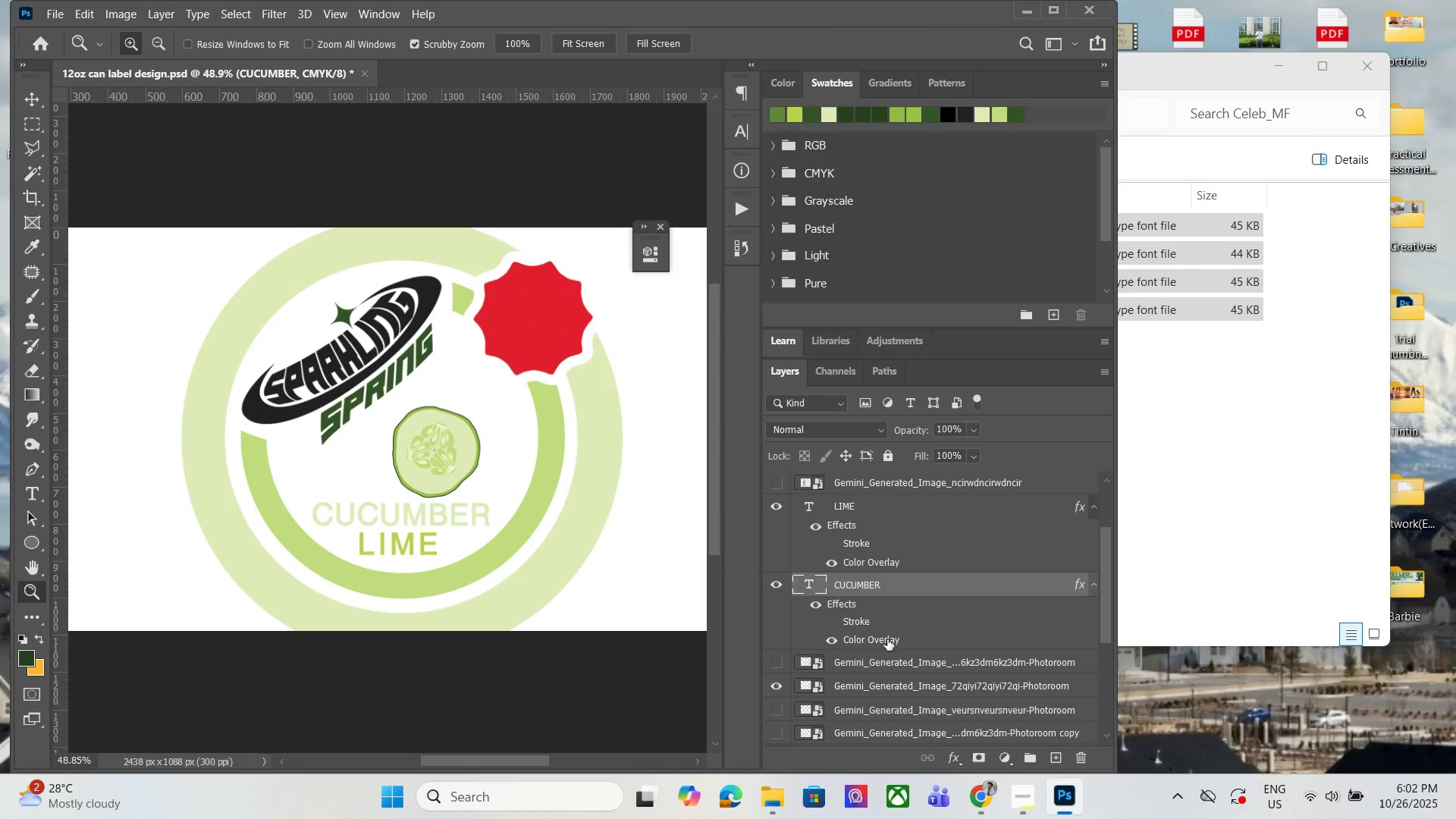 
left_click([886, 638])
 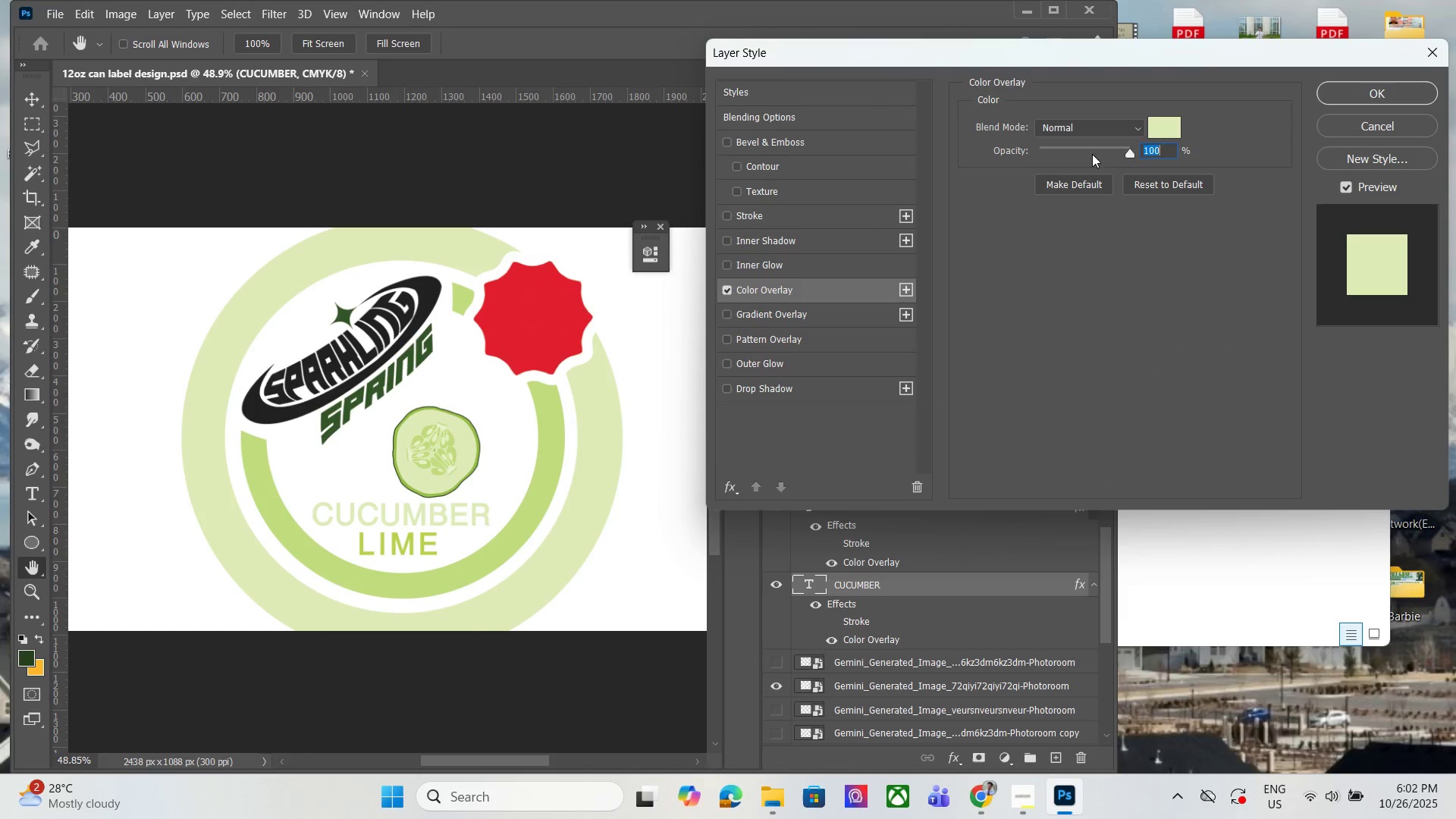 
left_click([1161, 123])
 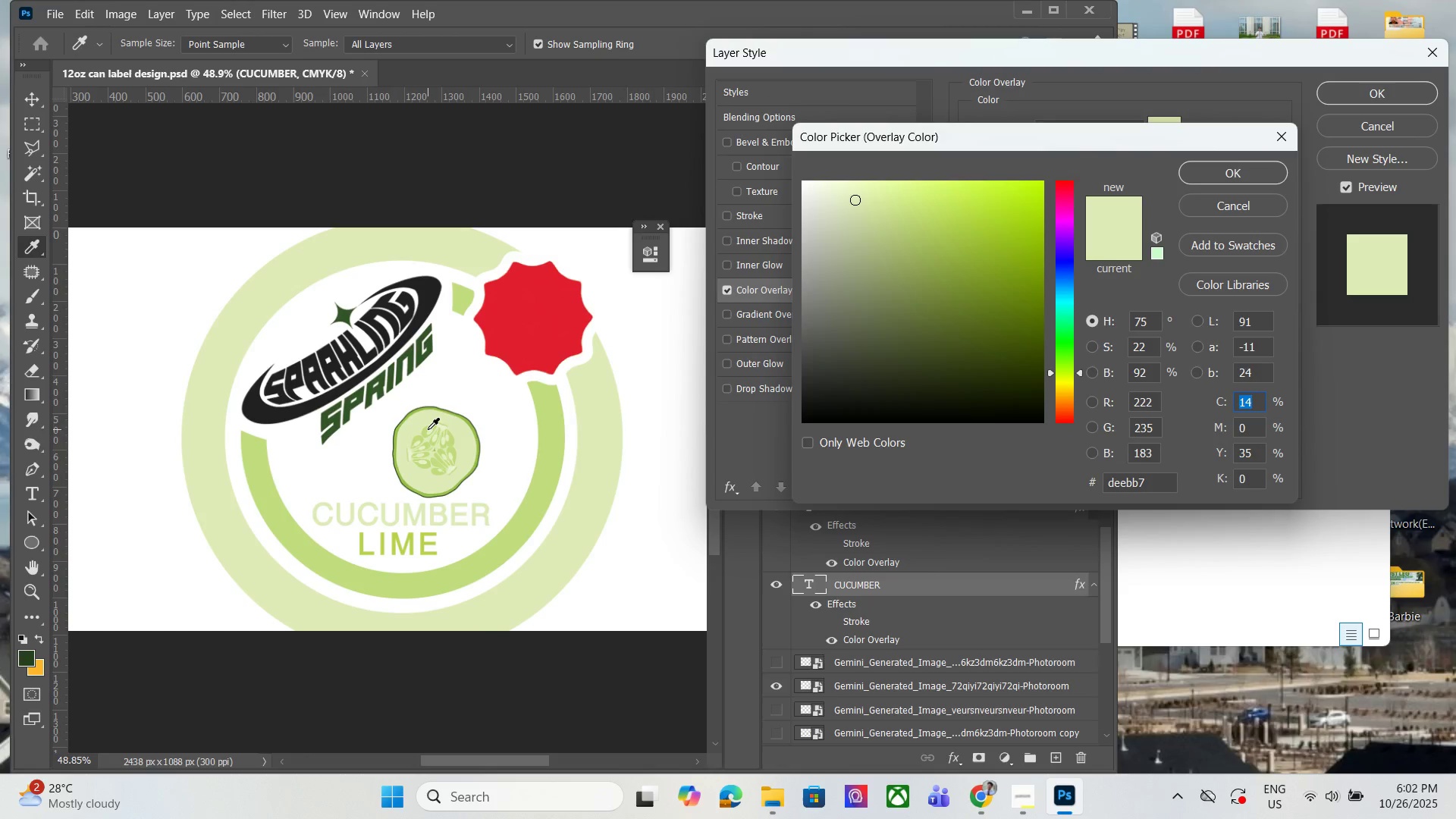 
left_click([428, 429])
 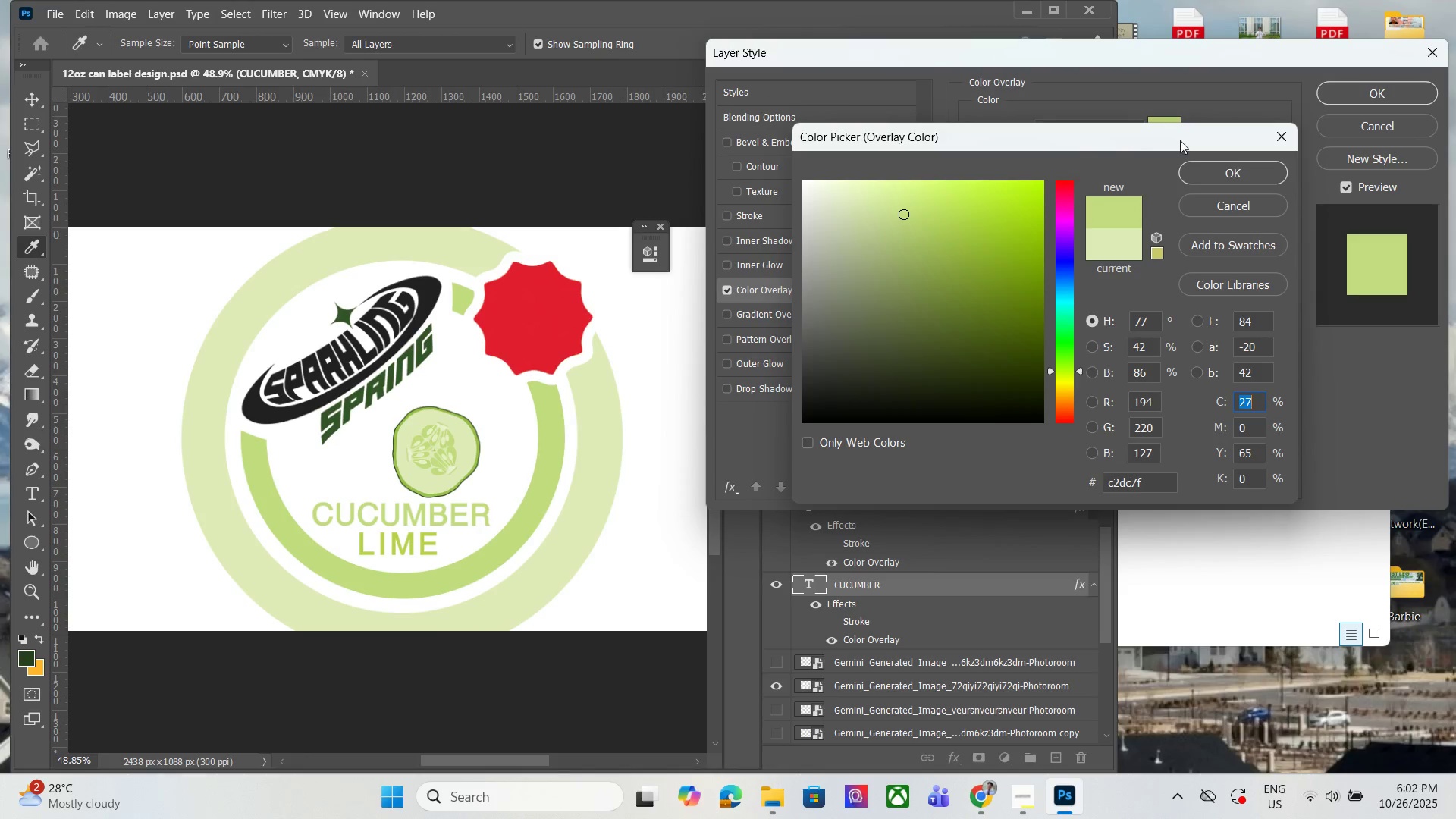 
left_click([1235, 170])
 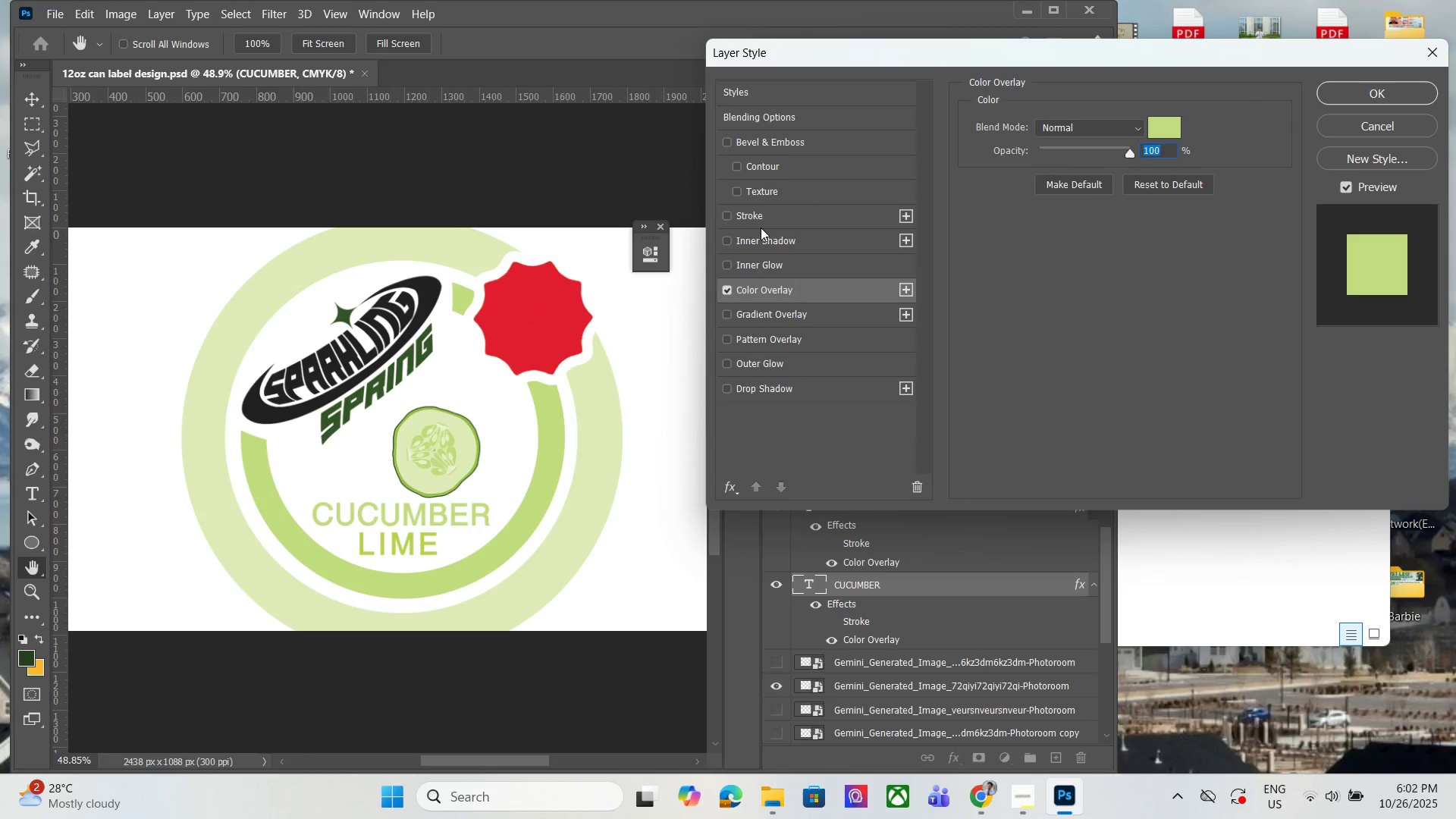 
left_click([761, 223])
 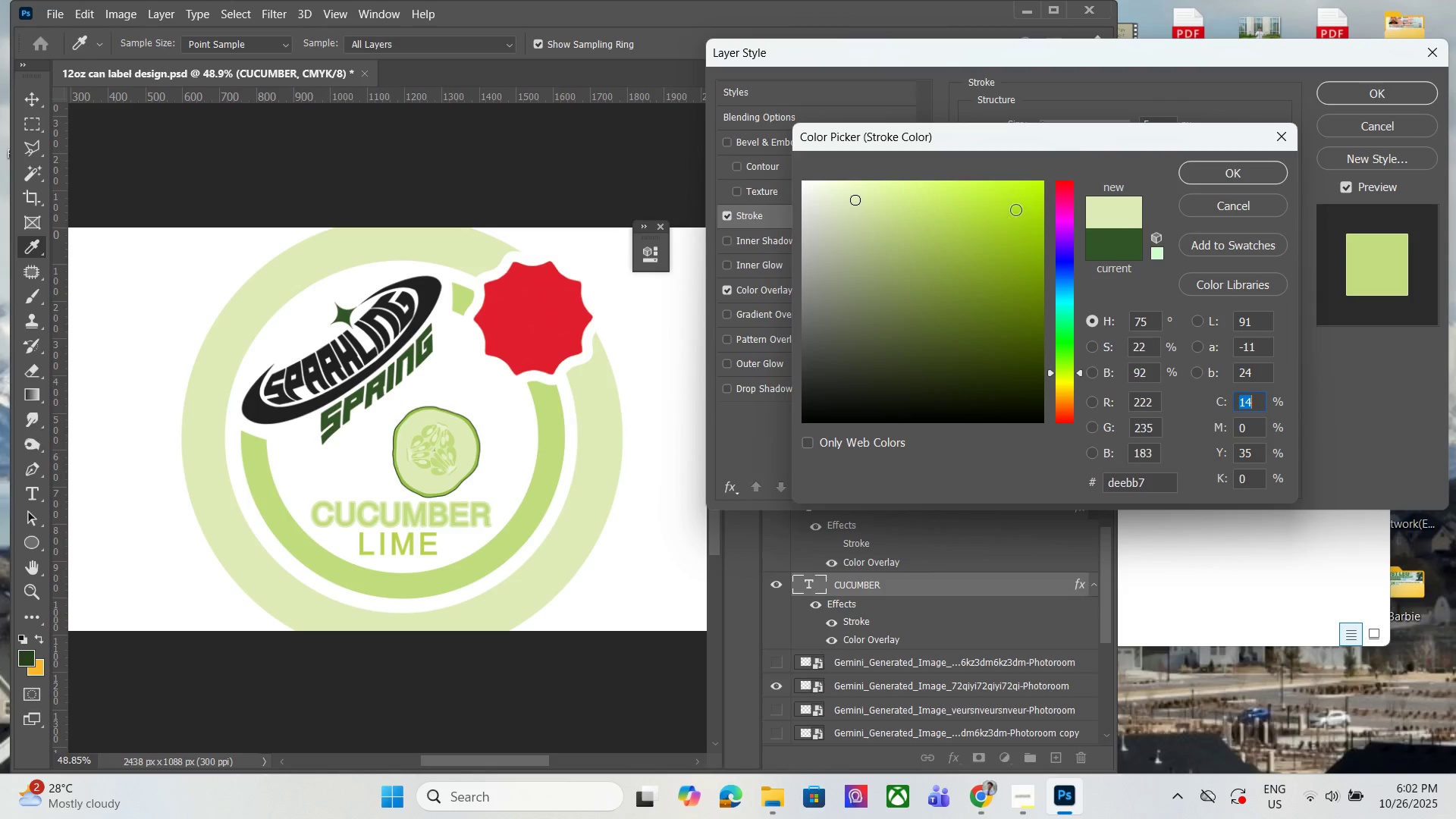 
wait(8.11)
 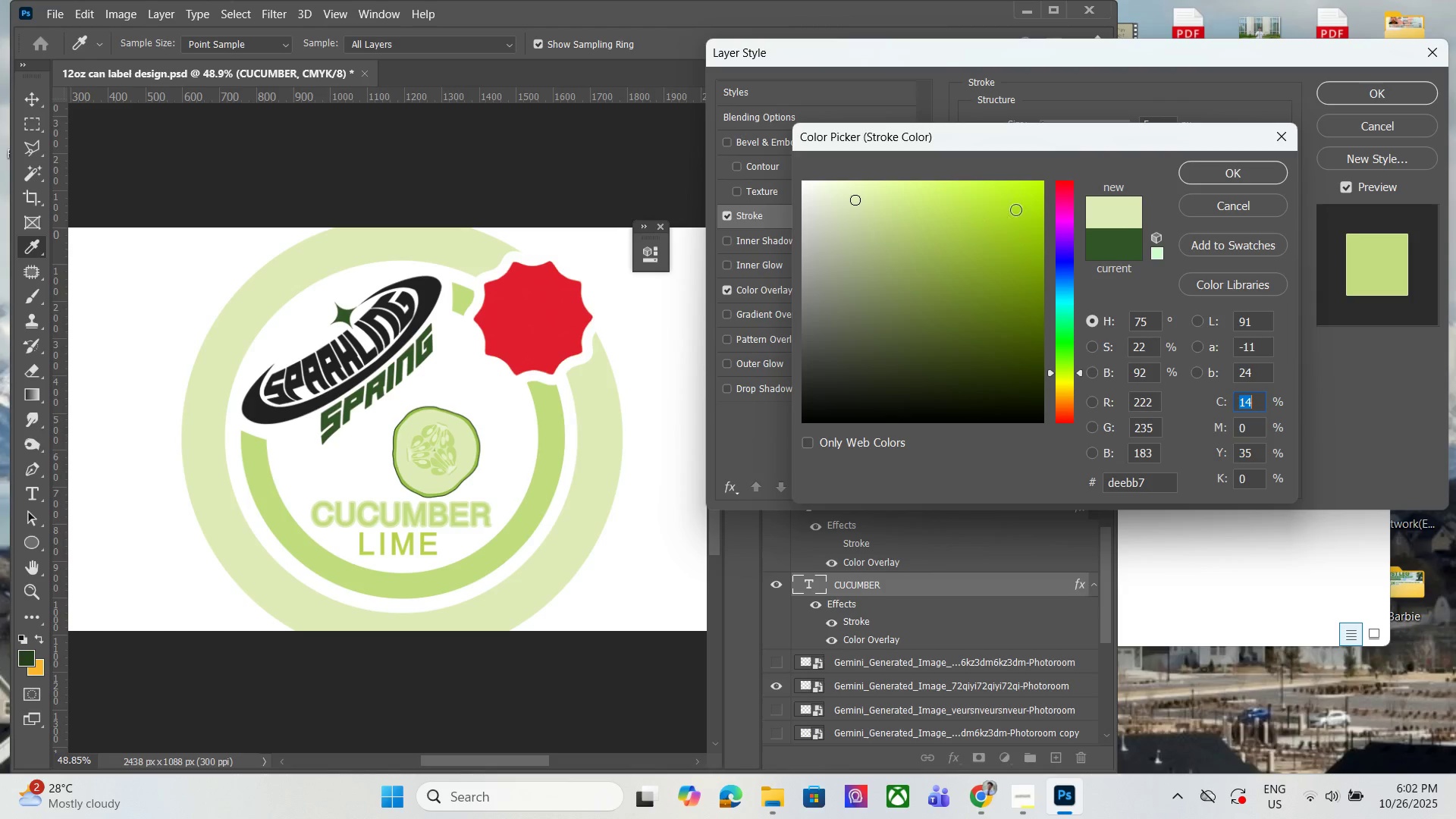 
left_click([417, 438])
 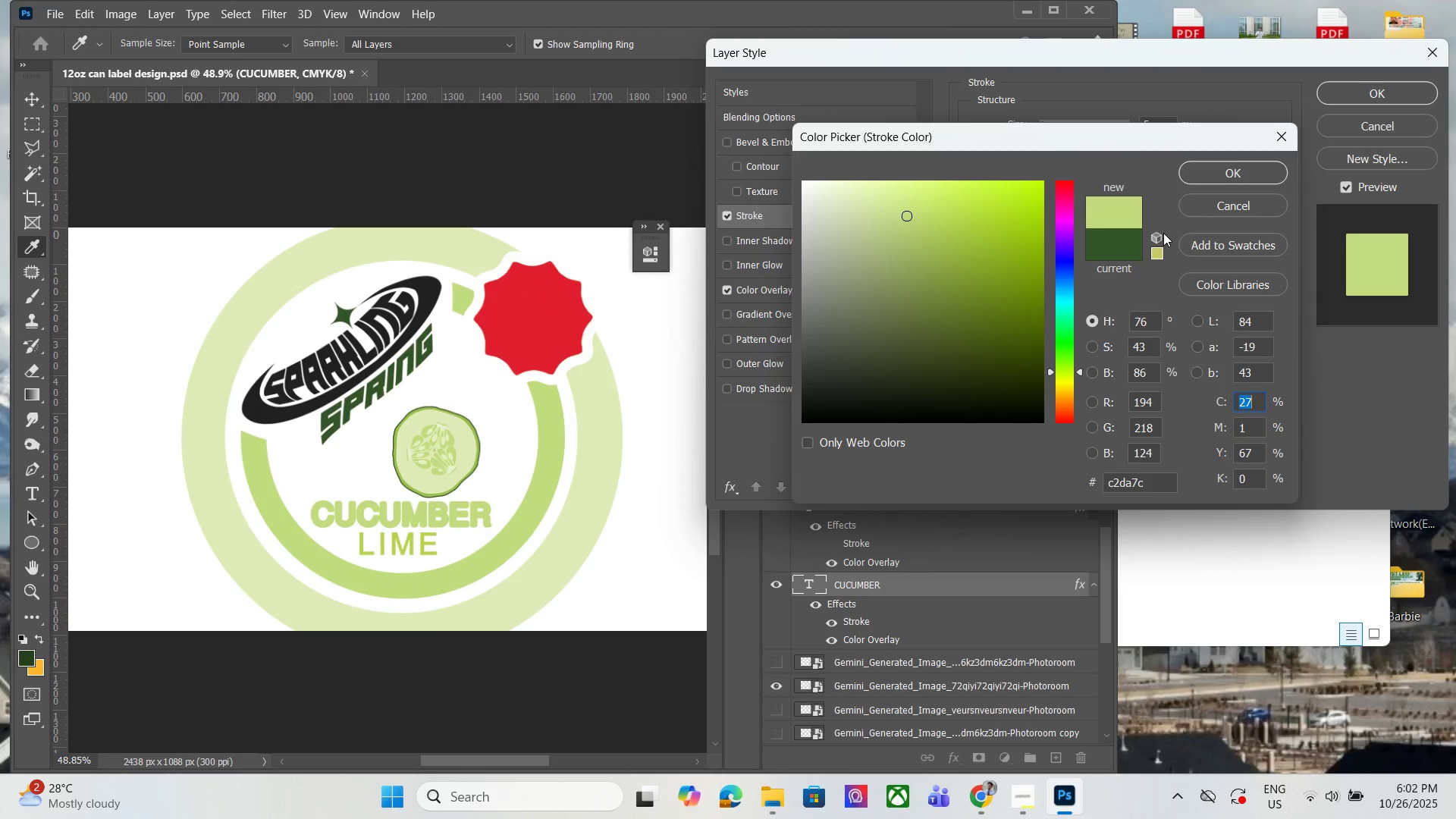 
left_click([1191, 184])
 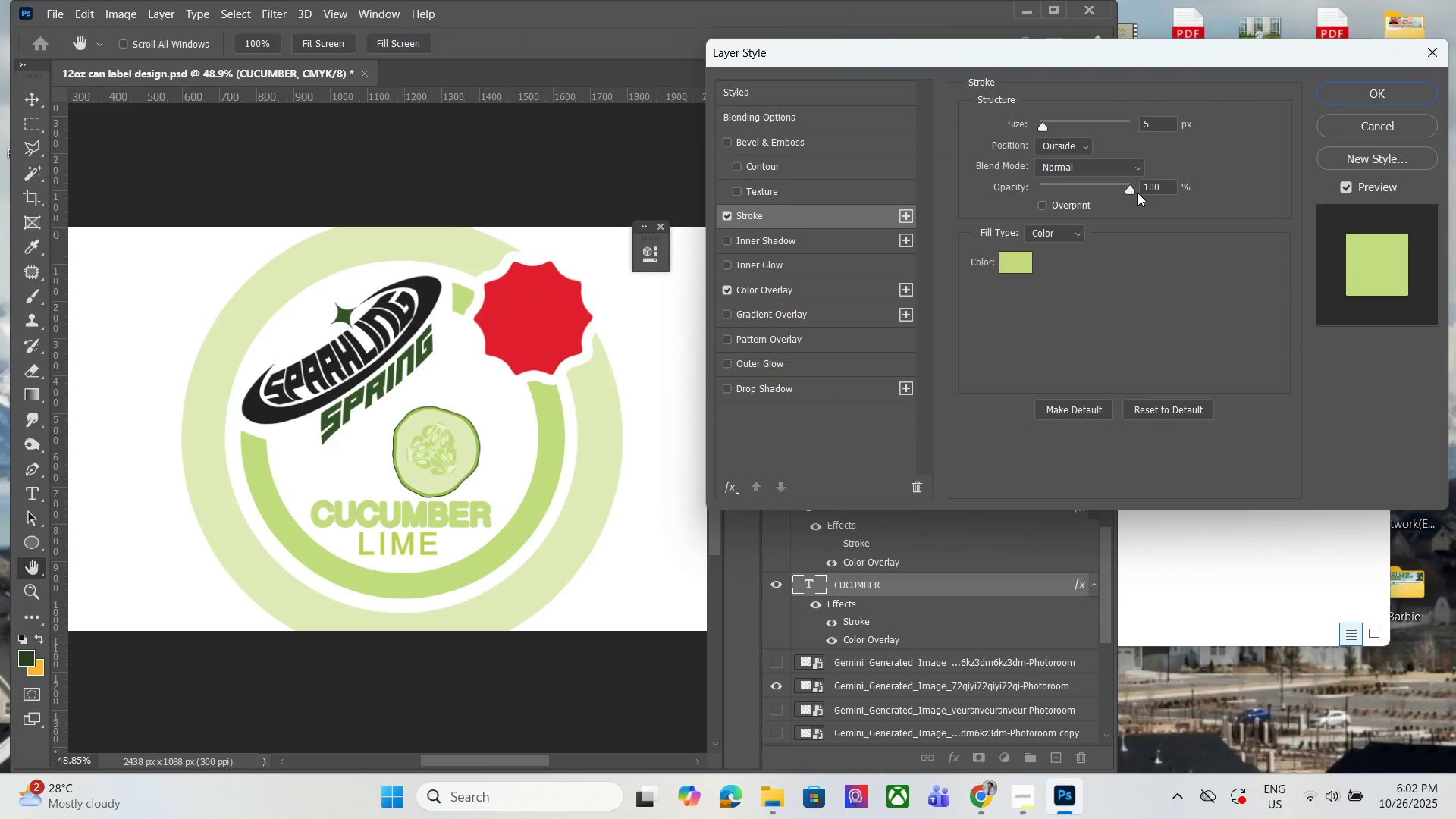 
left_click_drag(start_coordinate=[1135, 191], to_coordinate=[1168, 191])
 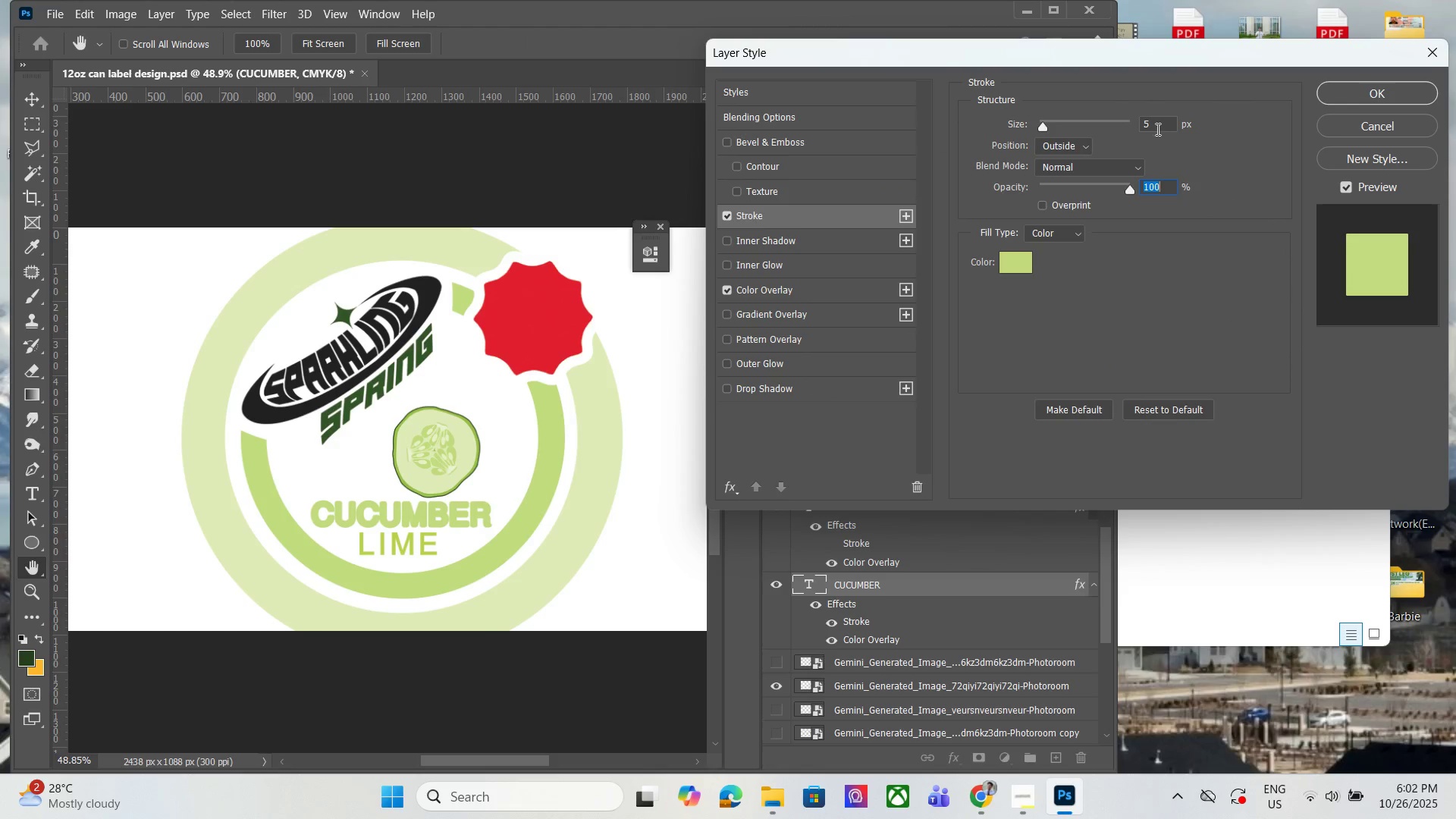 
left_click_drag(start_coordinate=[1156, 129], to_coordinate=[1112, 134])
 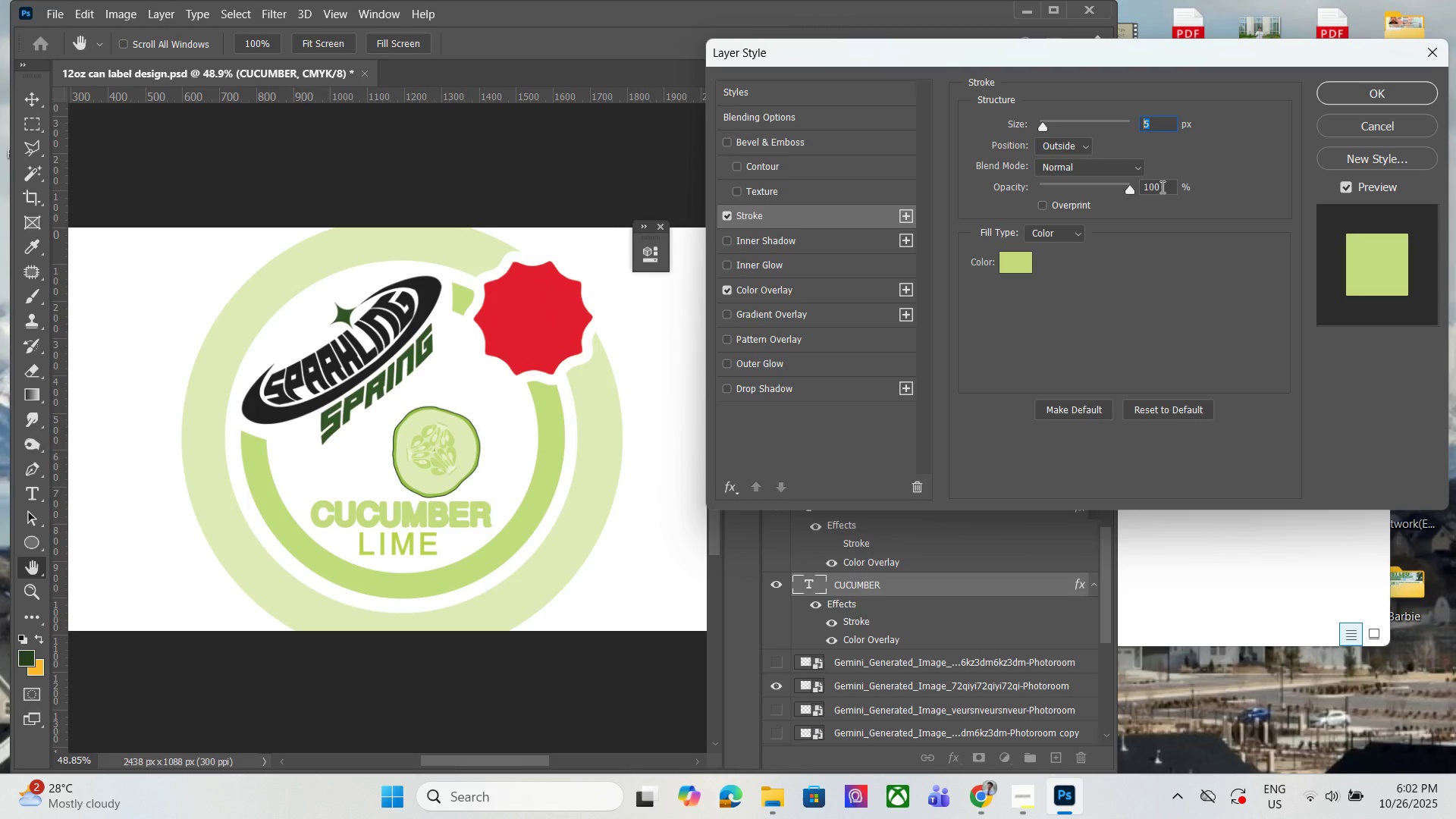 
key(ArrowDown)
 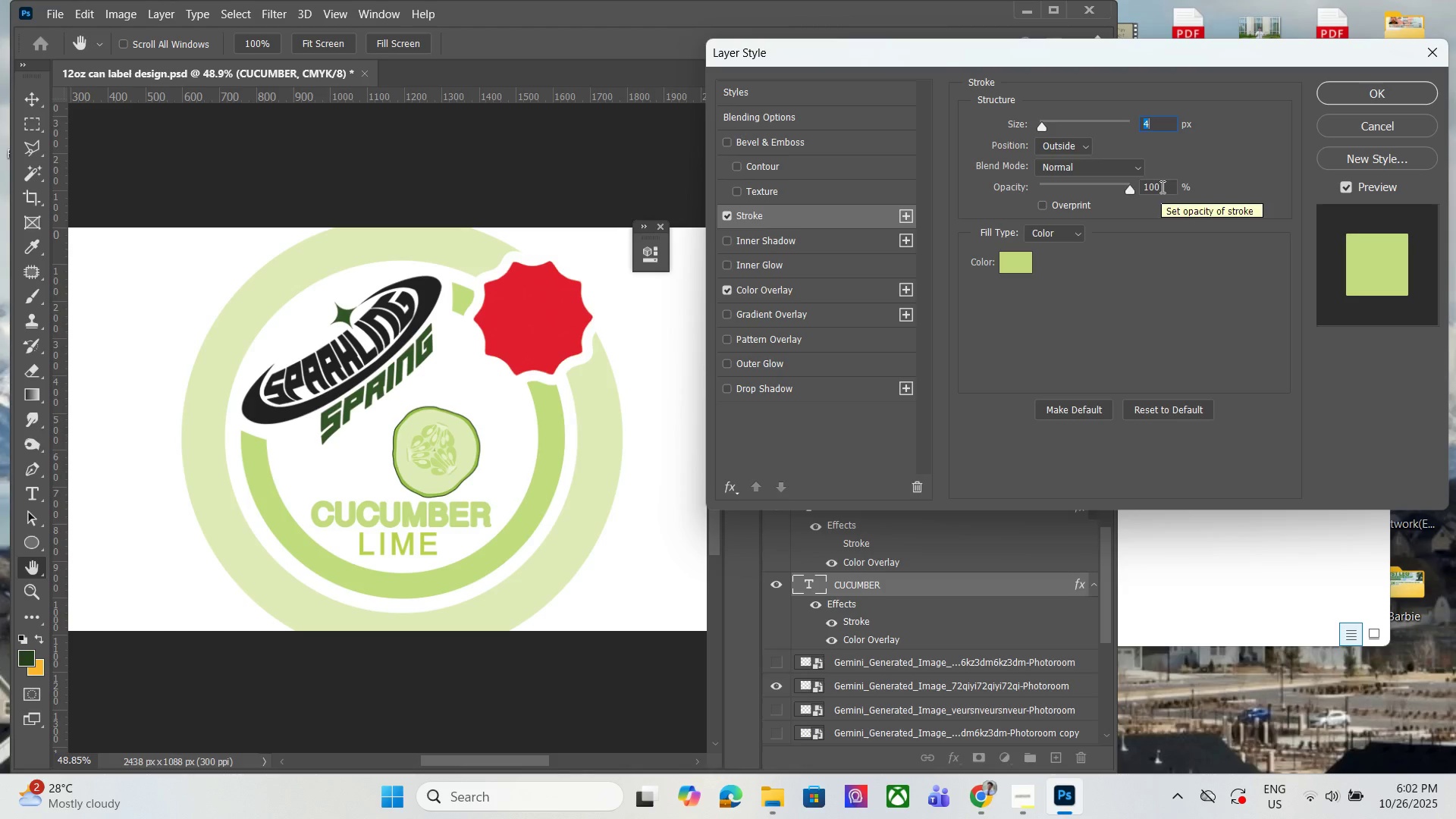 
key(ArrowDown)
 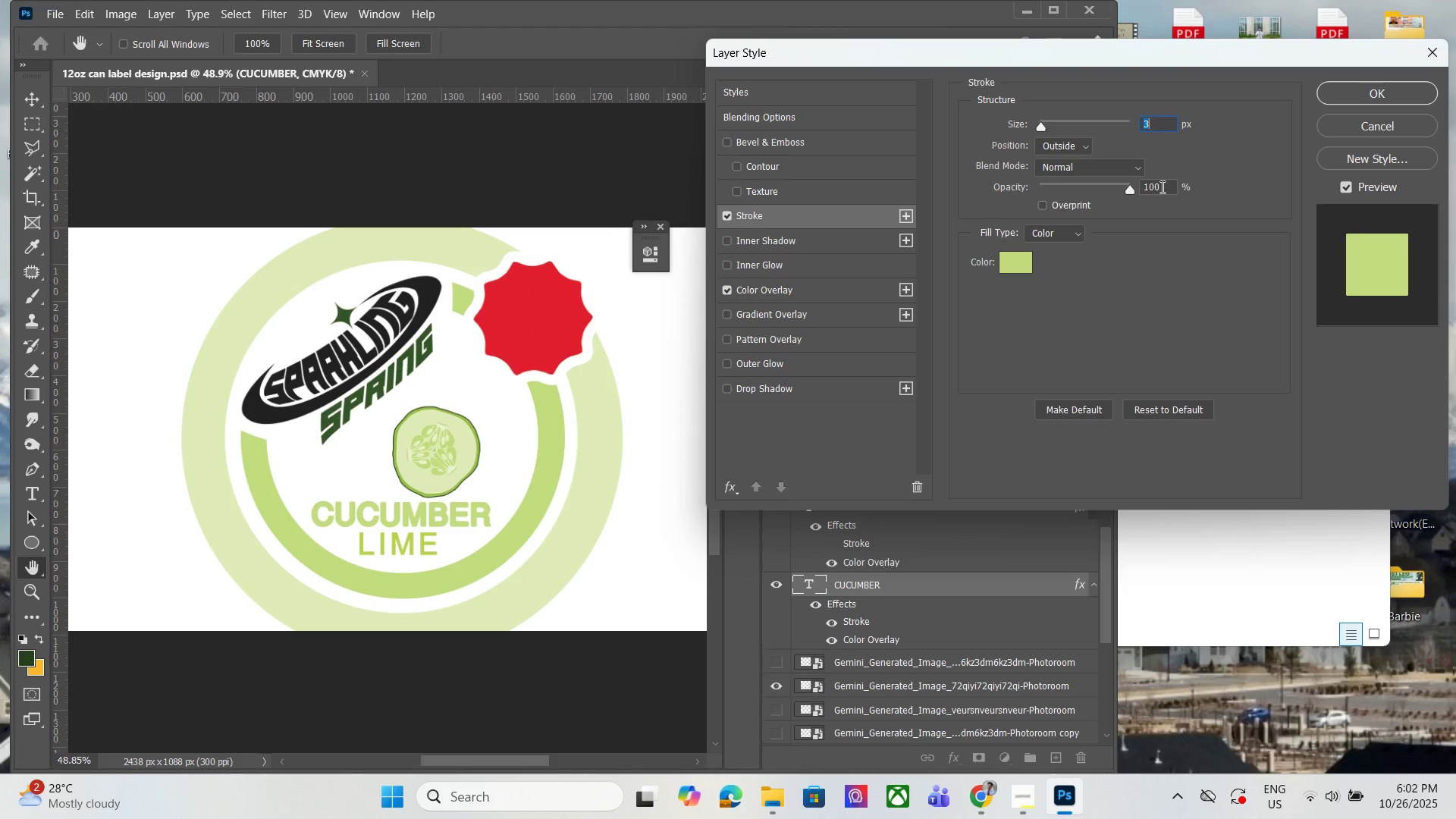 
key(ArrowDown)
 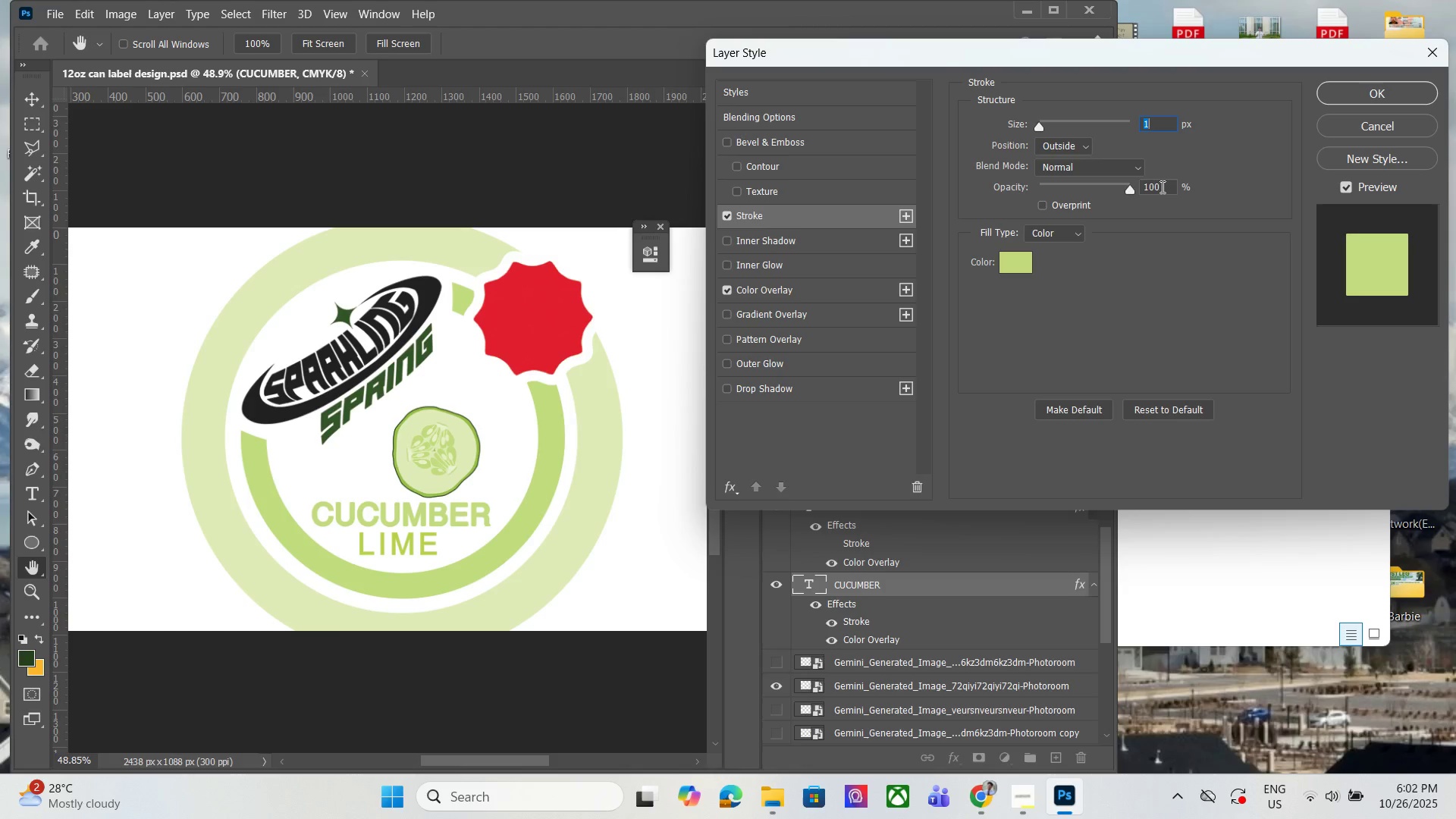 
key(ArrowDown)
 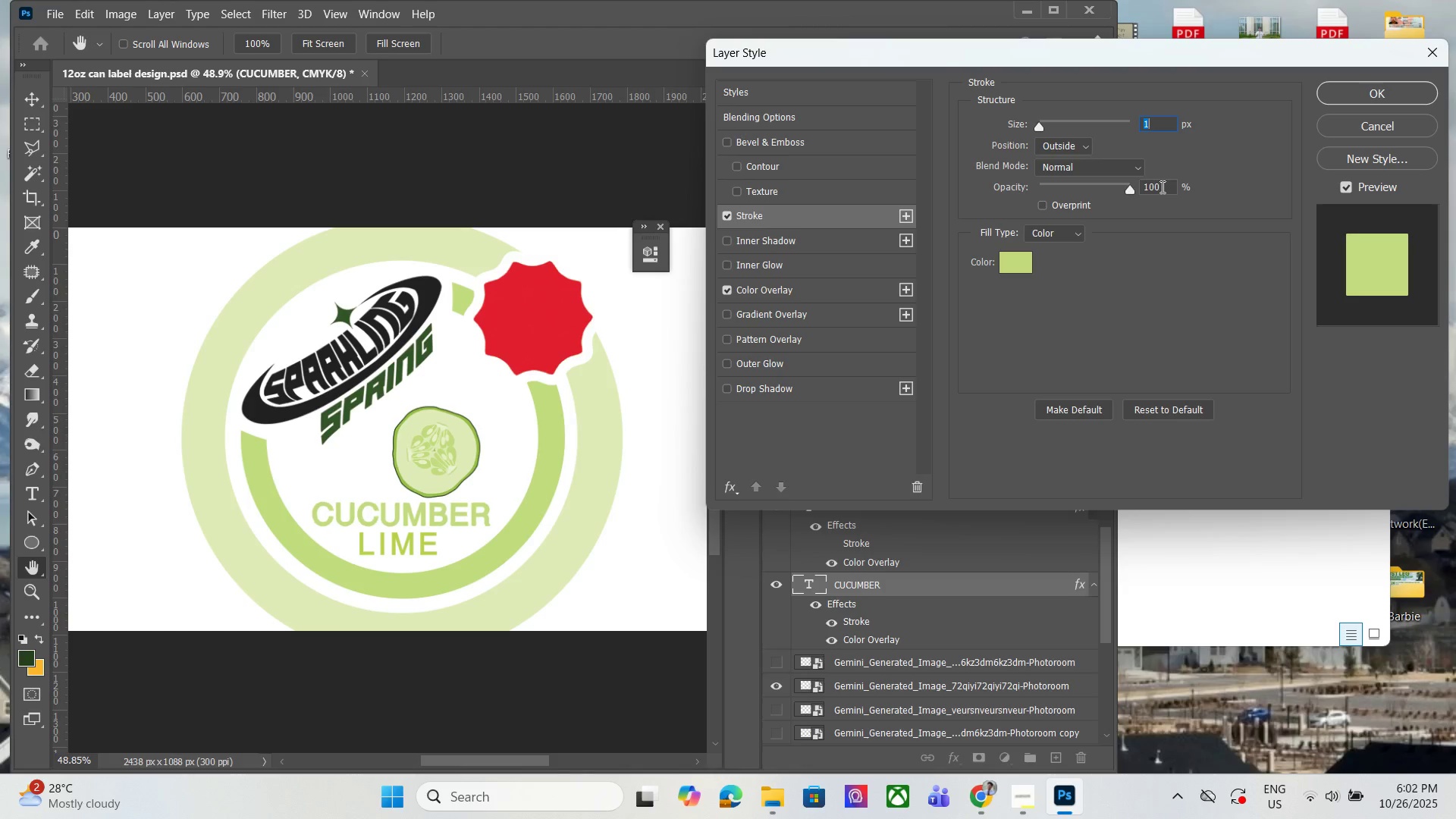 
key(ArrowDown)
 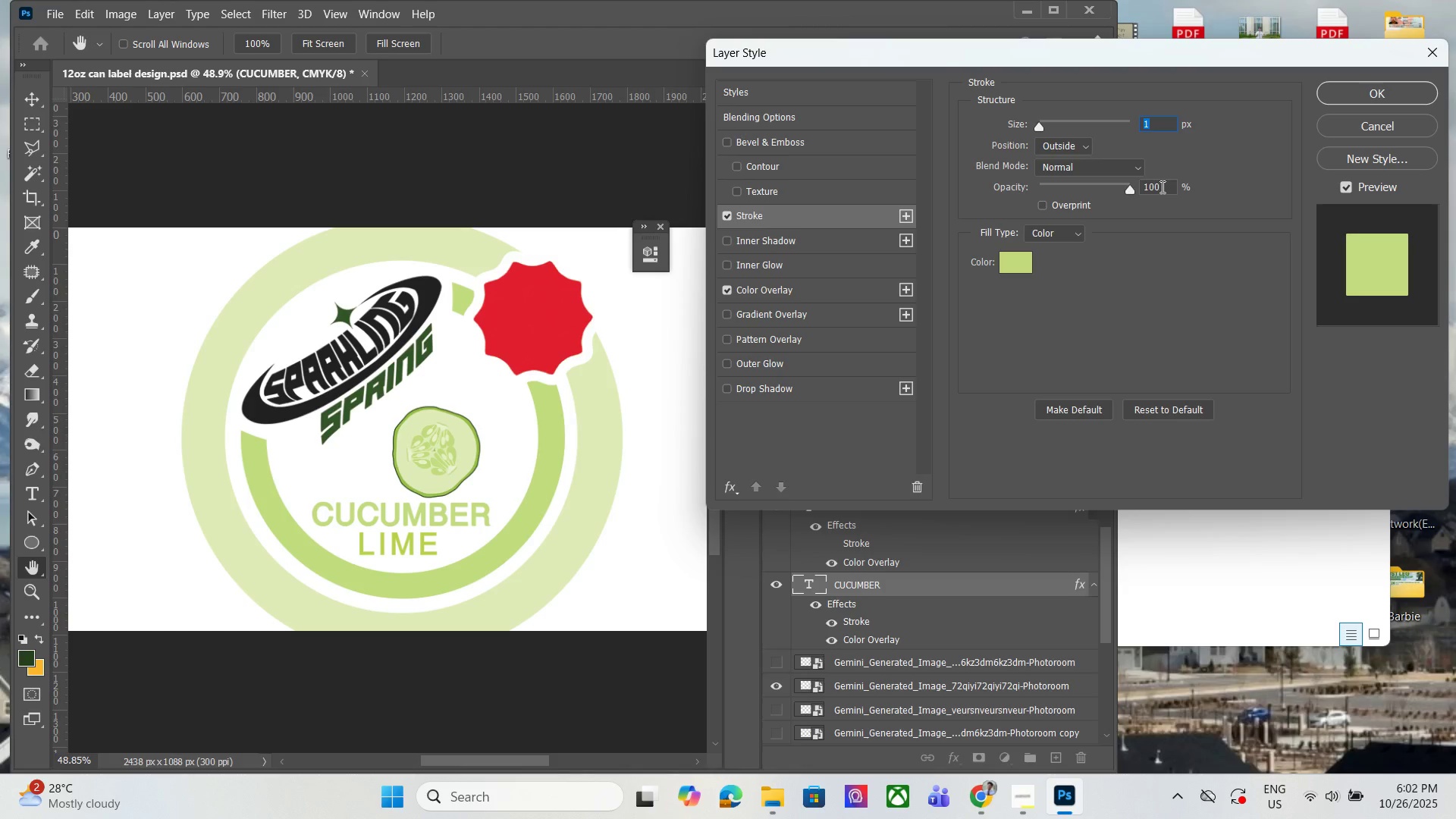 
key(ArrowUp)
 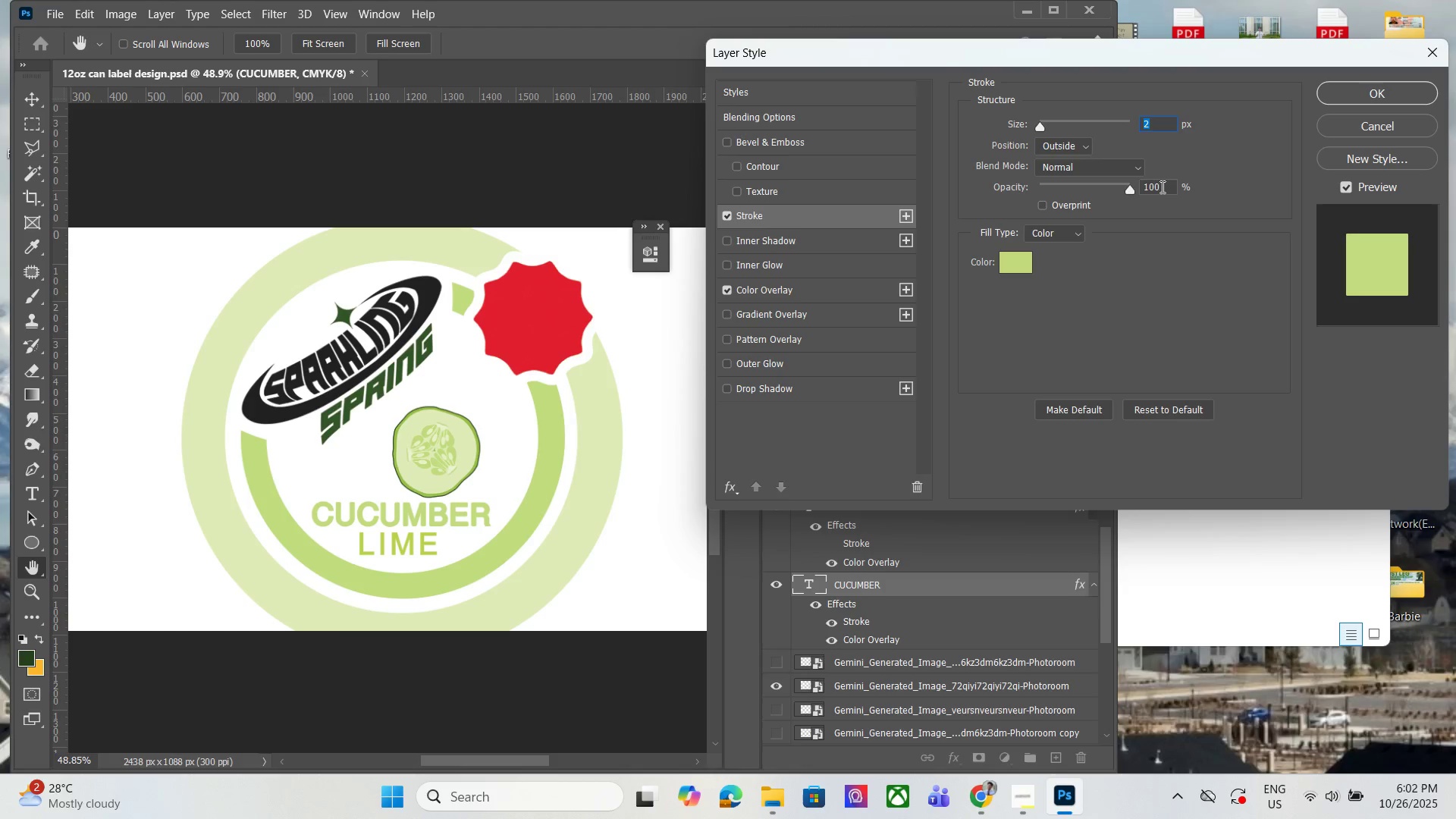 
key(ArrowUp)
 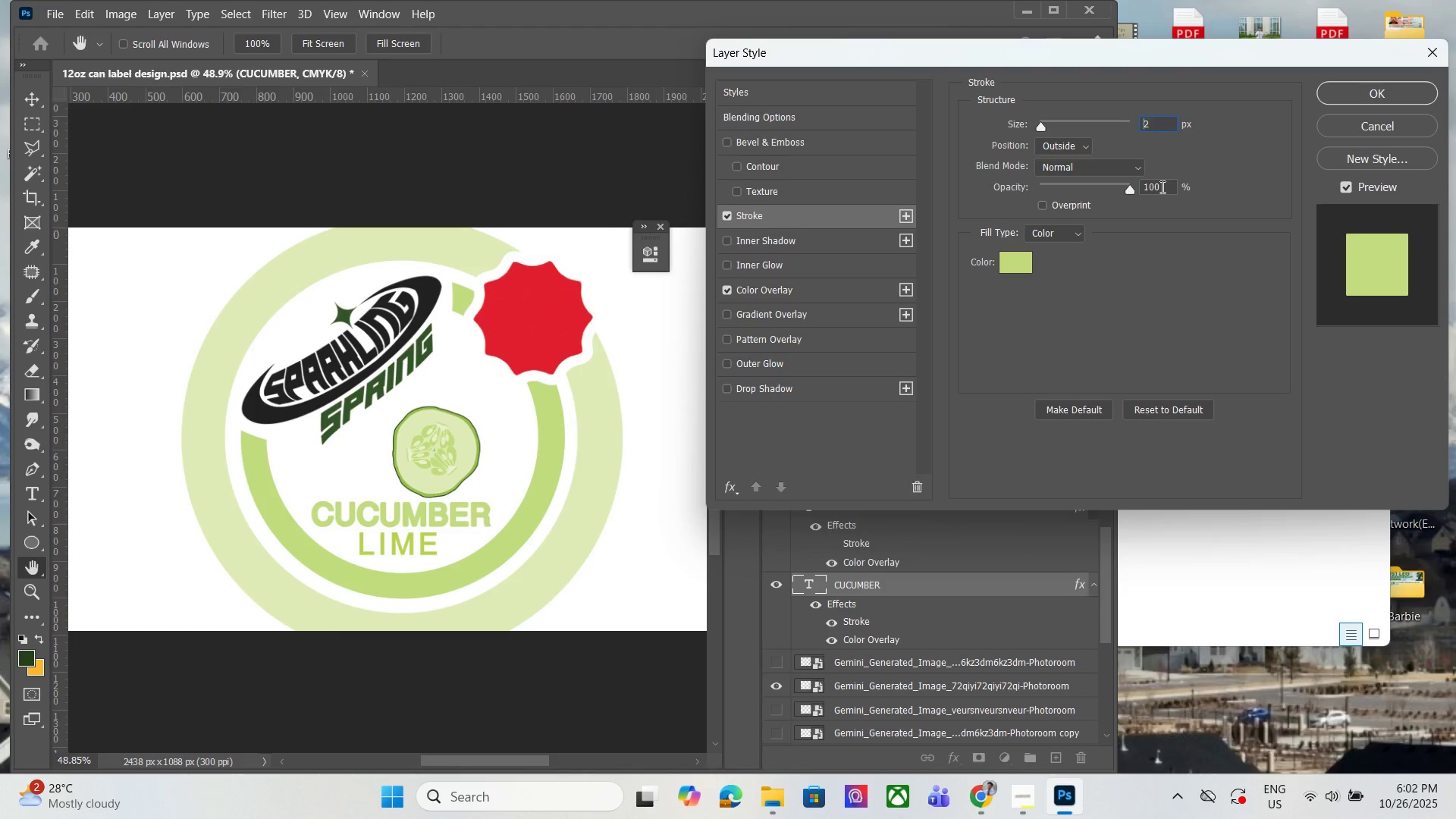 
key(ArrowDown)
 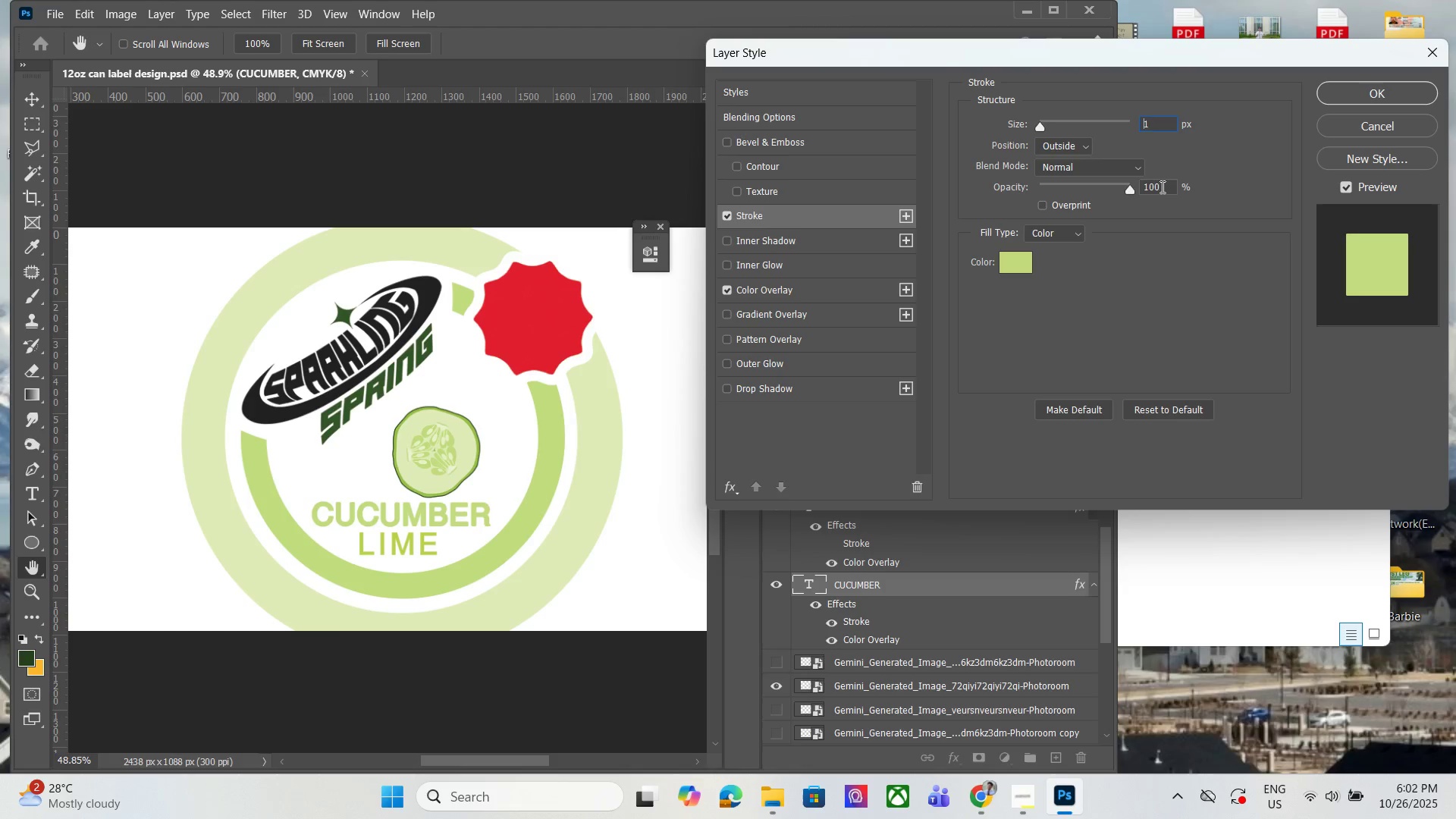 
key(ArrowDown)
 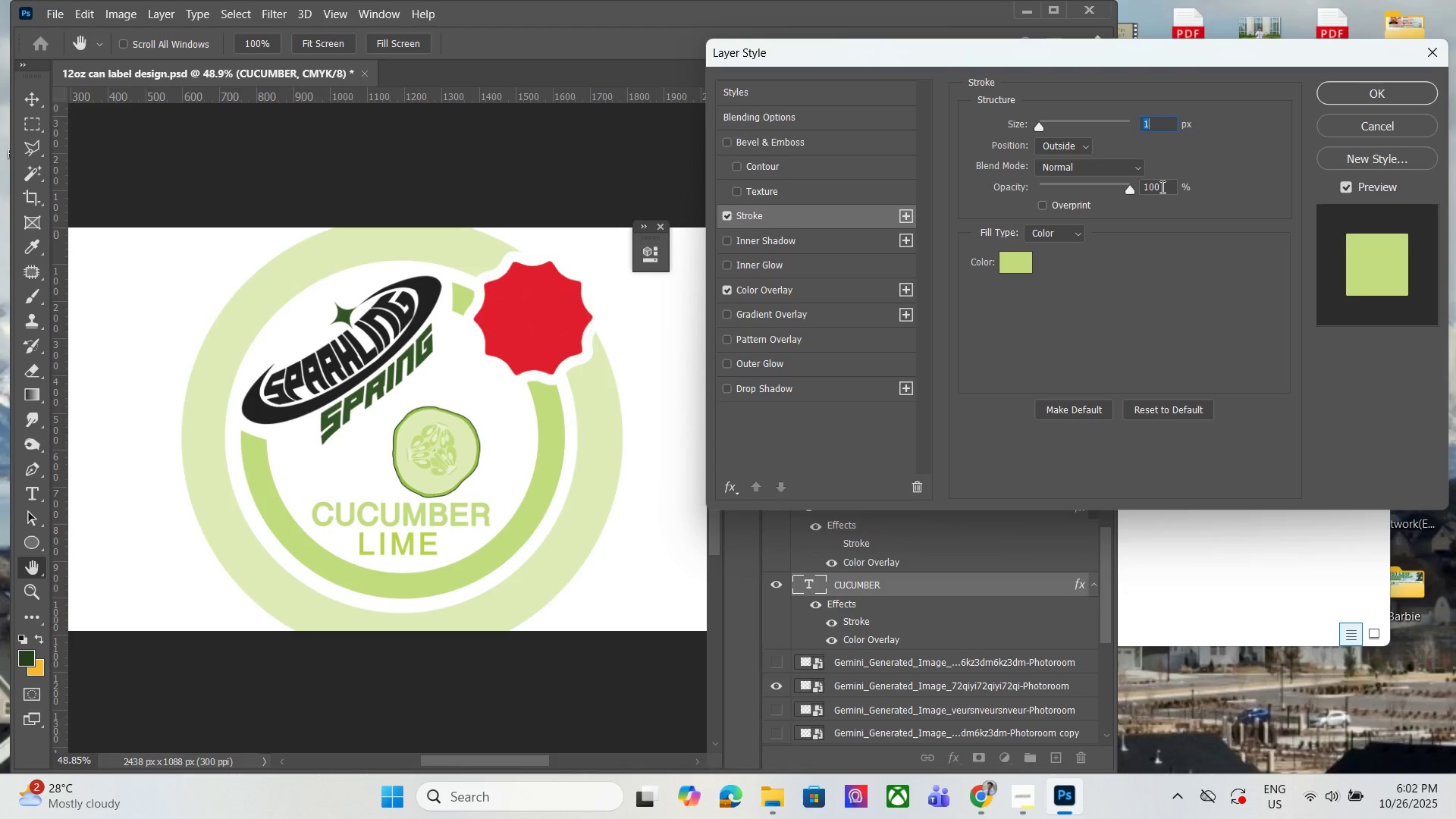 
key(ArrowDown)
 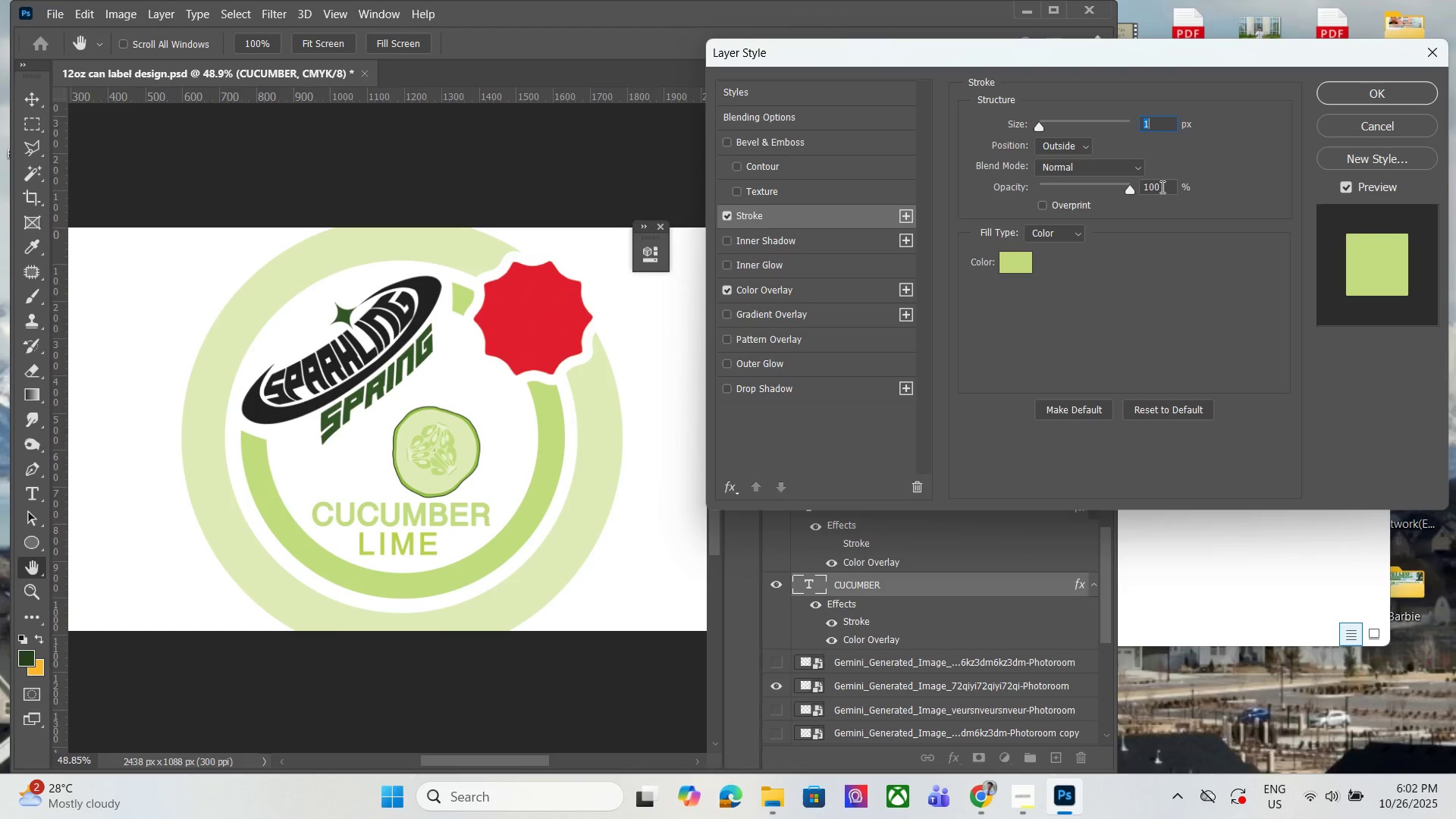 
key(ArrowDown)
 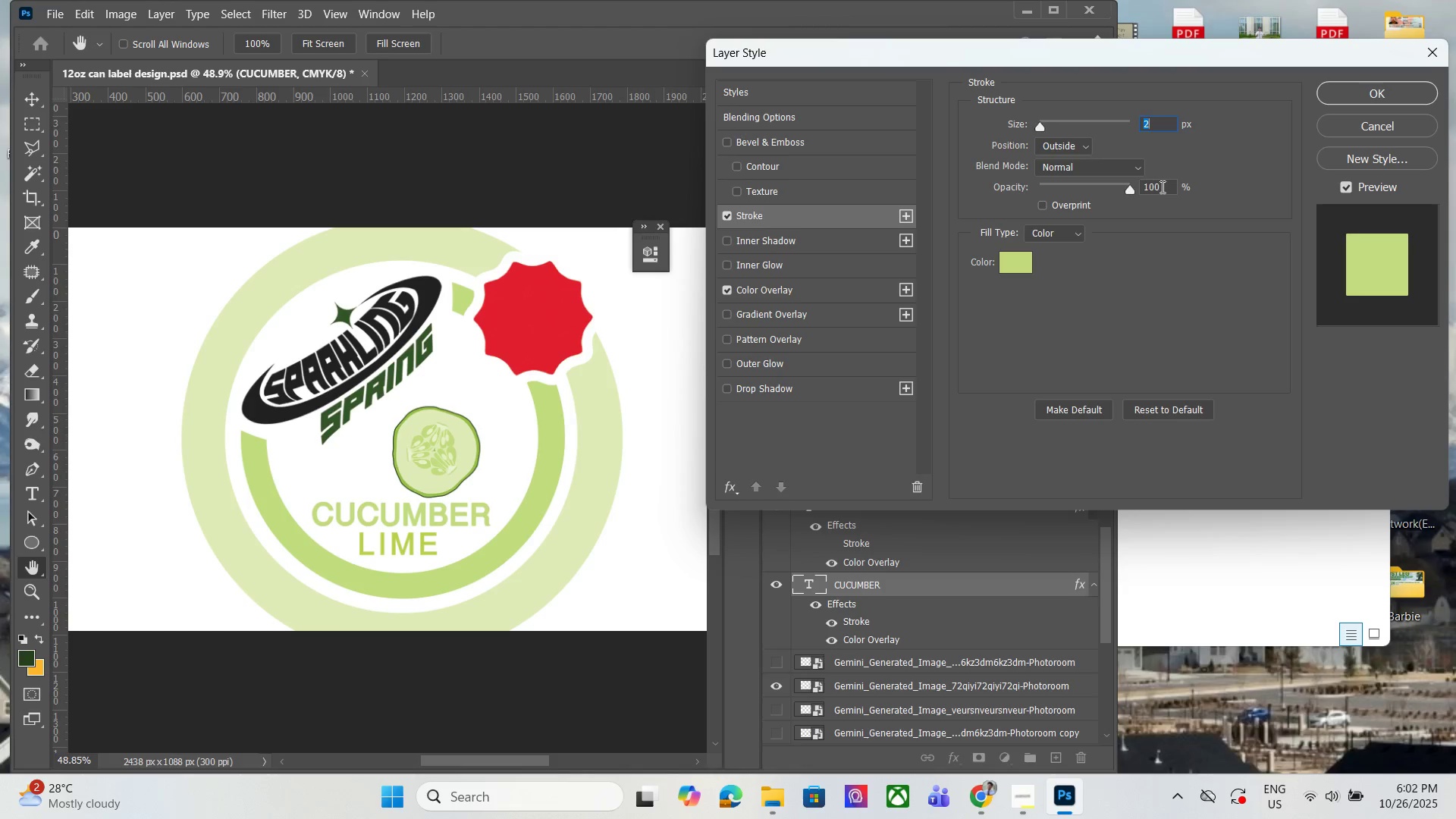 
key(ArrowUp)
 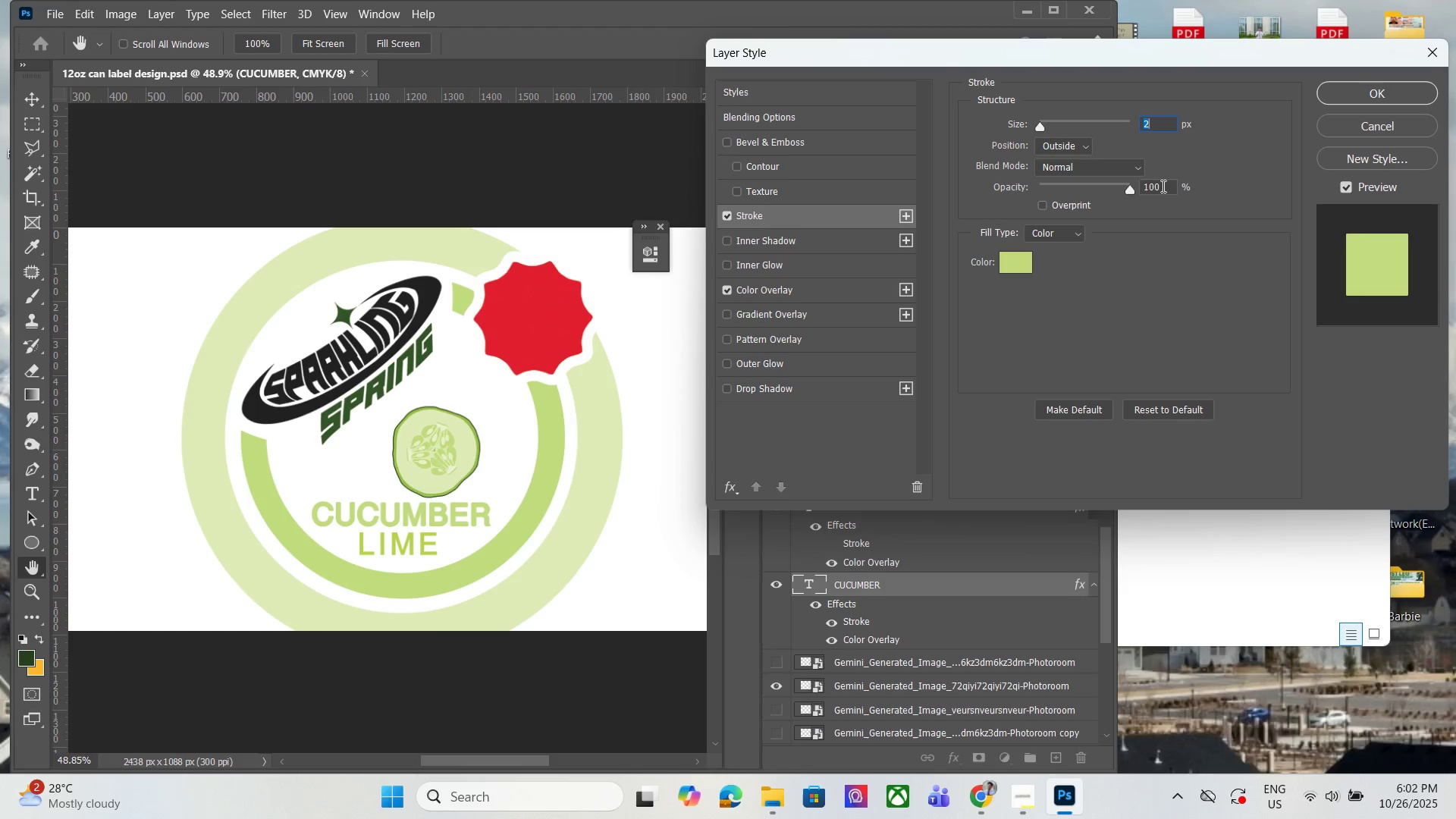 
key(ArrowUp)
 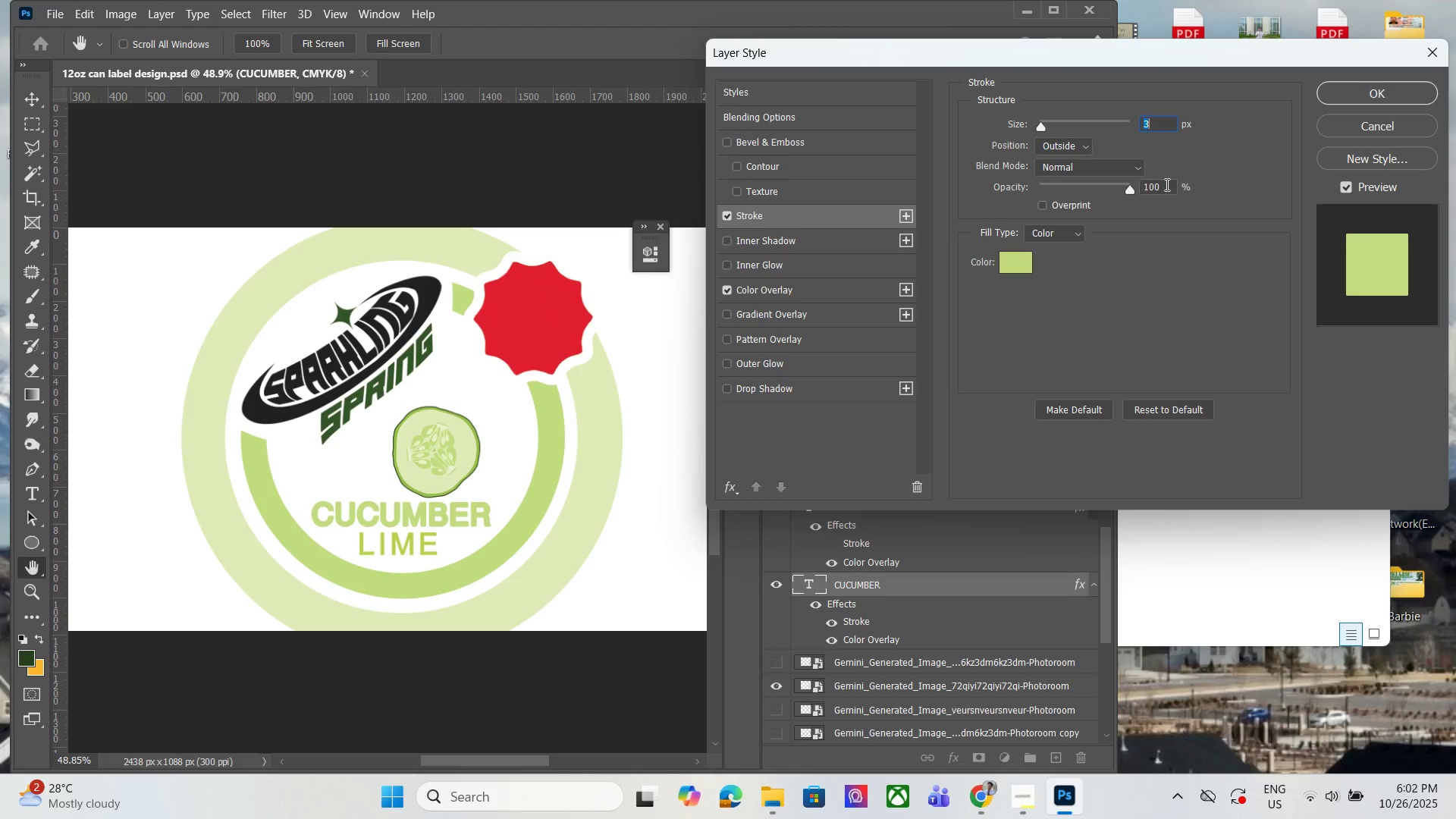 
key(ArrowDown)
 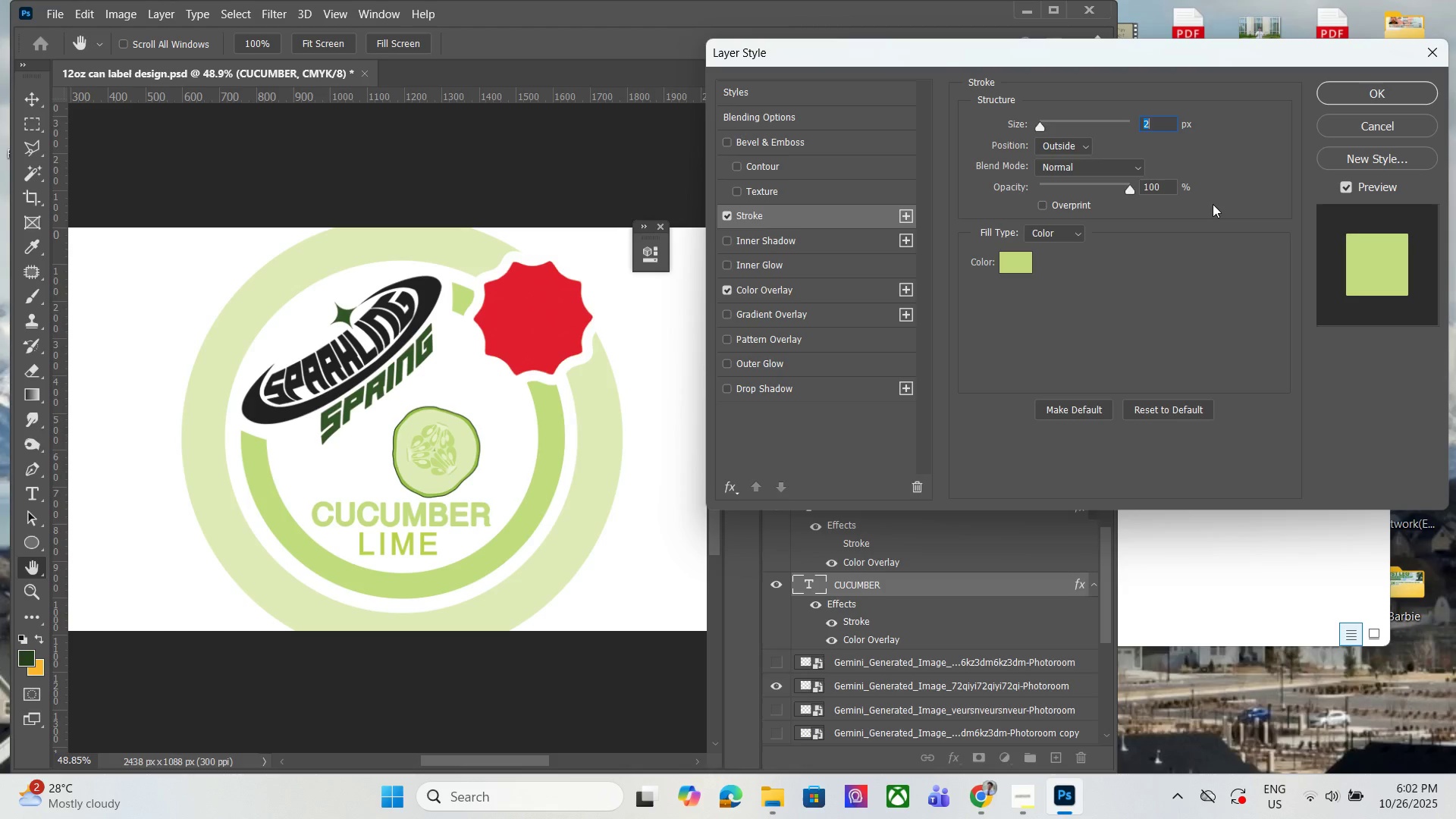 
key(ArrowDown)
 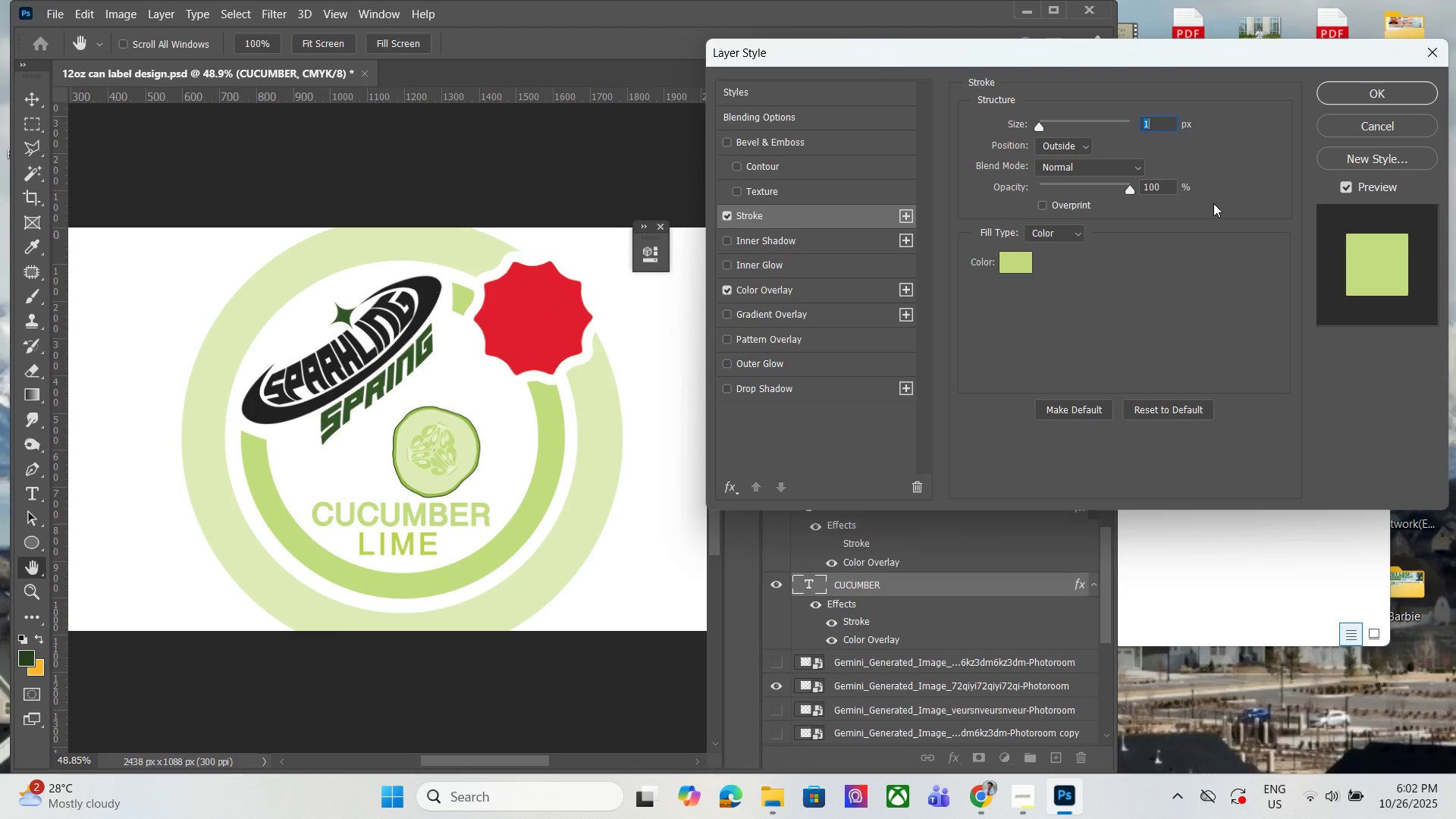 
key(ArrowDown)
 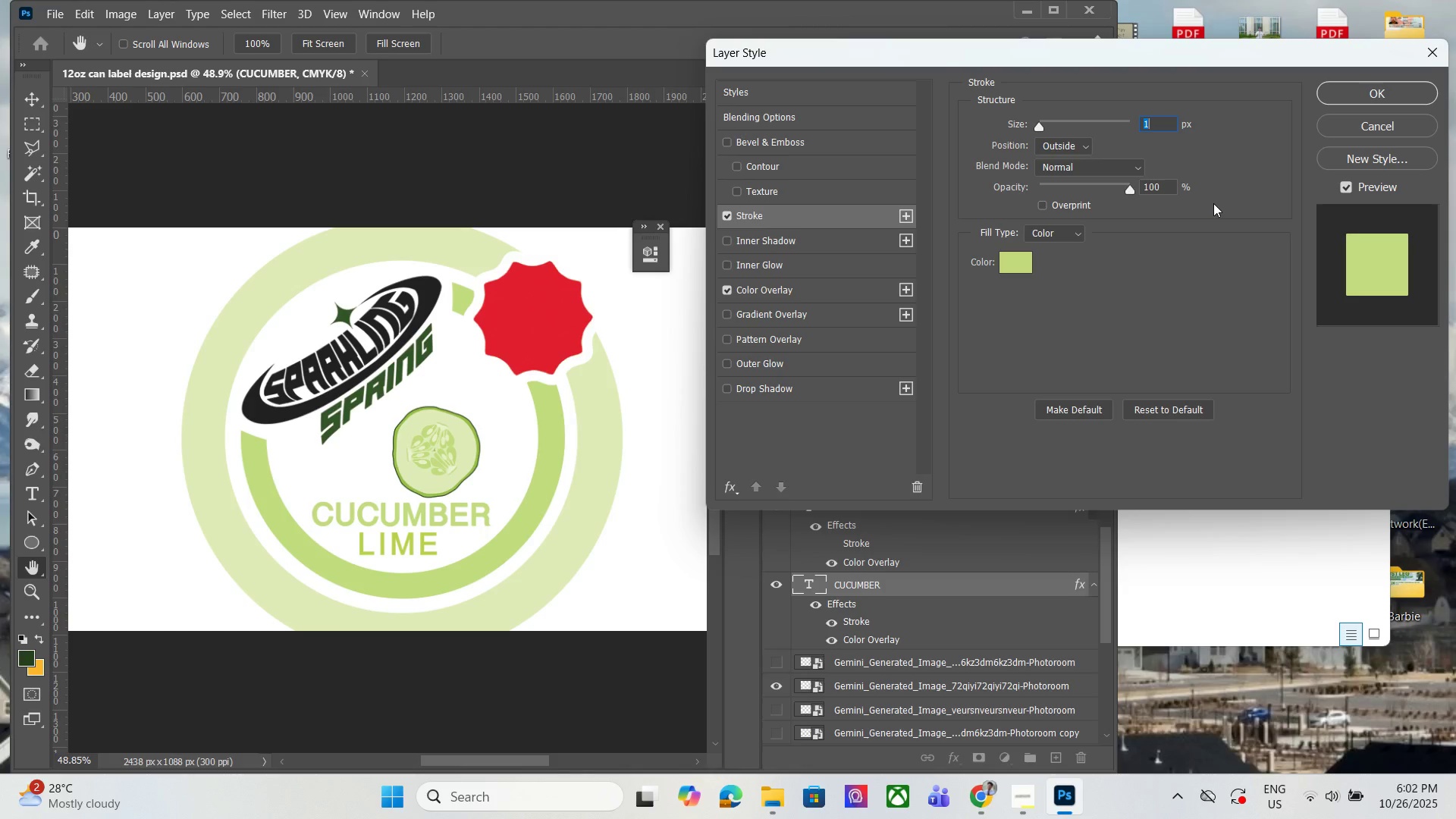 
key(ArrowDown)
 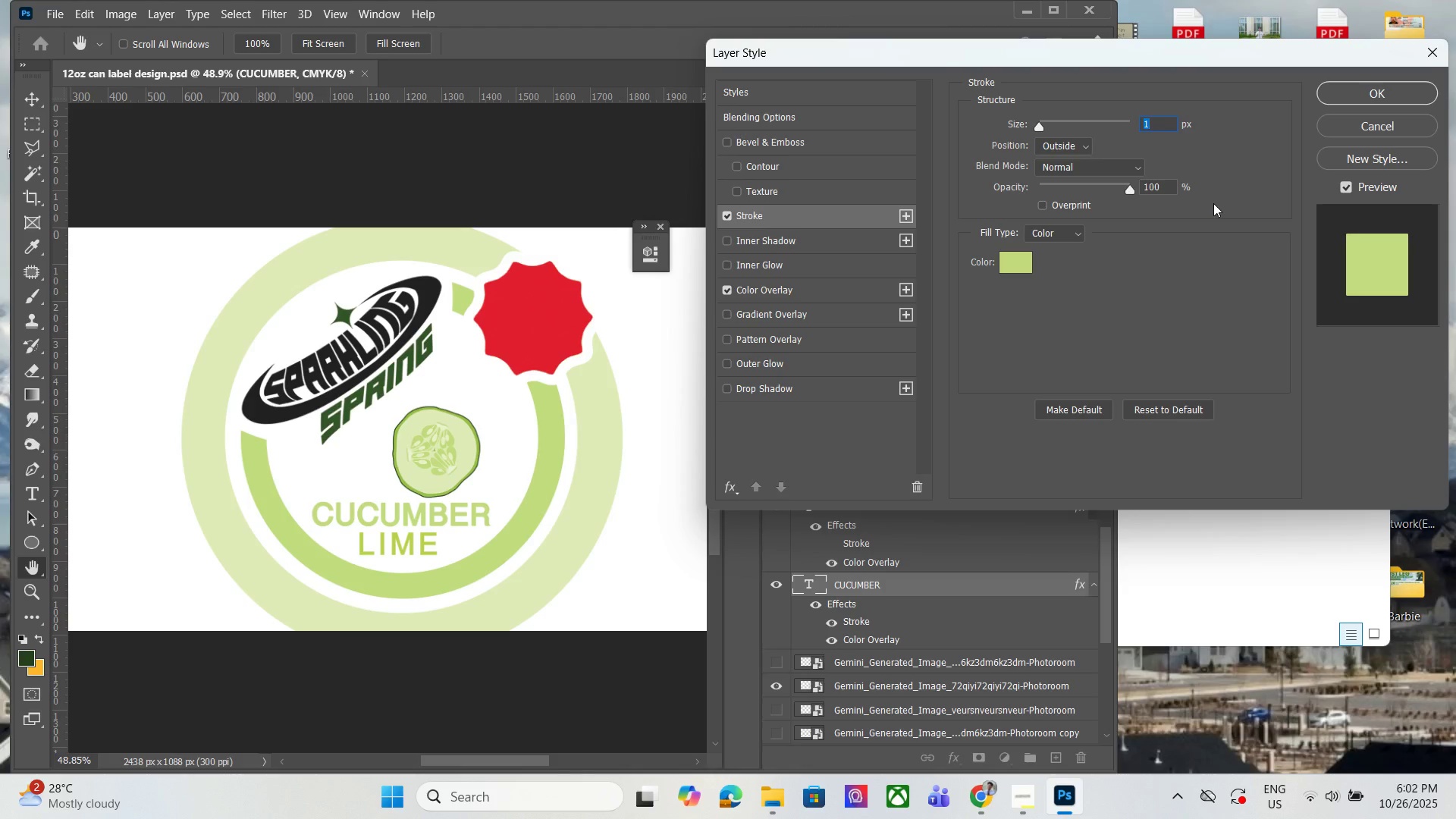 
key(ArrowDown)
 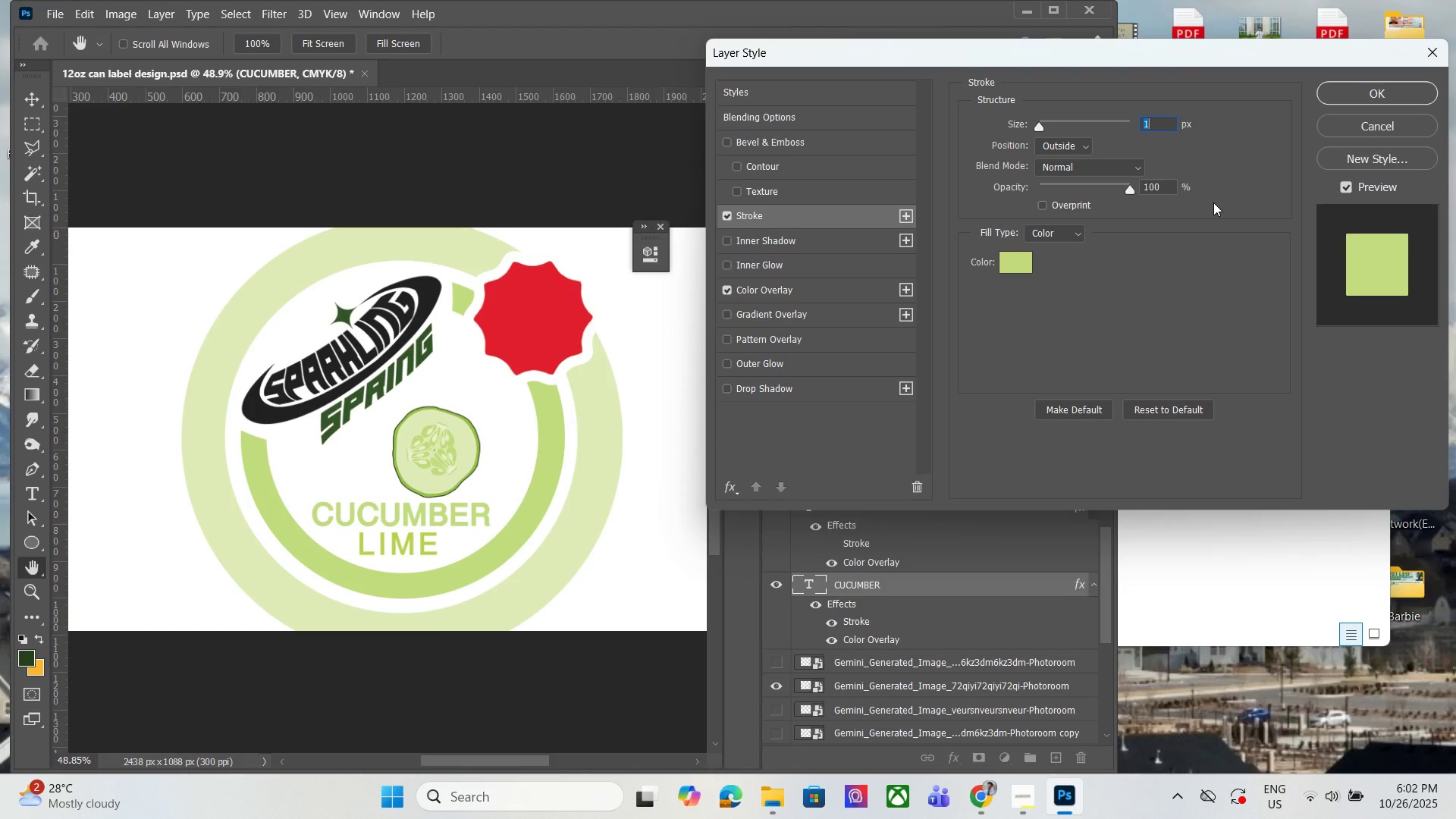 
key(ArrowDown)
 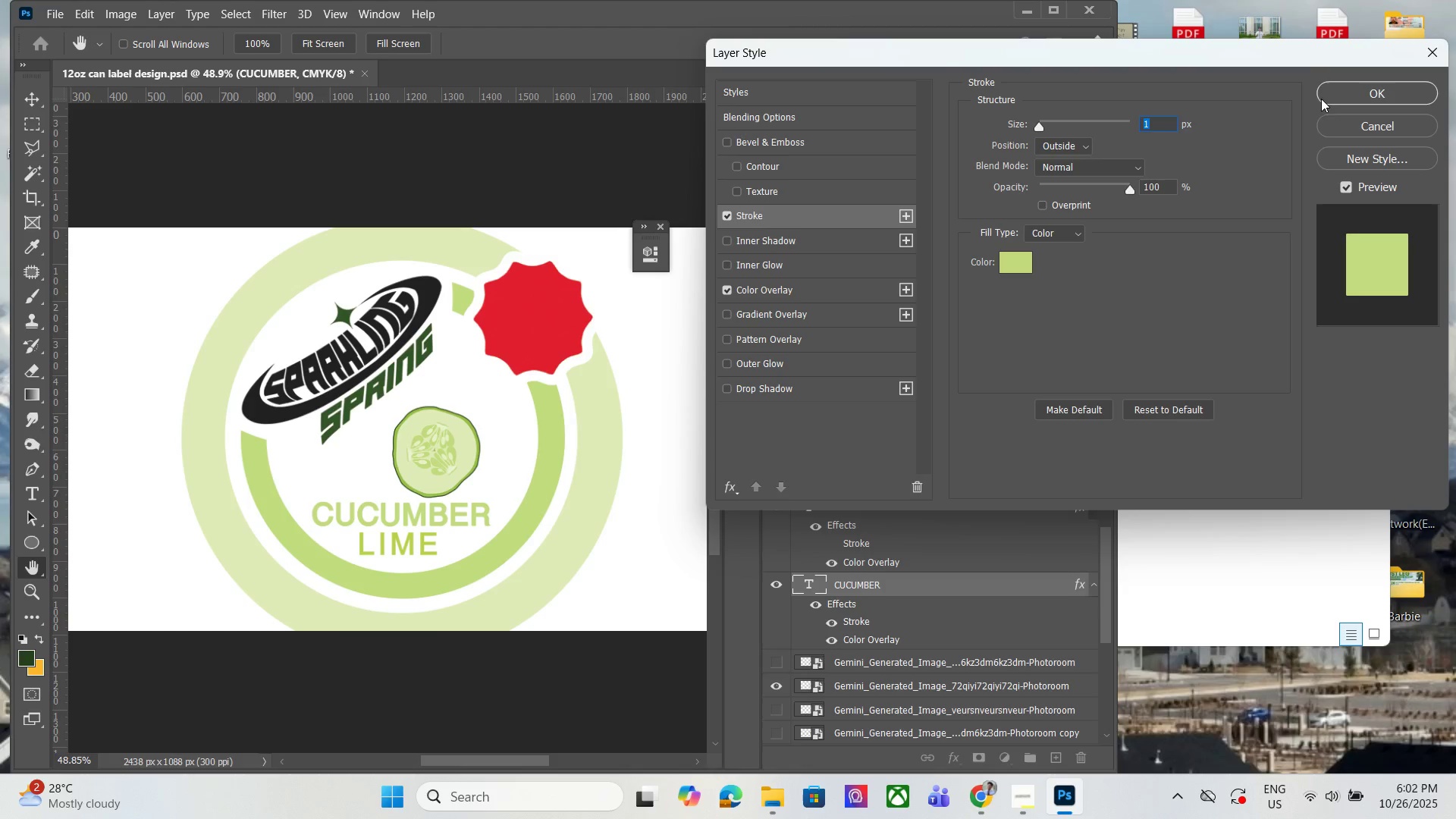 
left_click([1332, 92])
 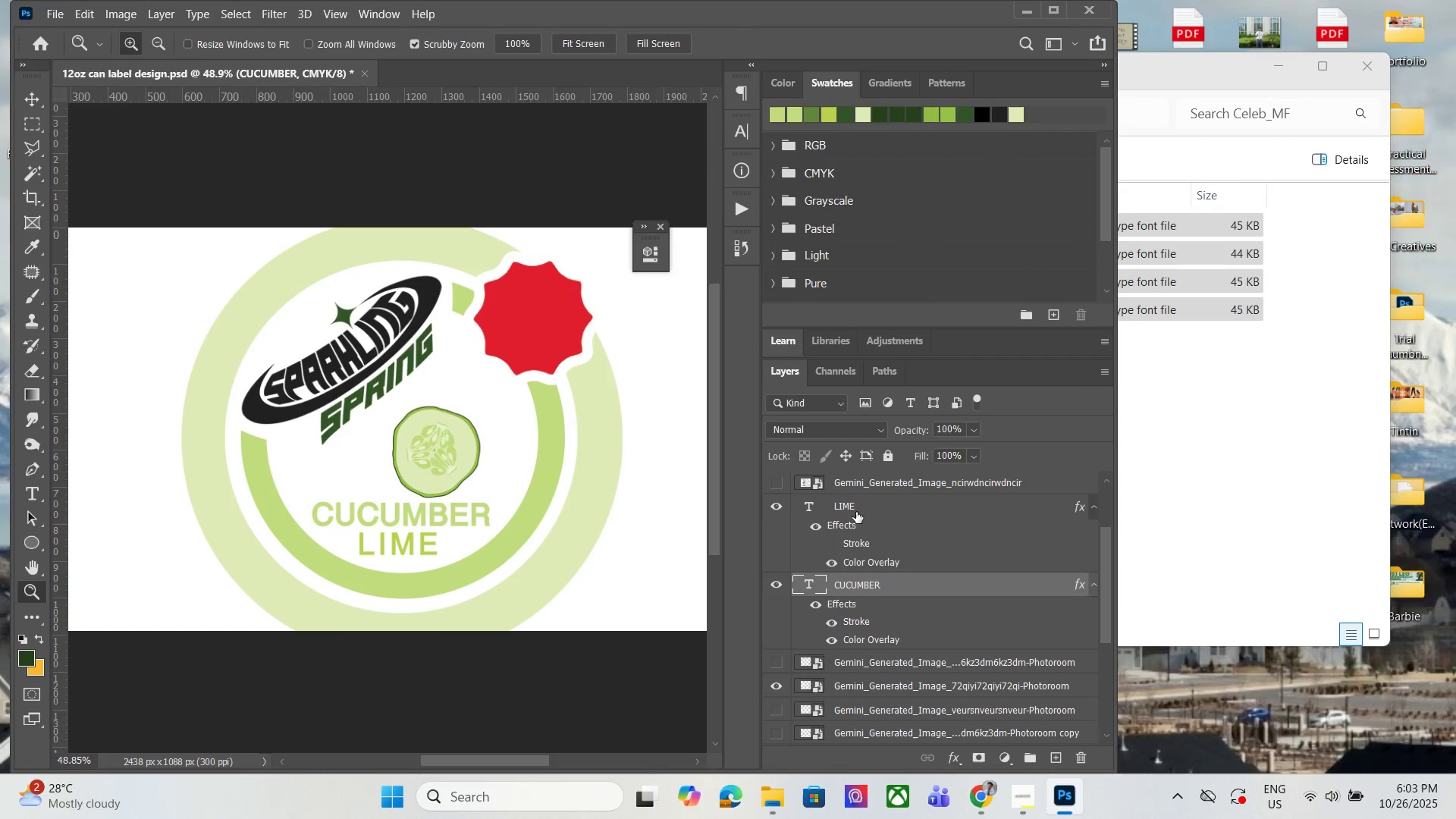 
left_click([854, 511])
 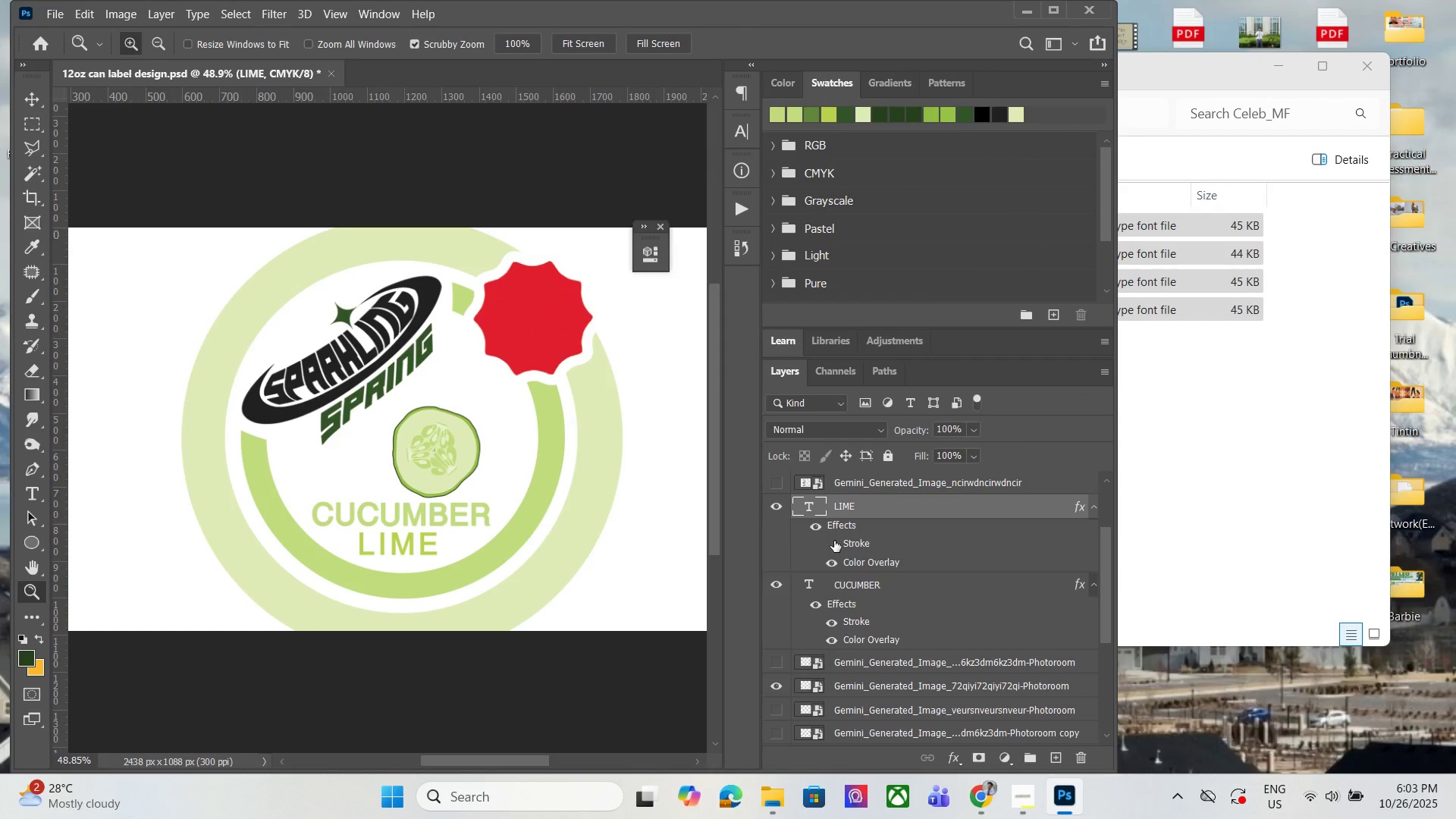 
double_click([834, 541])
 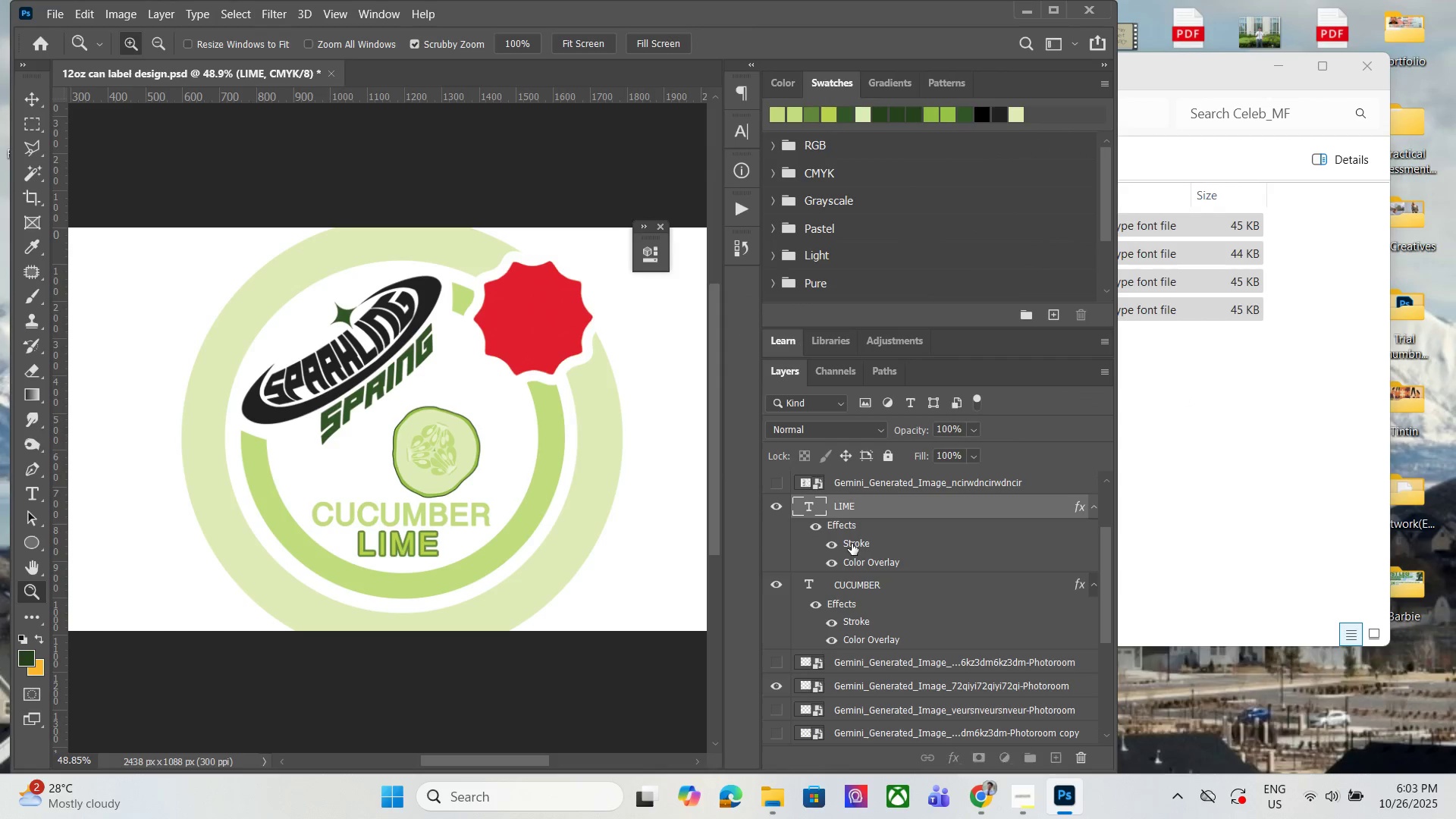 
triple_click([852, 544])
 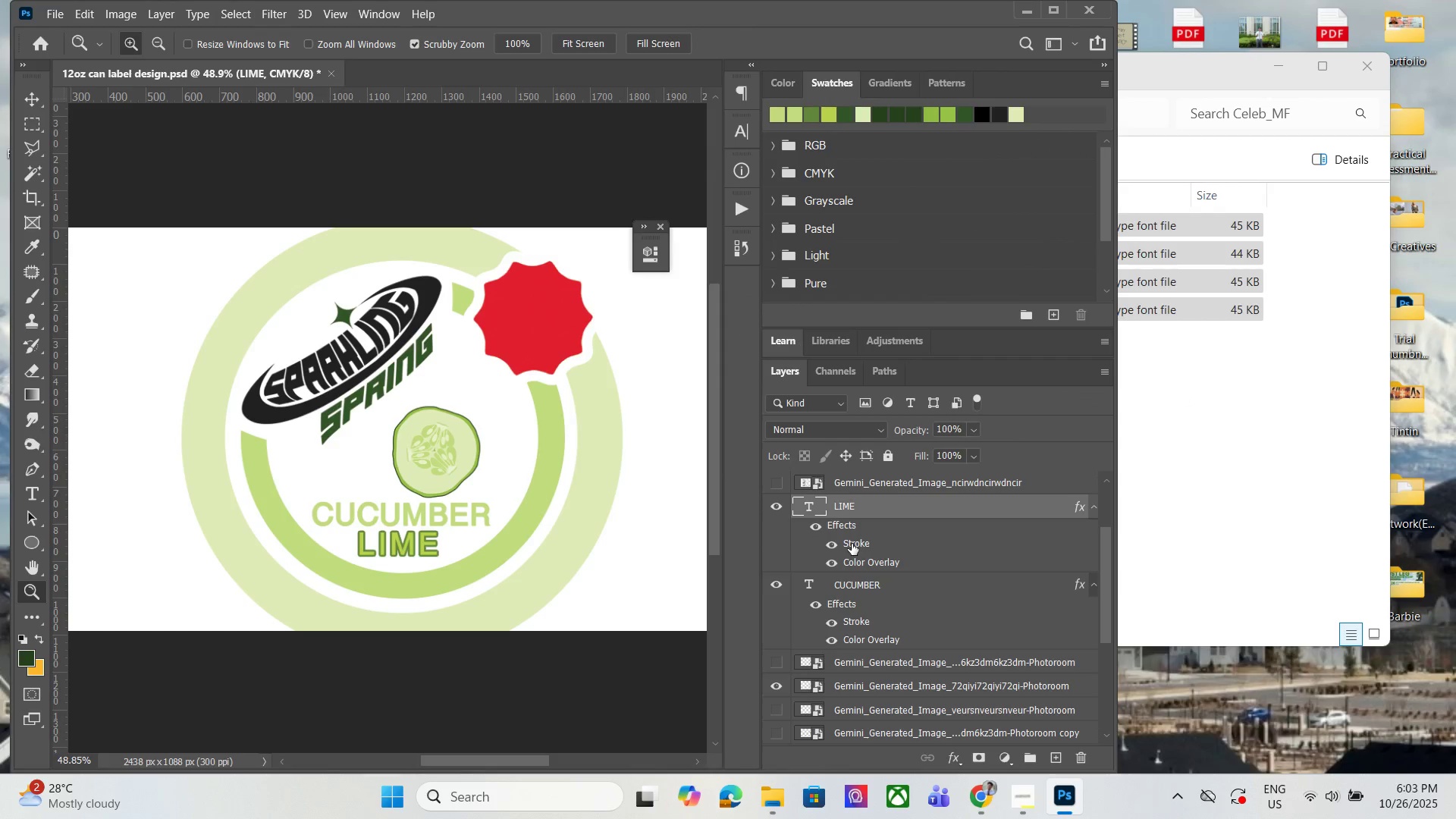 
triple_click([852, 544])
 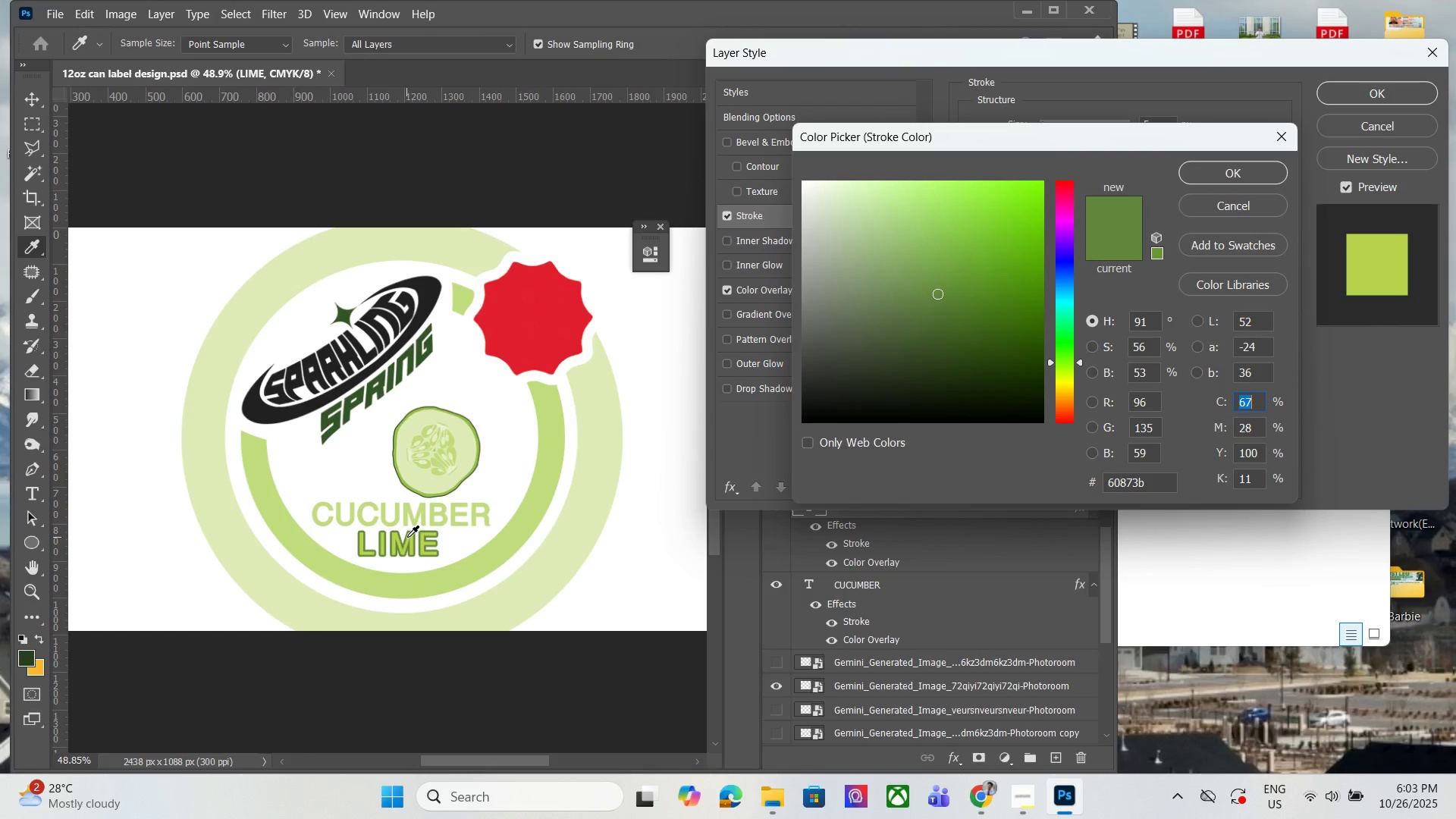 
left_click([410, 535])
 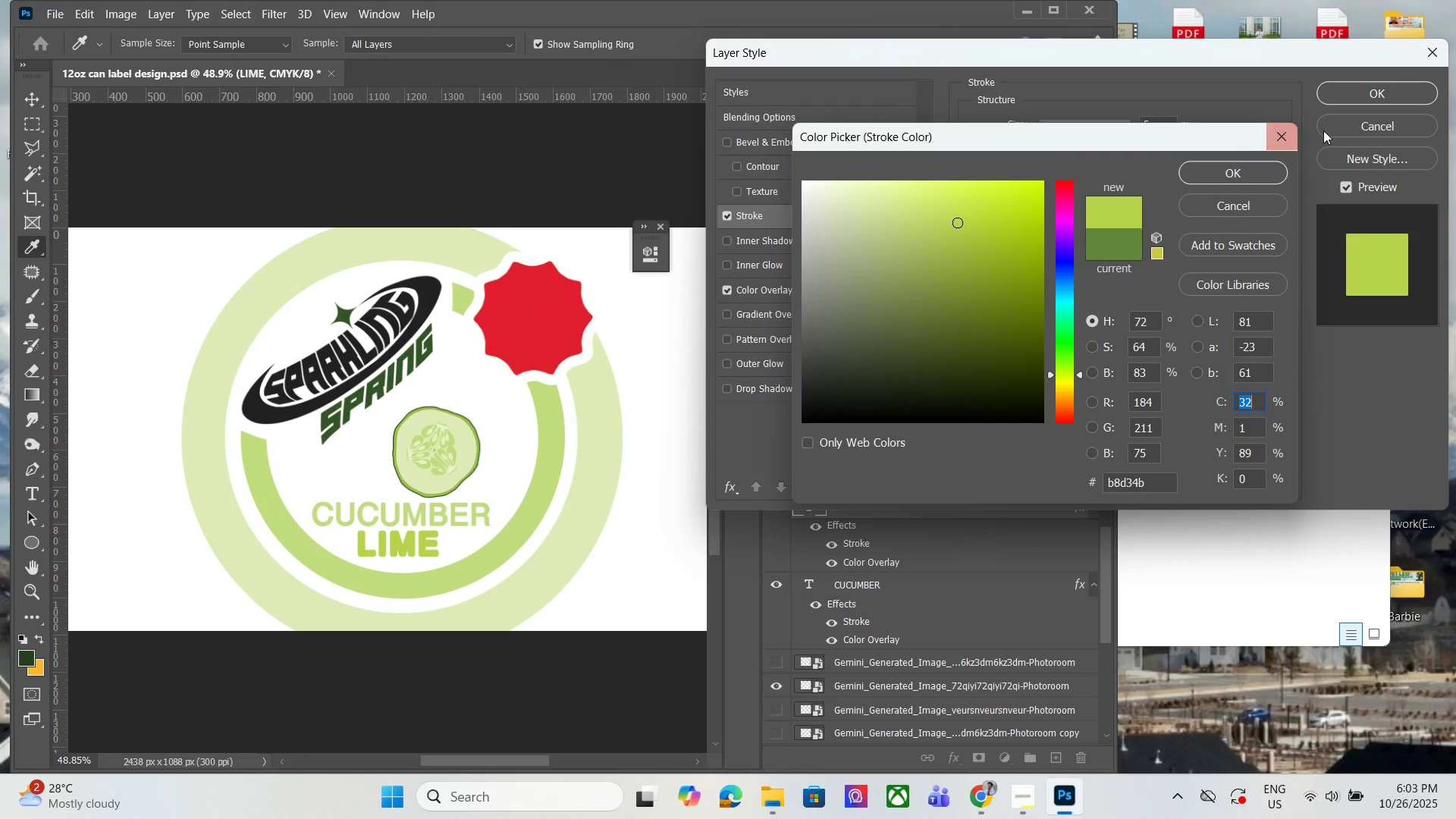 
left_click([1227, 176])
 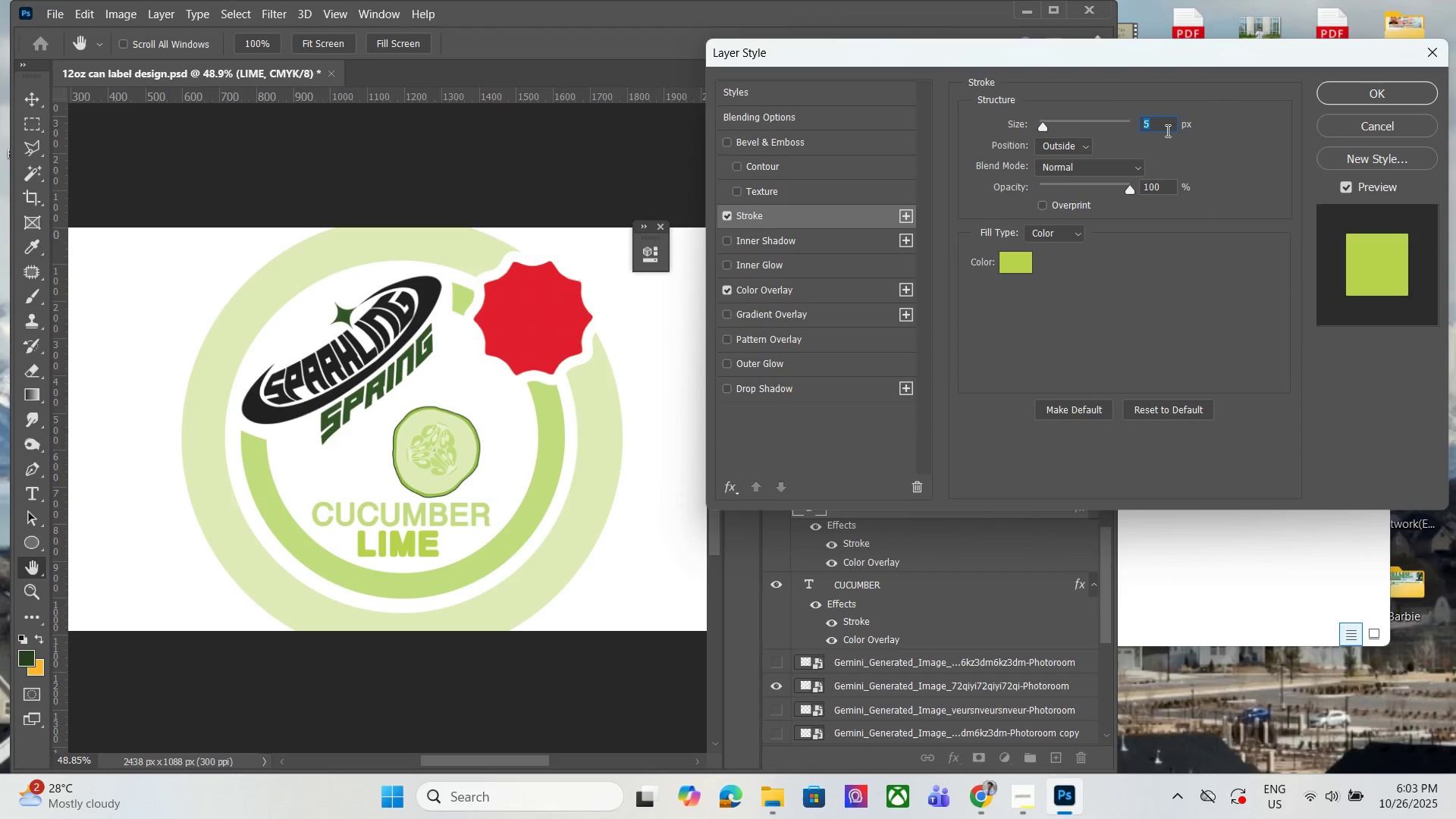 
key(ArrowDown)
 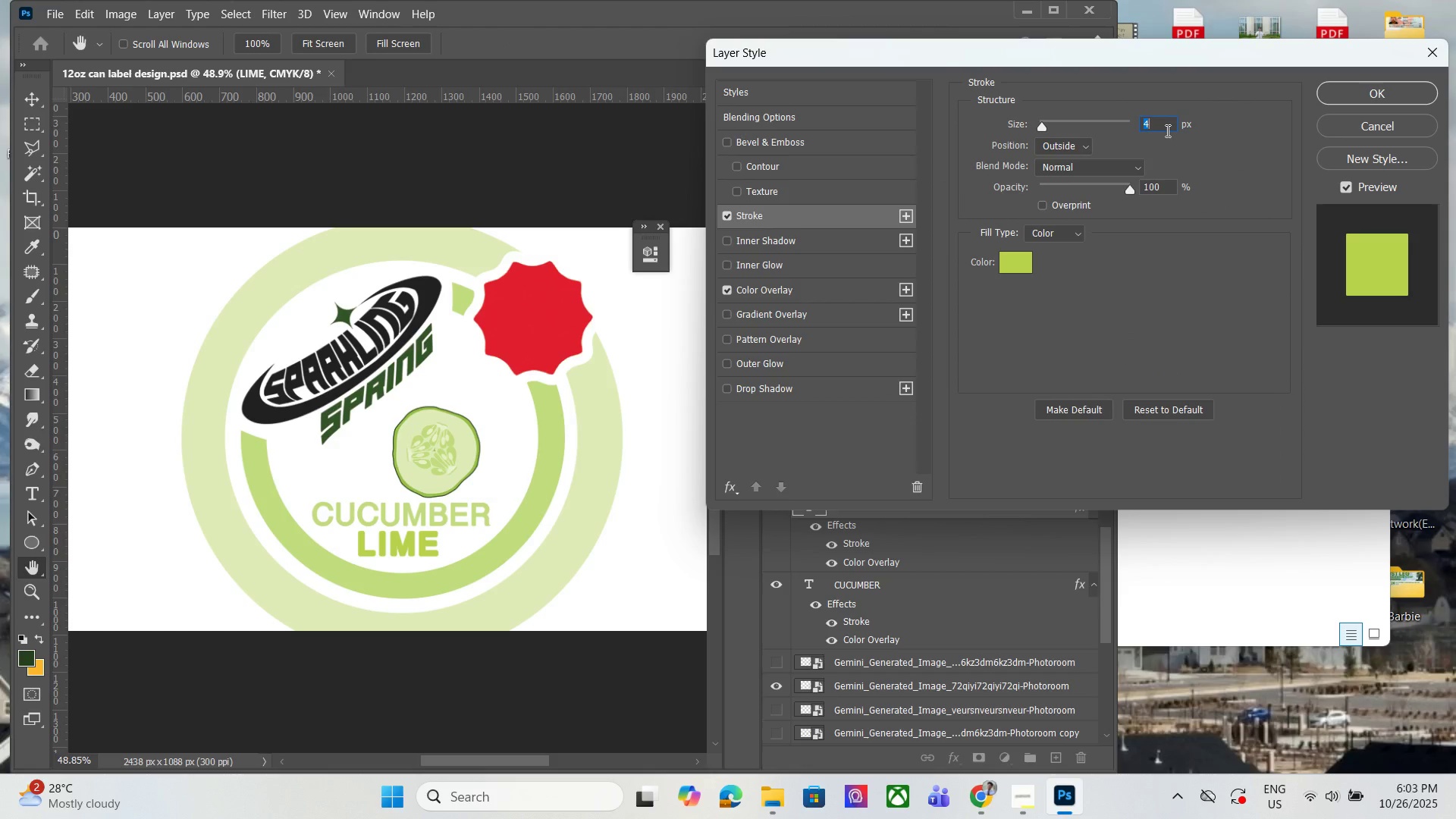 
key(ArrowDown)
 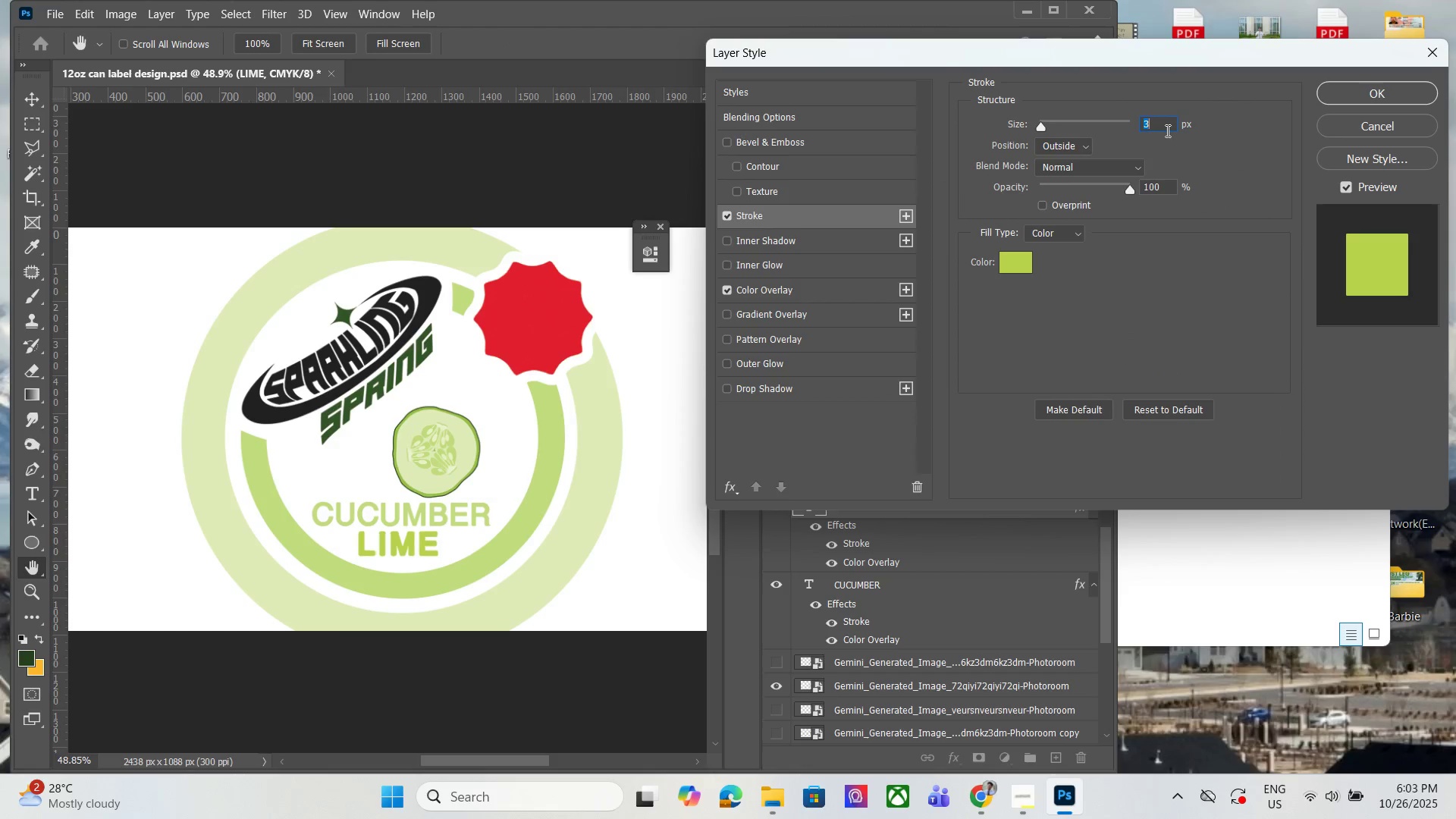 
key(ArrowDown)
 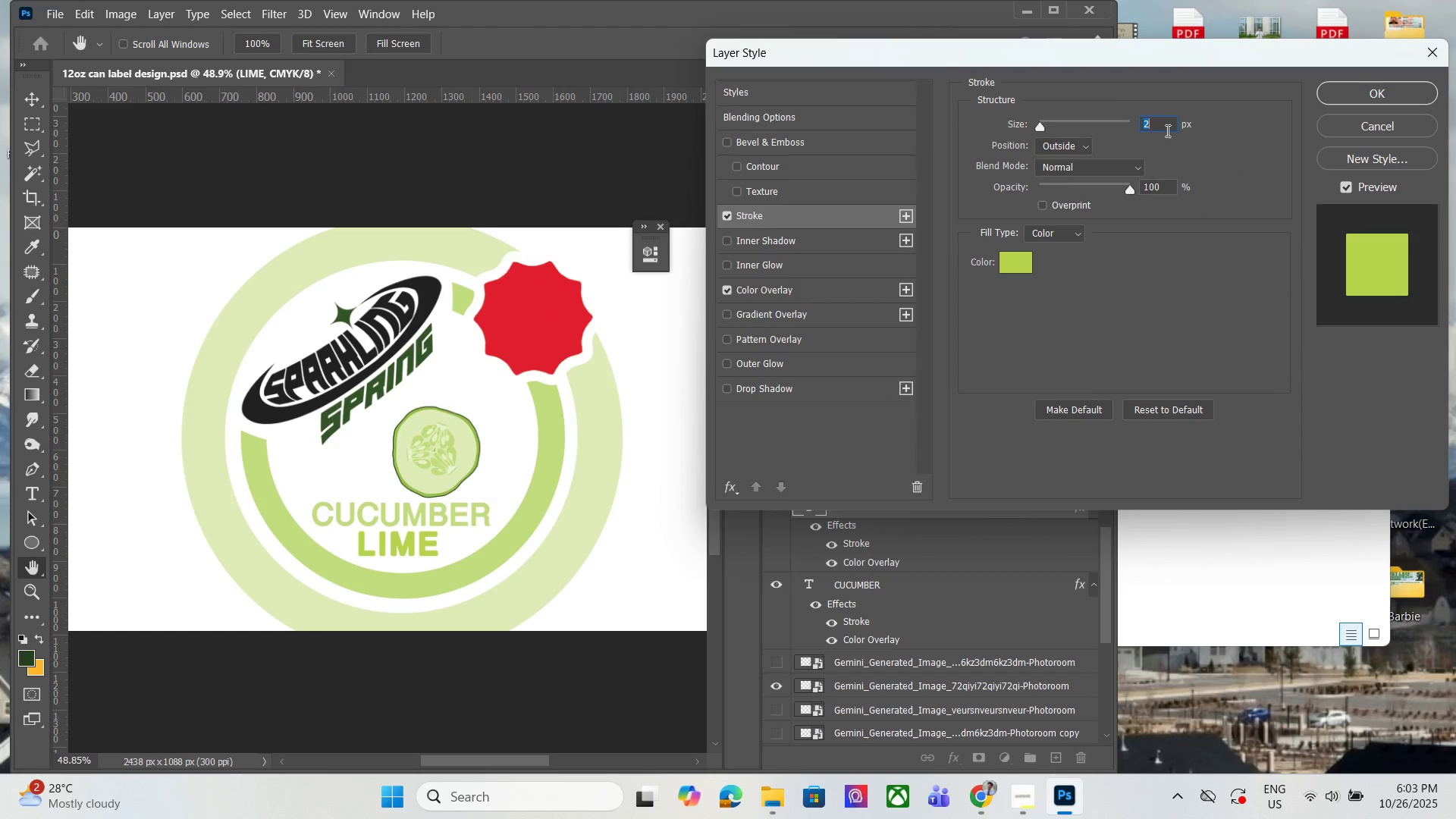 
key(ArrowDown)
 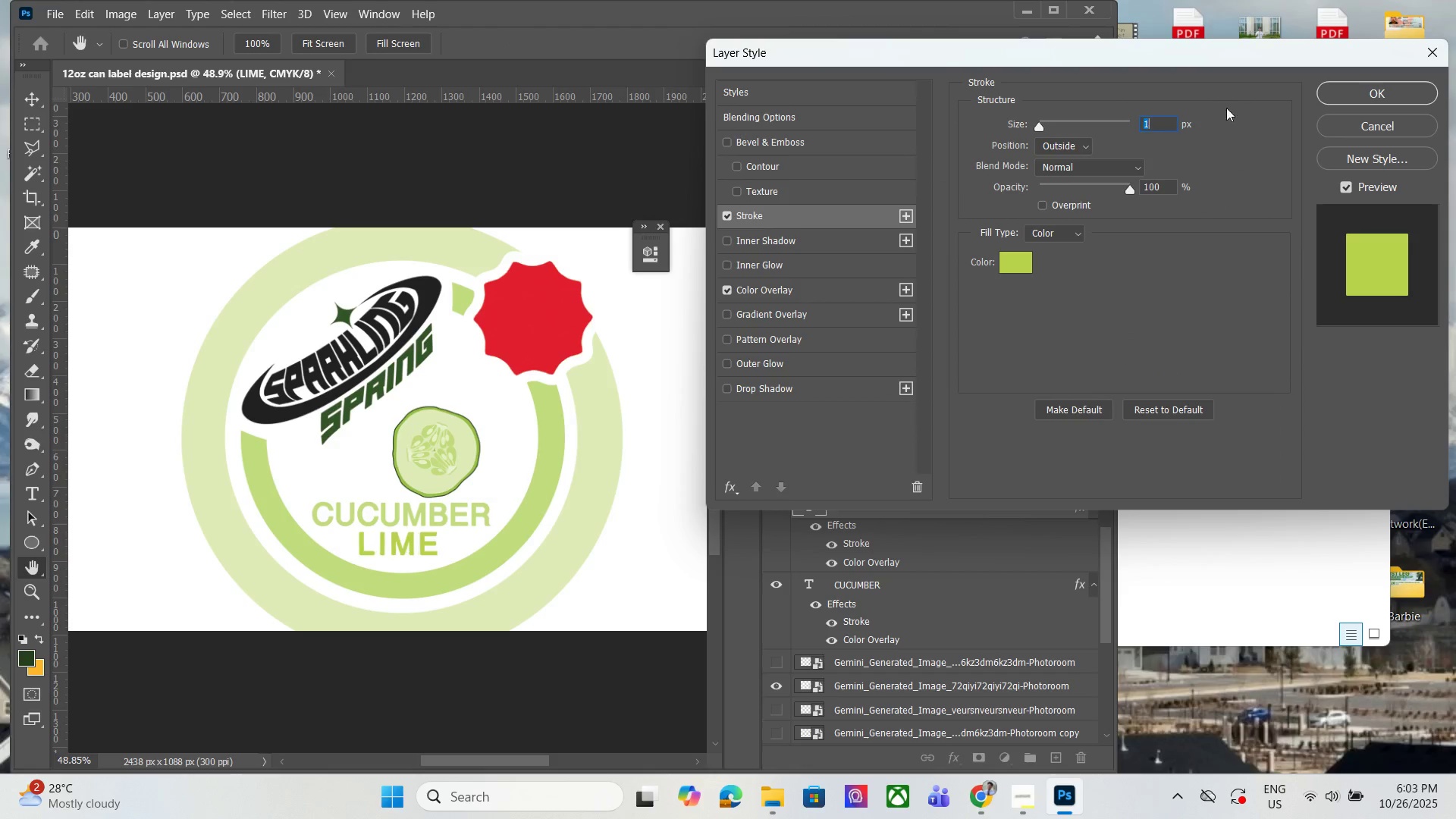 
key(ArrowDown)
 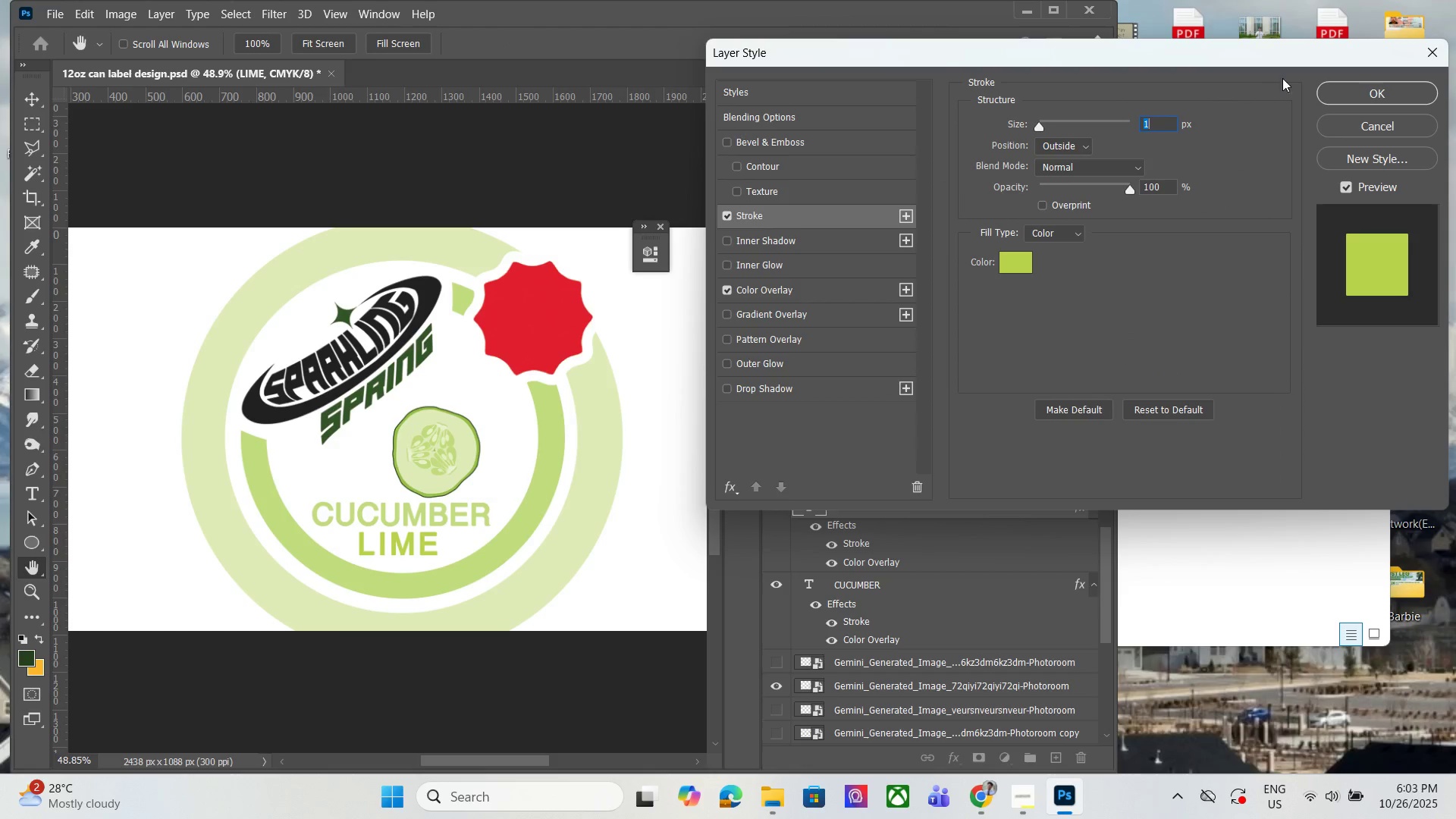 
key(ArrowDown)
 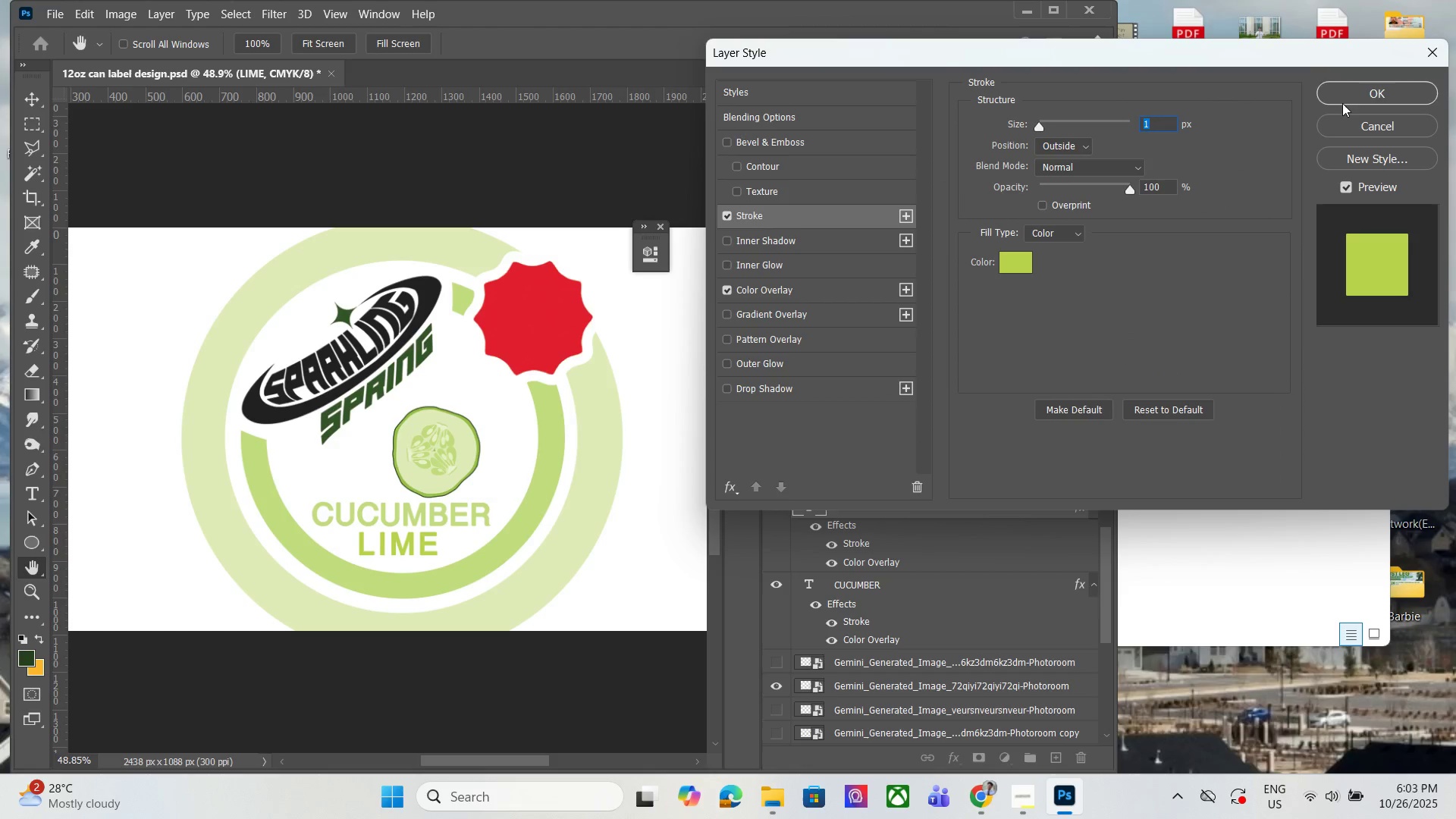 
left_click([1342, 103])
 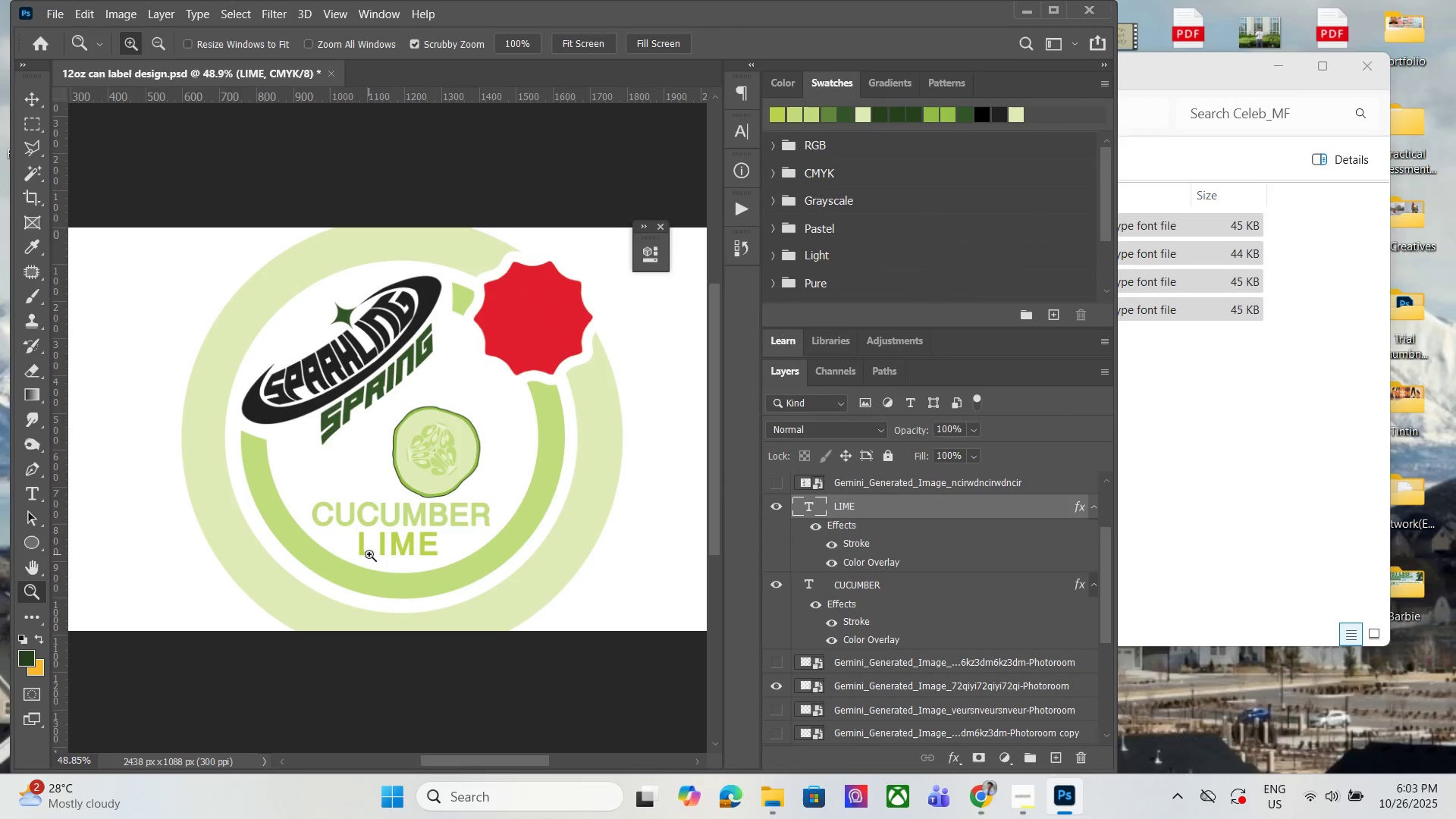 
hold_key(key=AltLeft, duration=1.47)
scroll: coordinate [439, 438], scroll_direction: down, amount: 5.0
 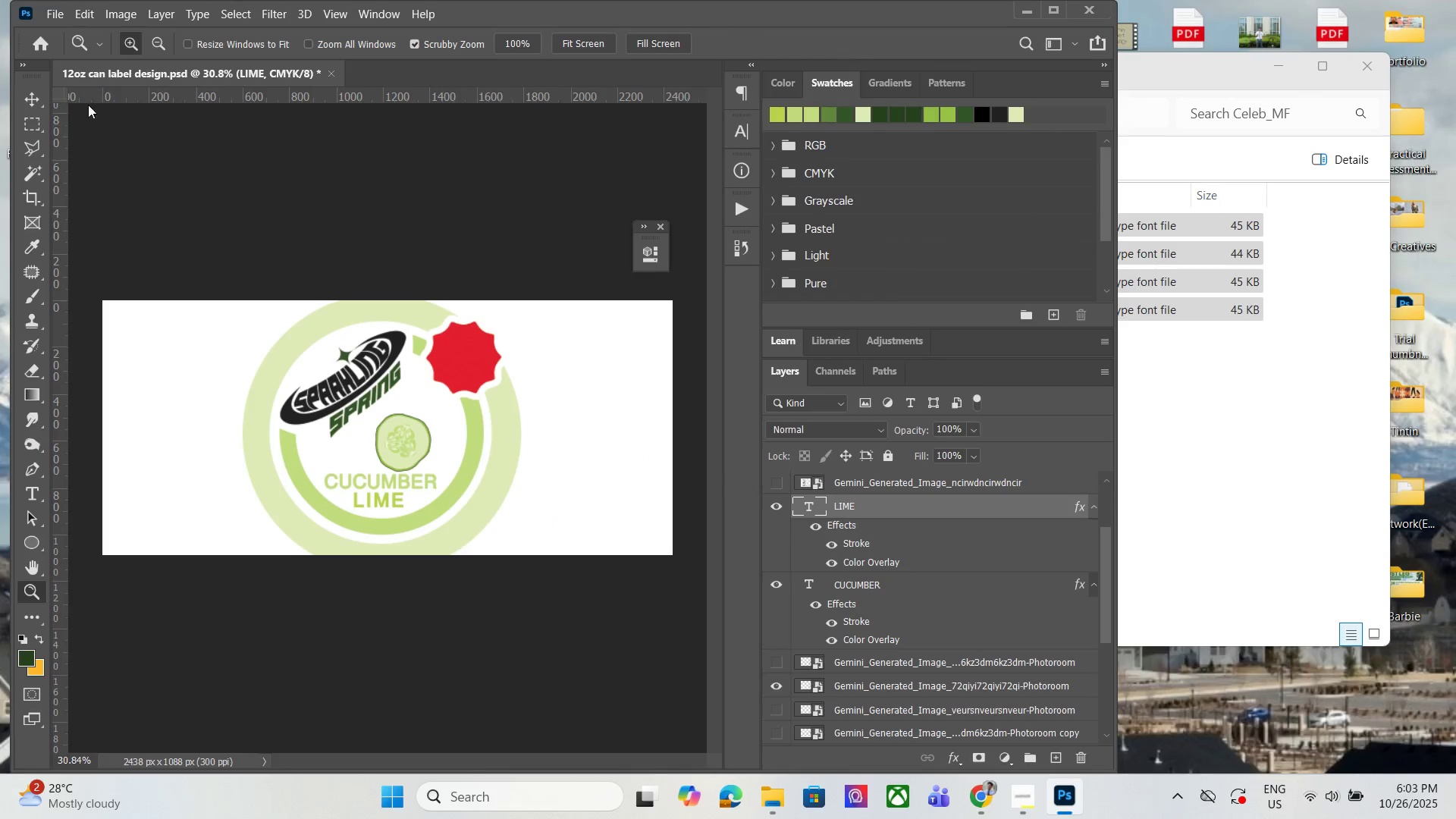 
hold_key(key=AltLeft, duration=0.57)
scroll: coordinate [348, 505], scroll_direction: up, amount: 9.0
 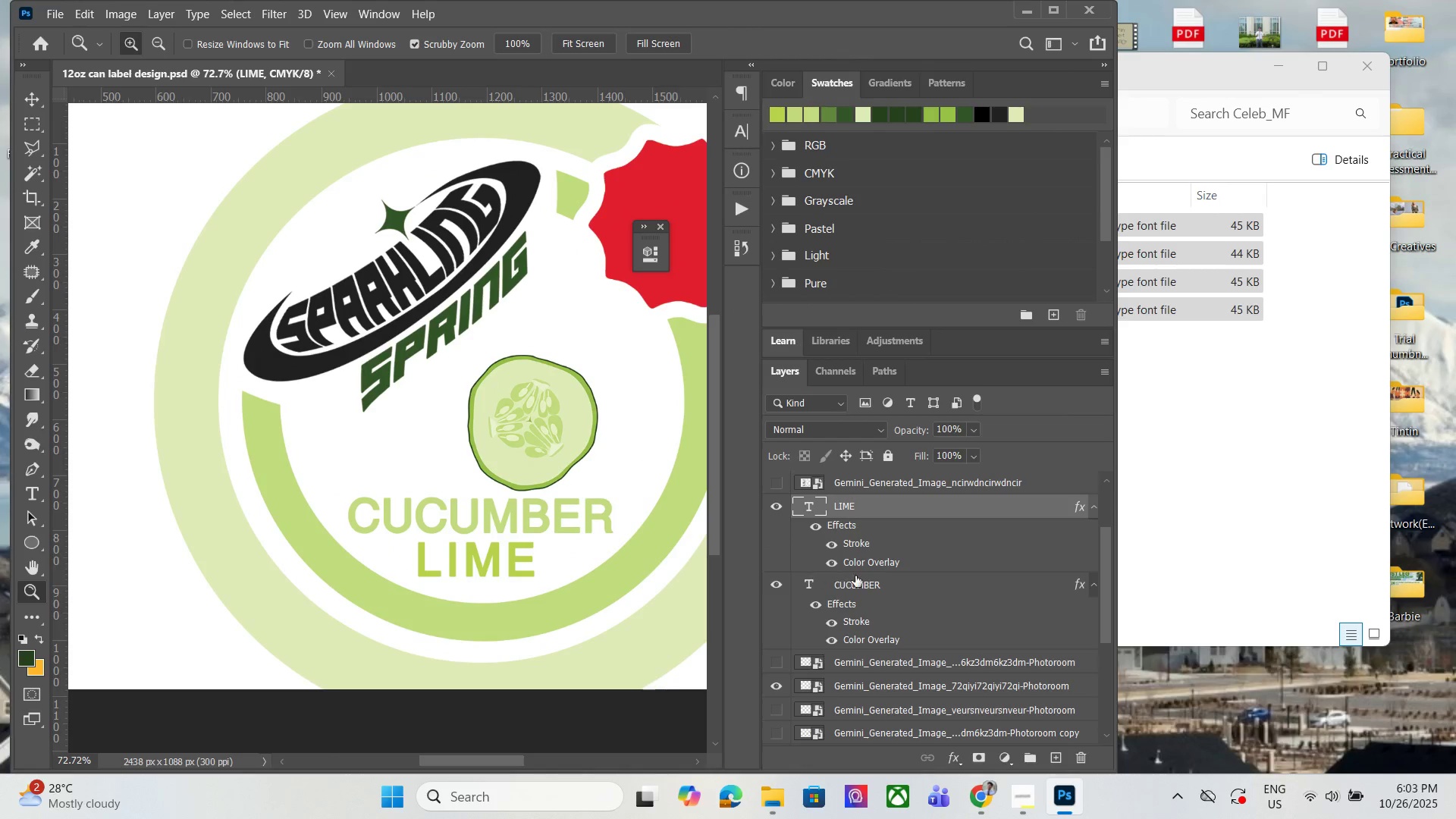 
key(Control+ControlLeft)
 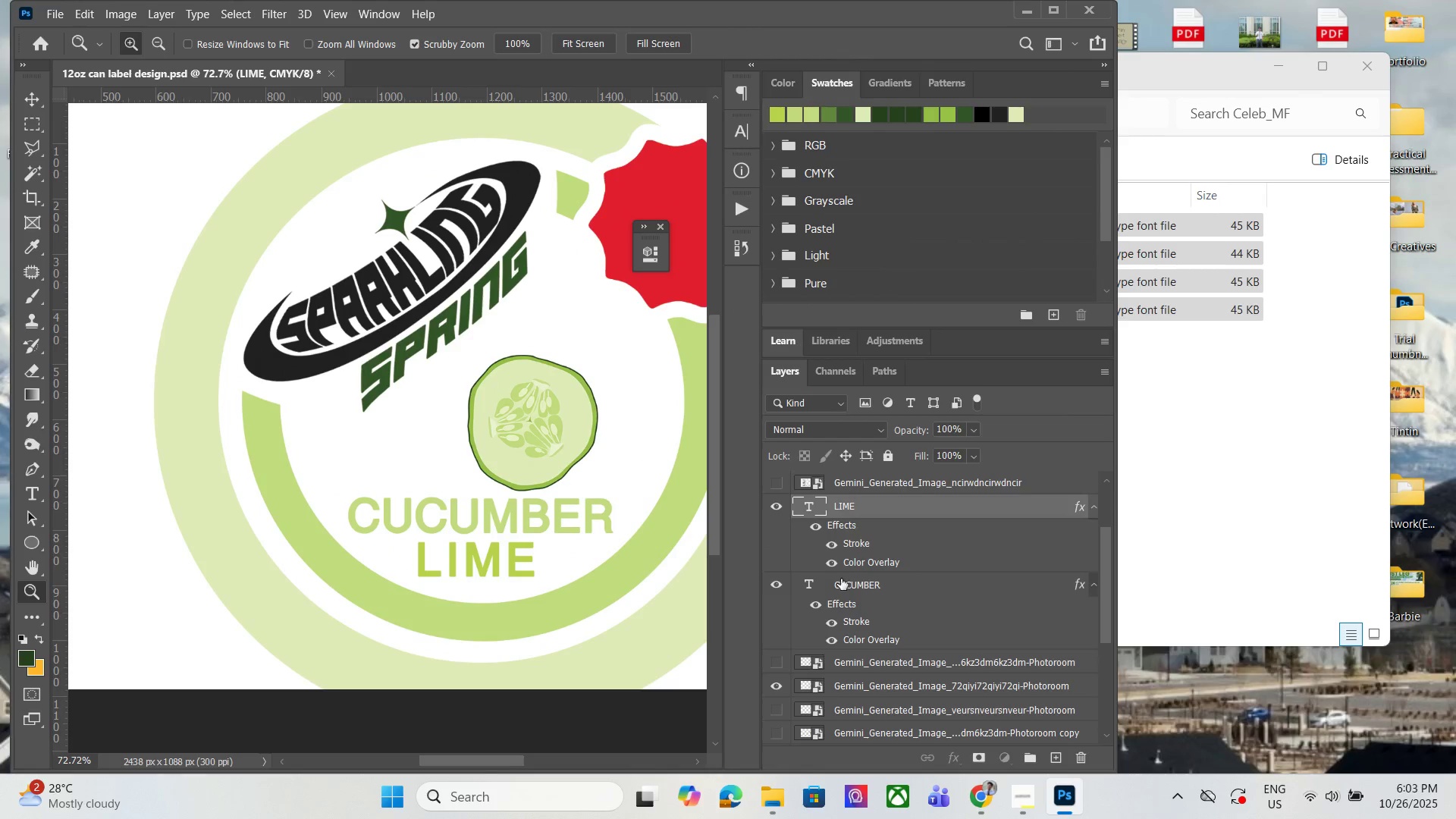 
left_click([866, 591])
 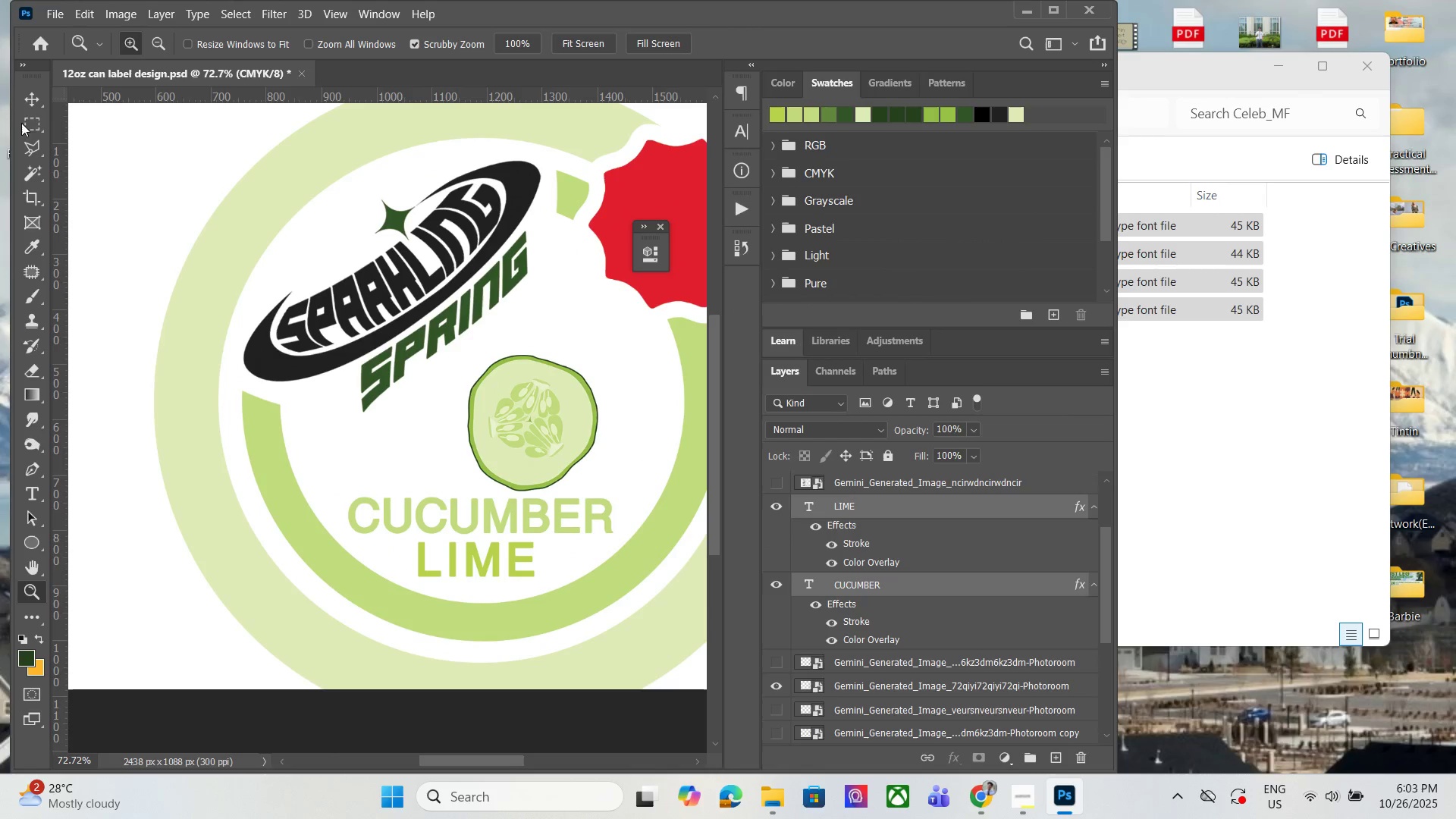 
left_click([25, 98])
 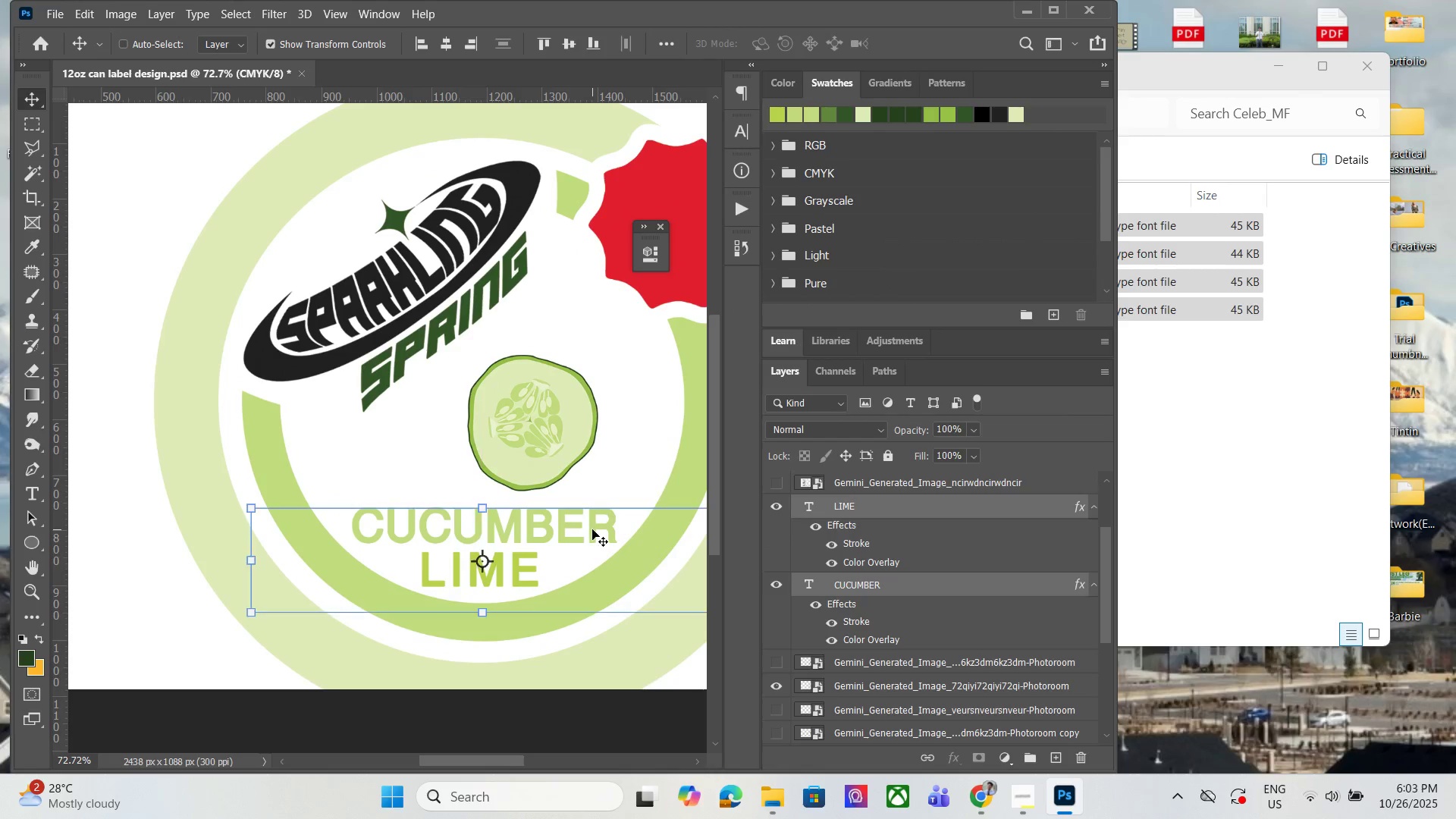 
key(ArrowUp)
 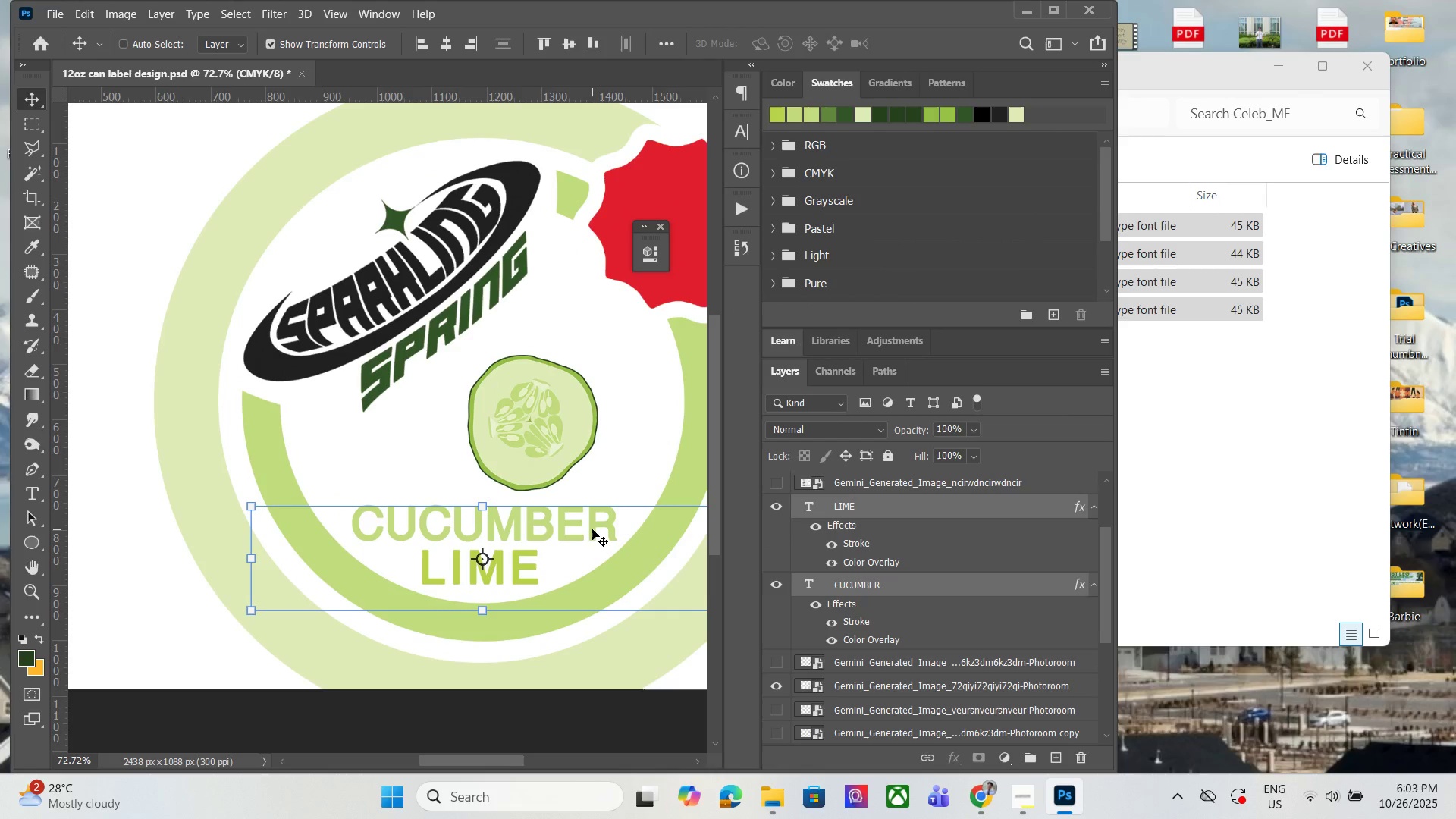 
key(ArrowUp)
 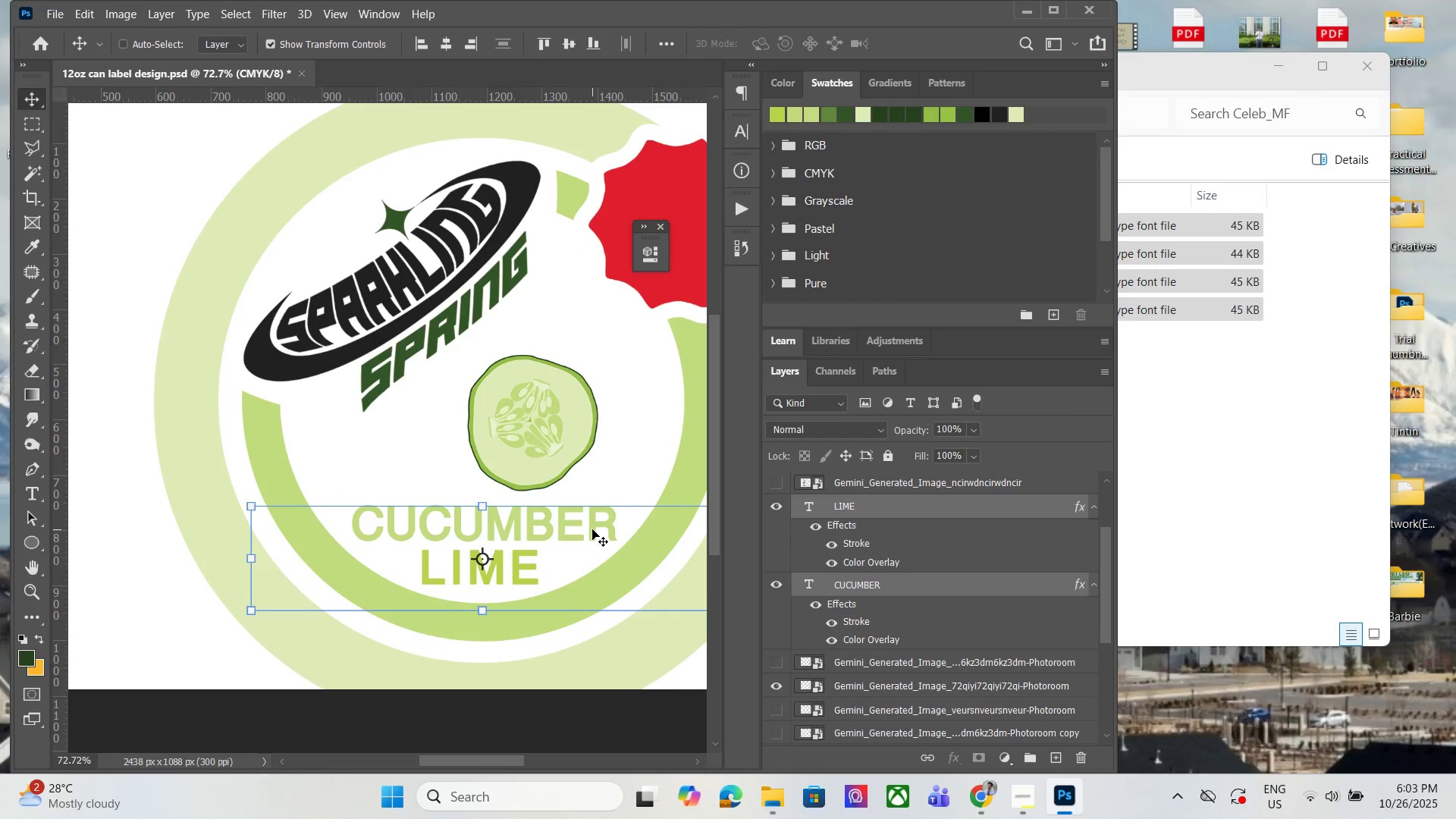 
key(ArrowUp)
 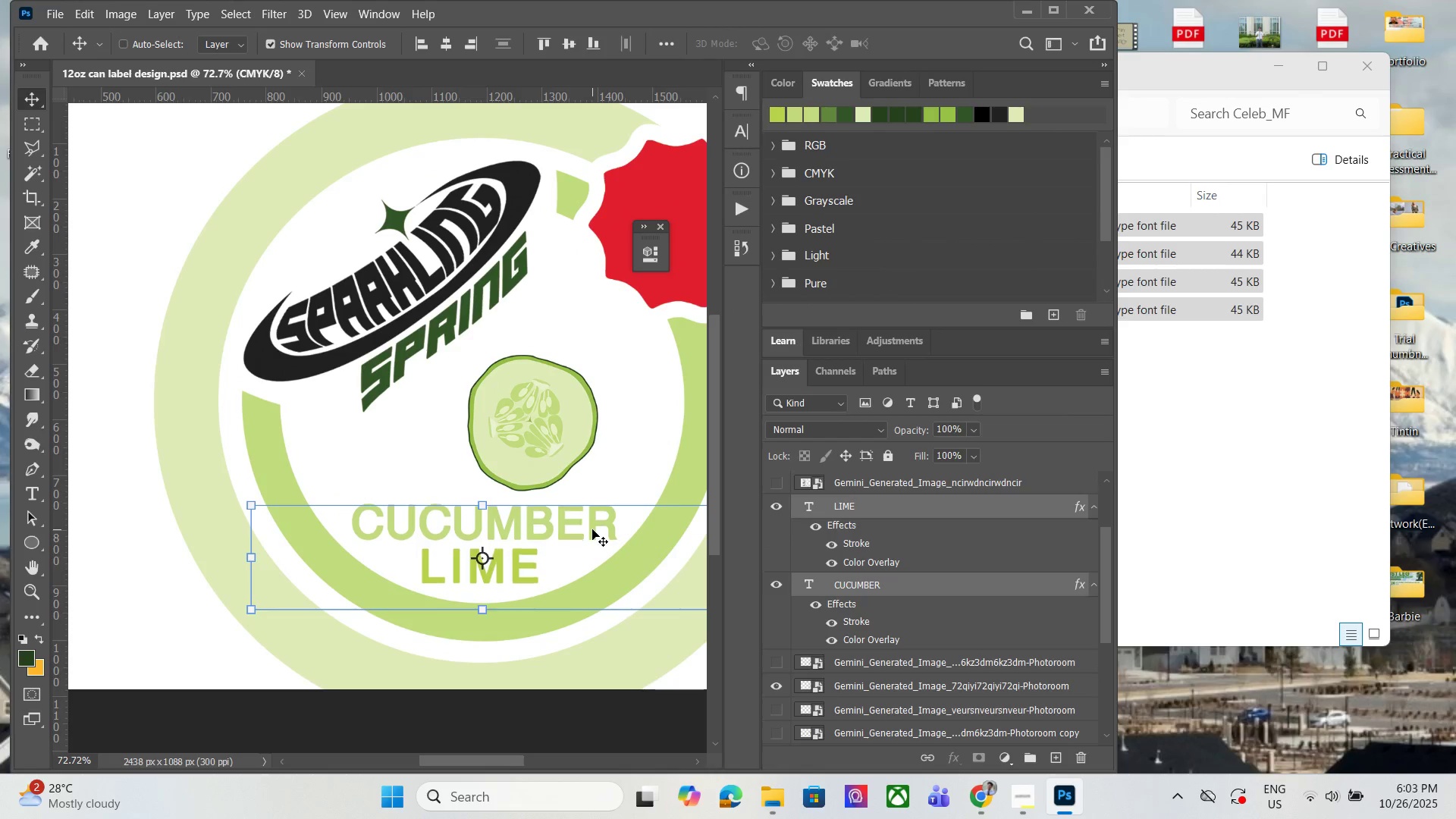 
key(ArrowUp)
 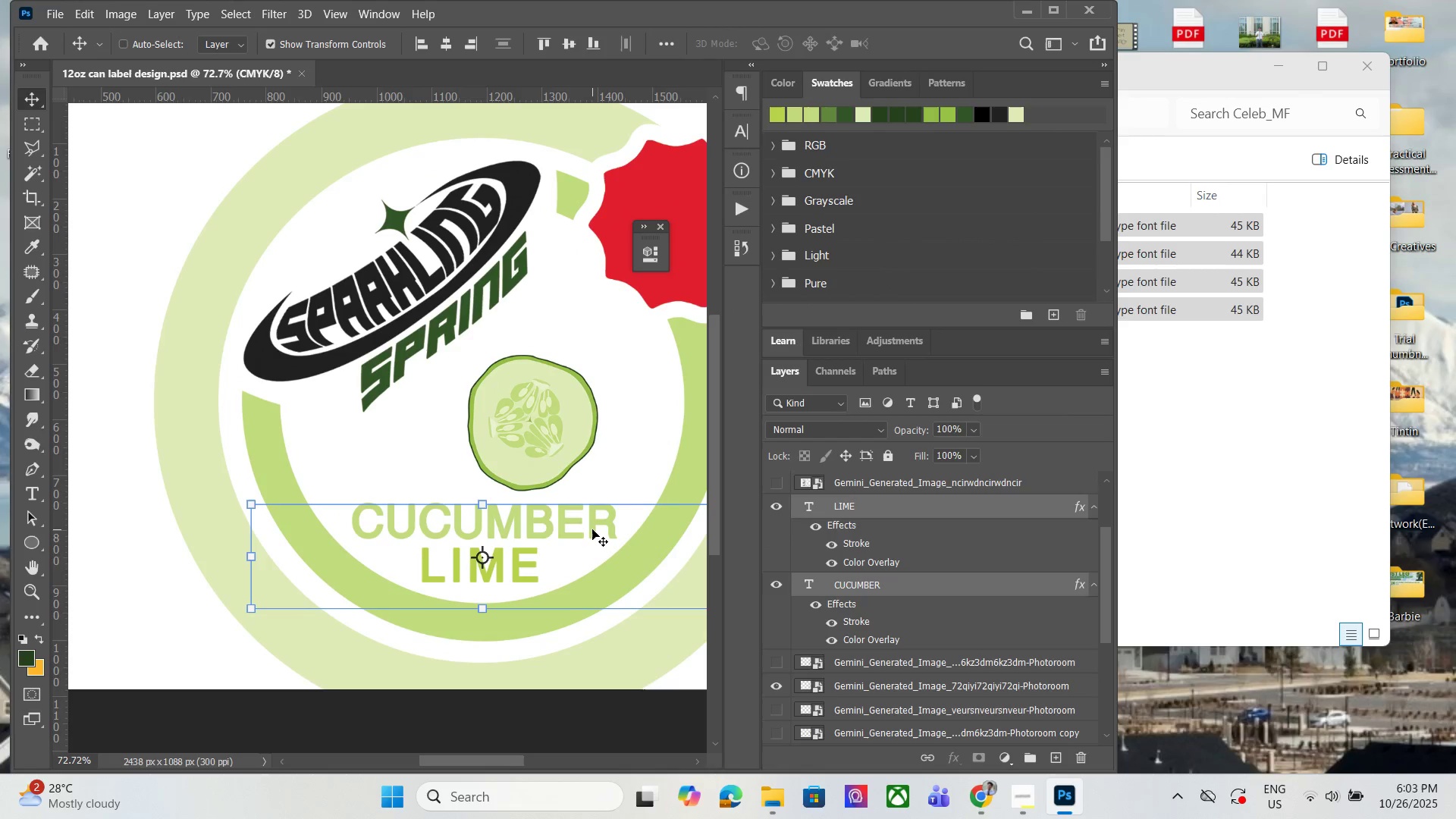 
key(ArrowUp)
 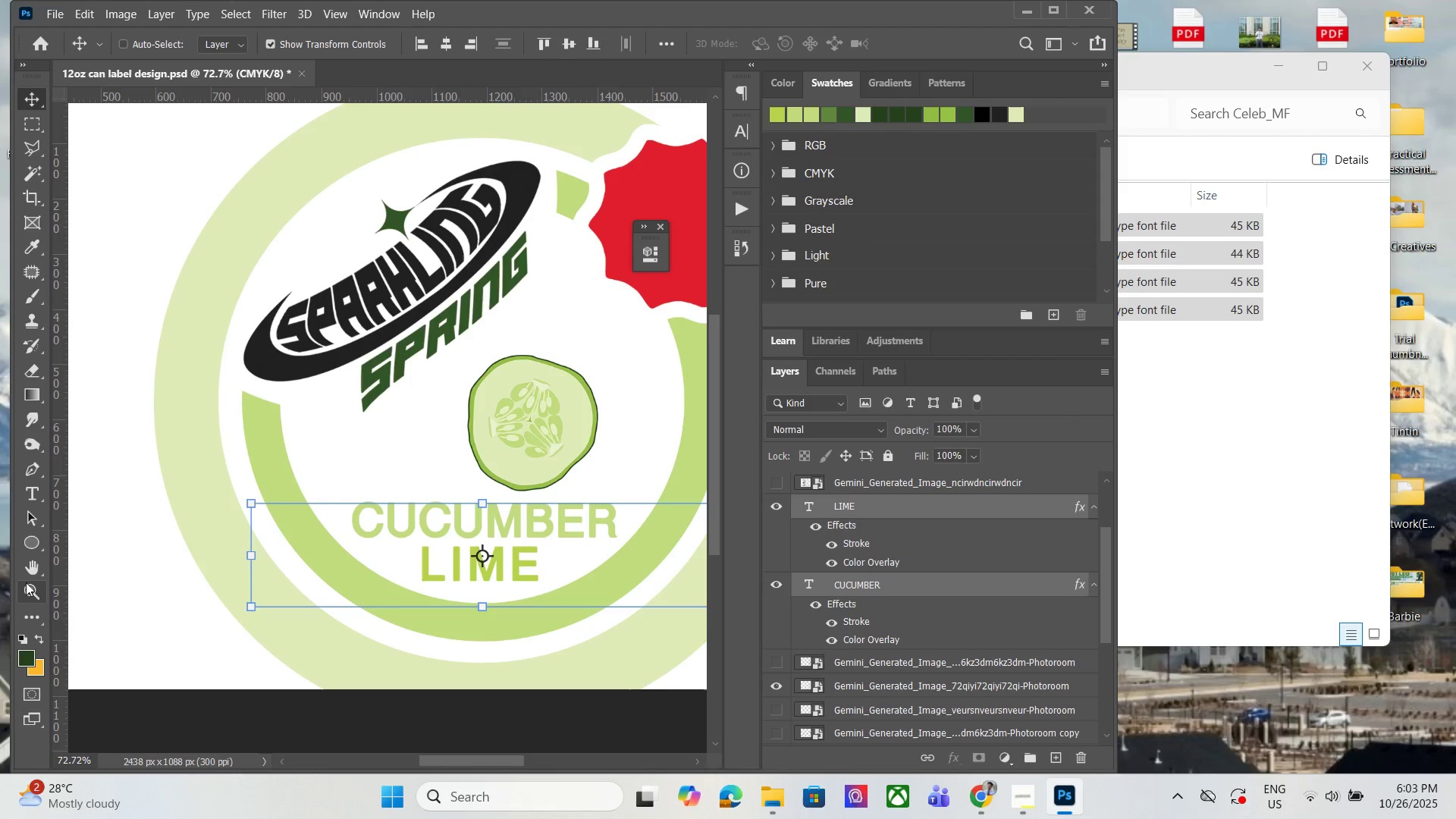 
hold_key(key=AltLeft, duration=1.52)
scroll: coordinate [525, 607], scroll_direction: down, amount: 8.0
 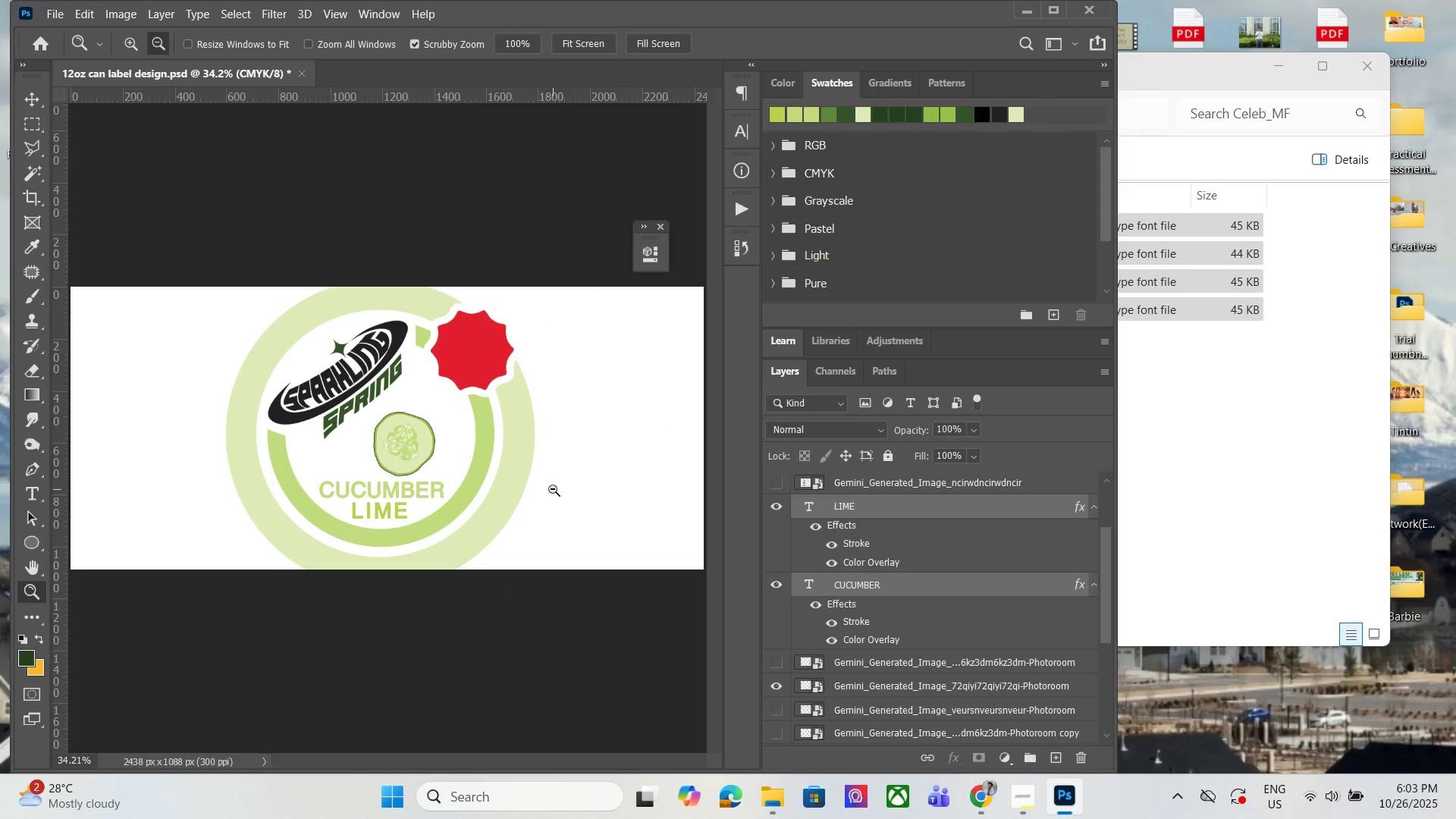 
key(Alt+AltLeft)
 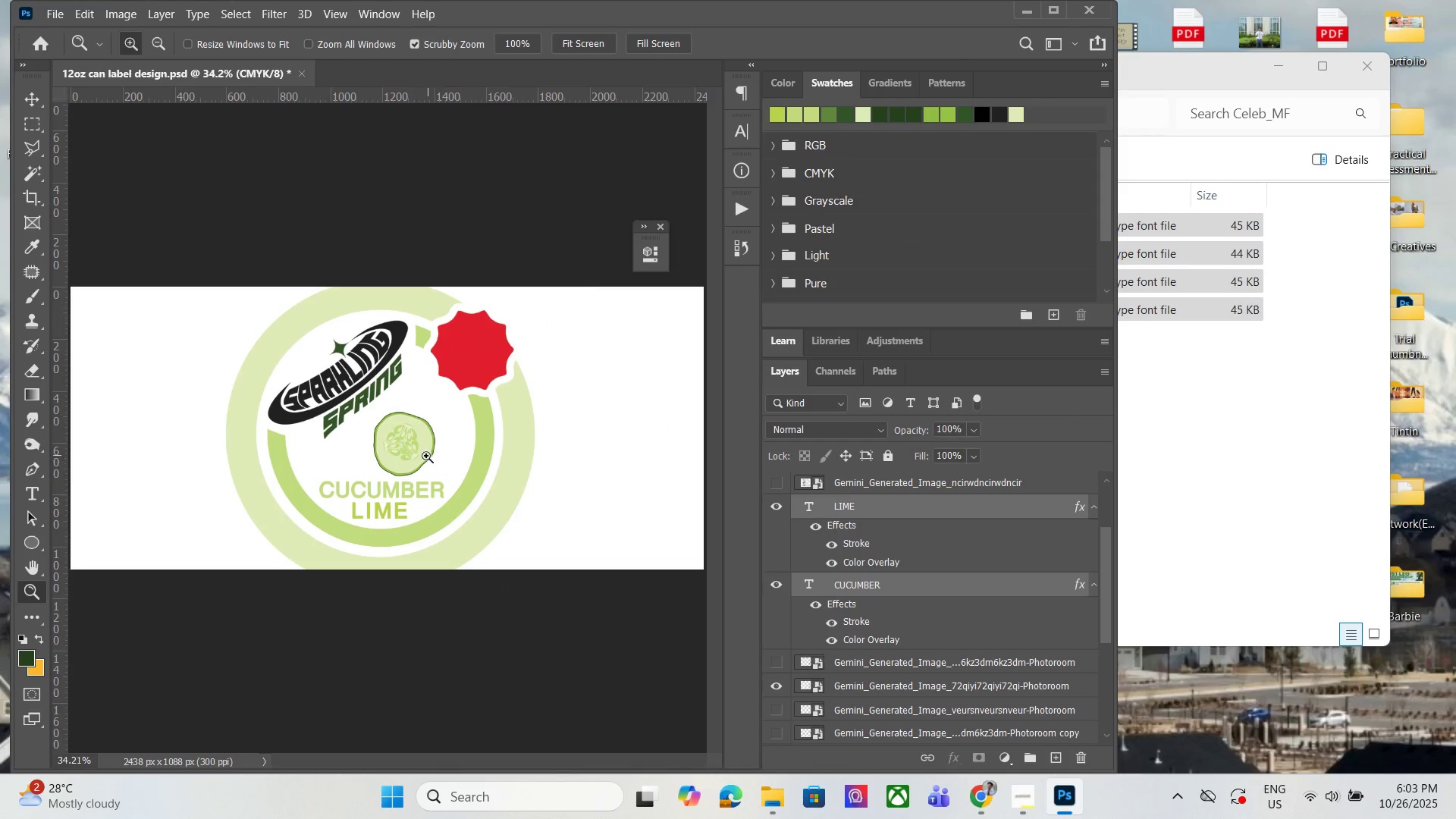 
hold_key(key=AltLeft, duration=1.52)
scroll: coordinate [368, 478], scroll_direction: up, amount: 3.0
 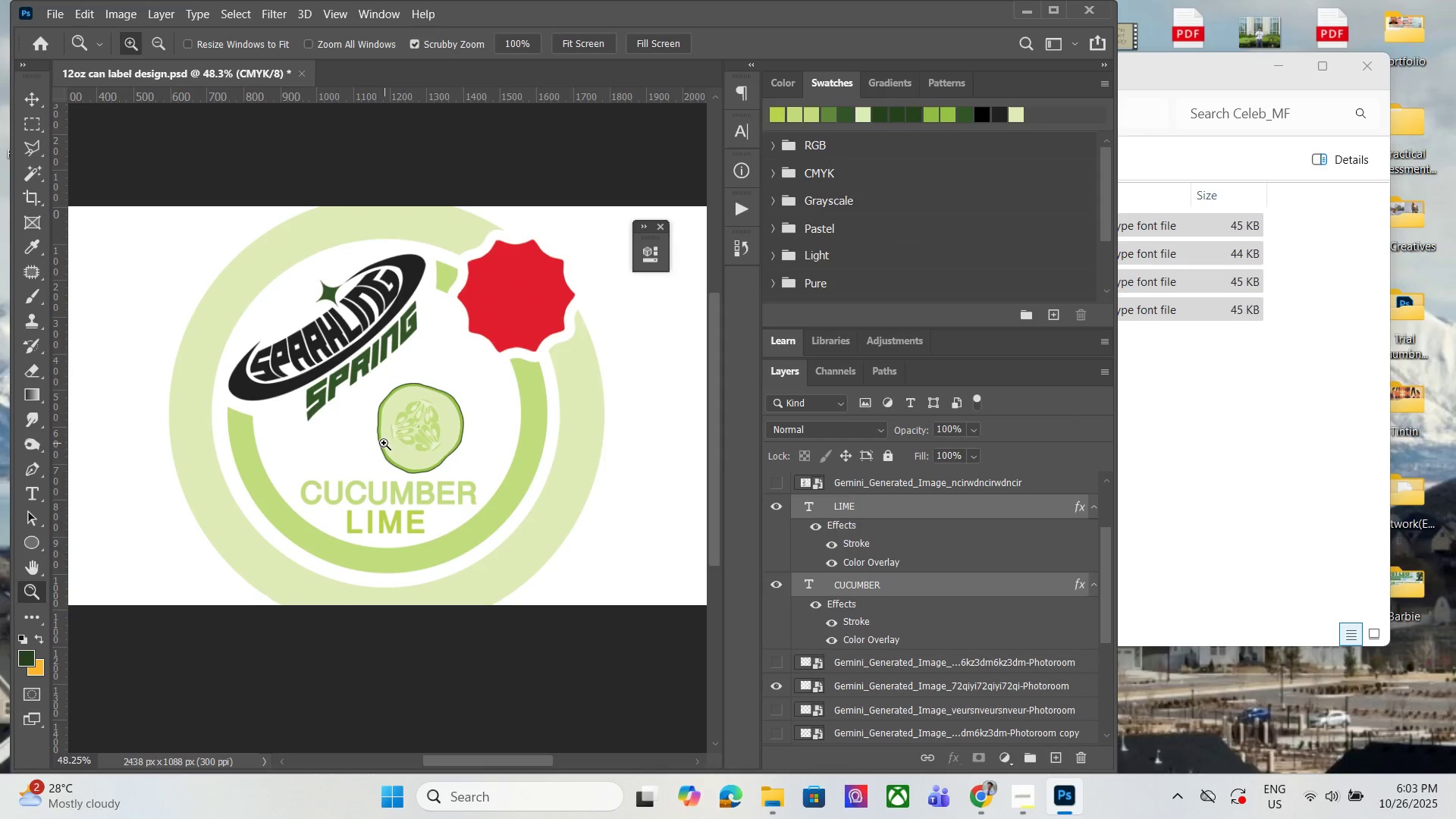 
hold_key(key=AltLeft, duration=1.52)
 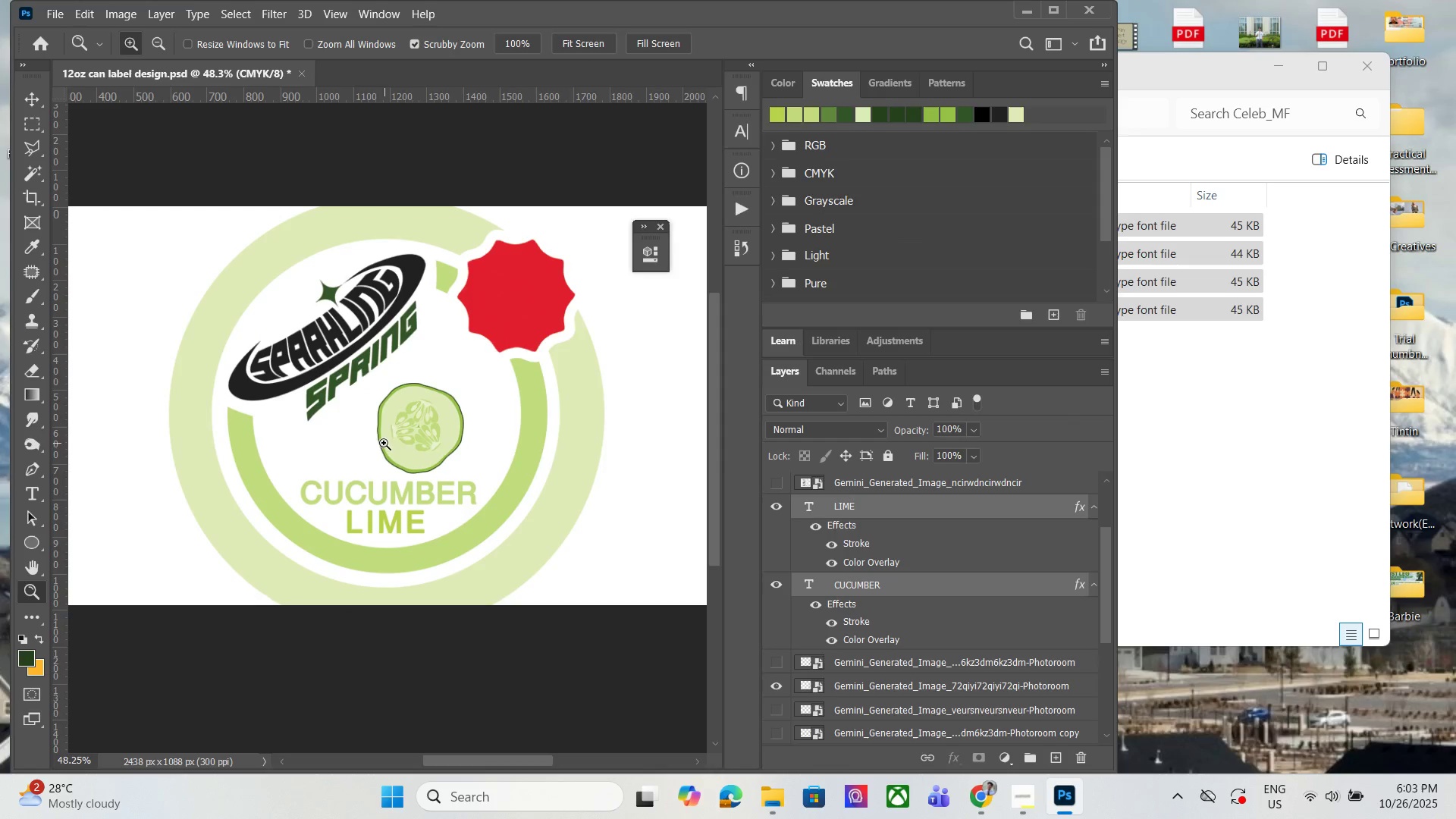 
hold_key(key=AltLeft, duration=0.32)
 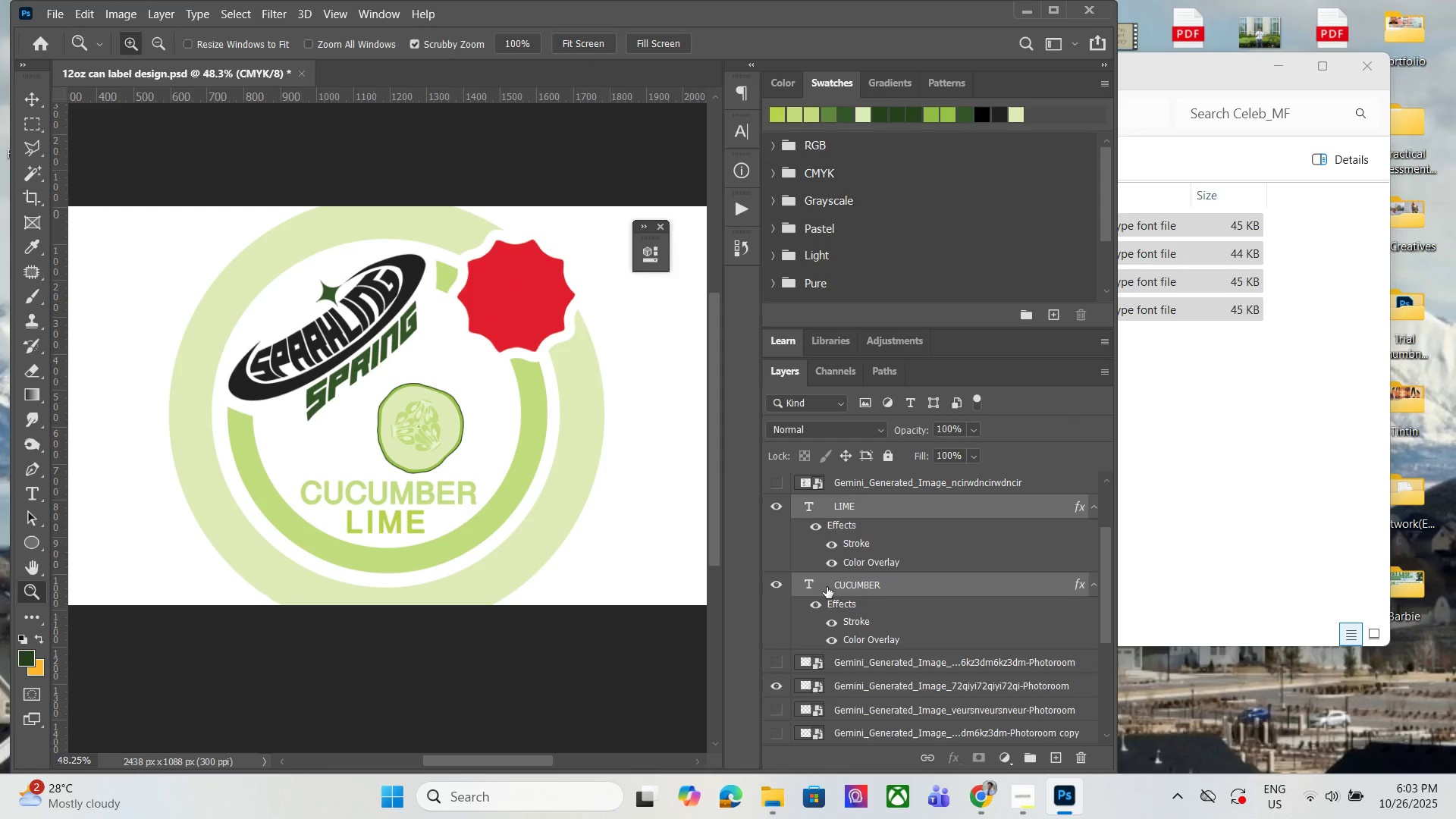 
scroll: coordinate [827, 653], scroll_direction: down, amount: 4.0
 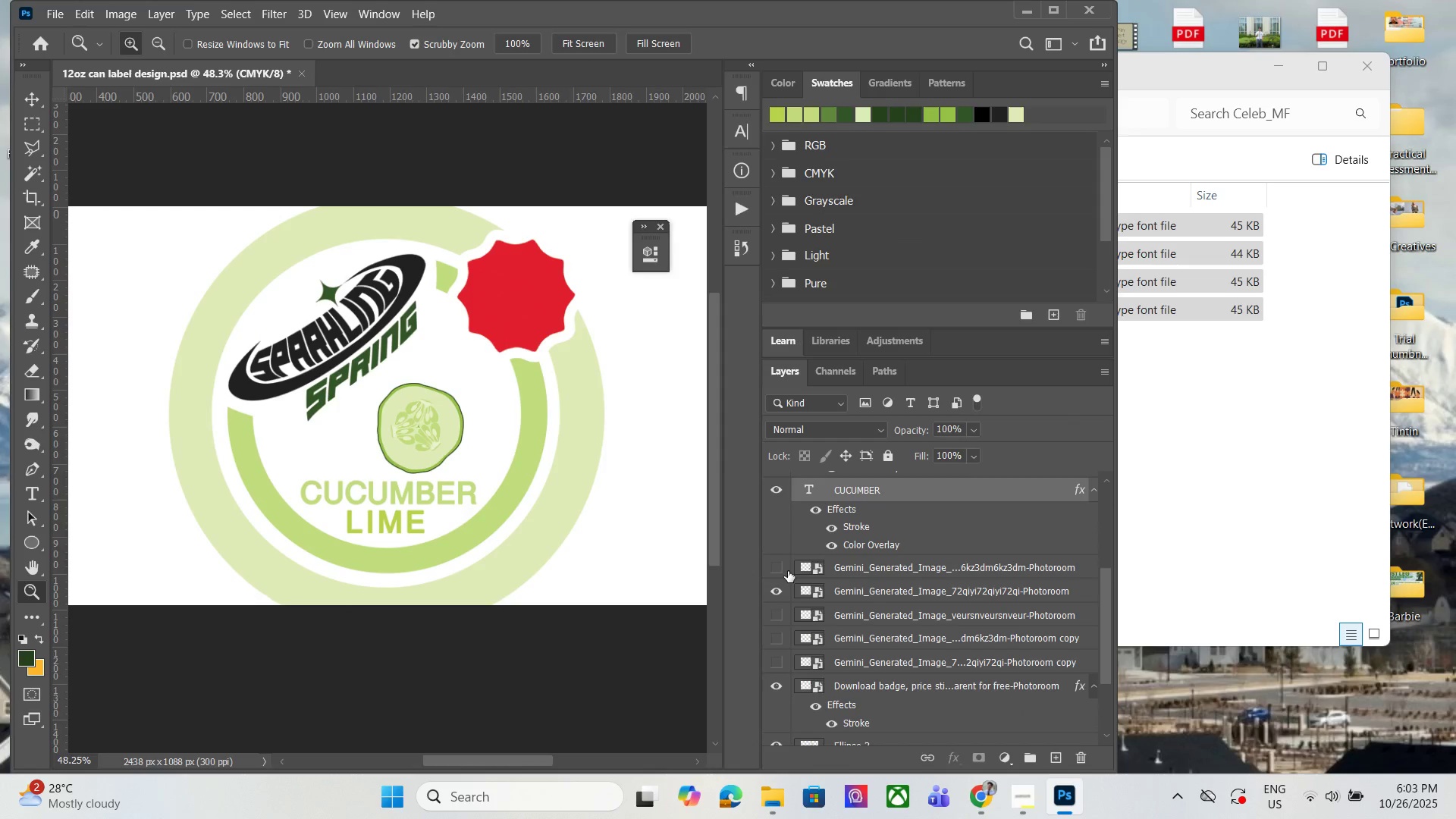 
left_click([788, 571])
 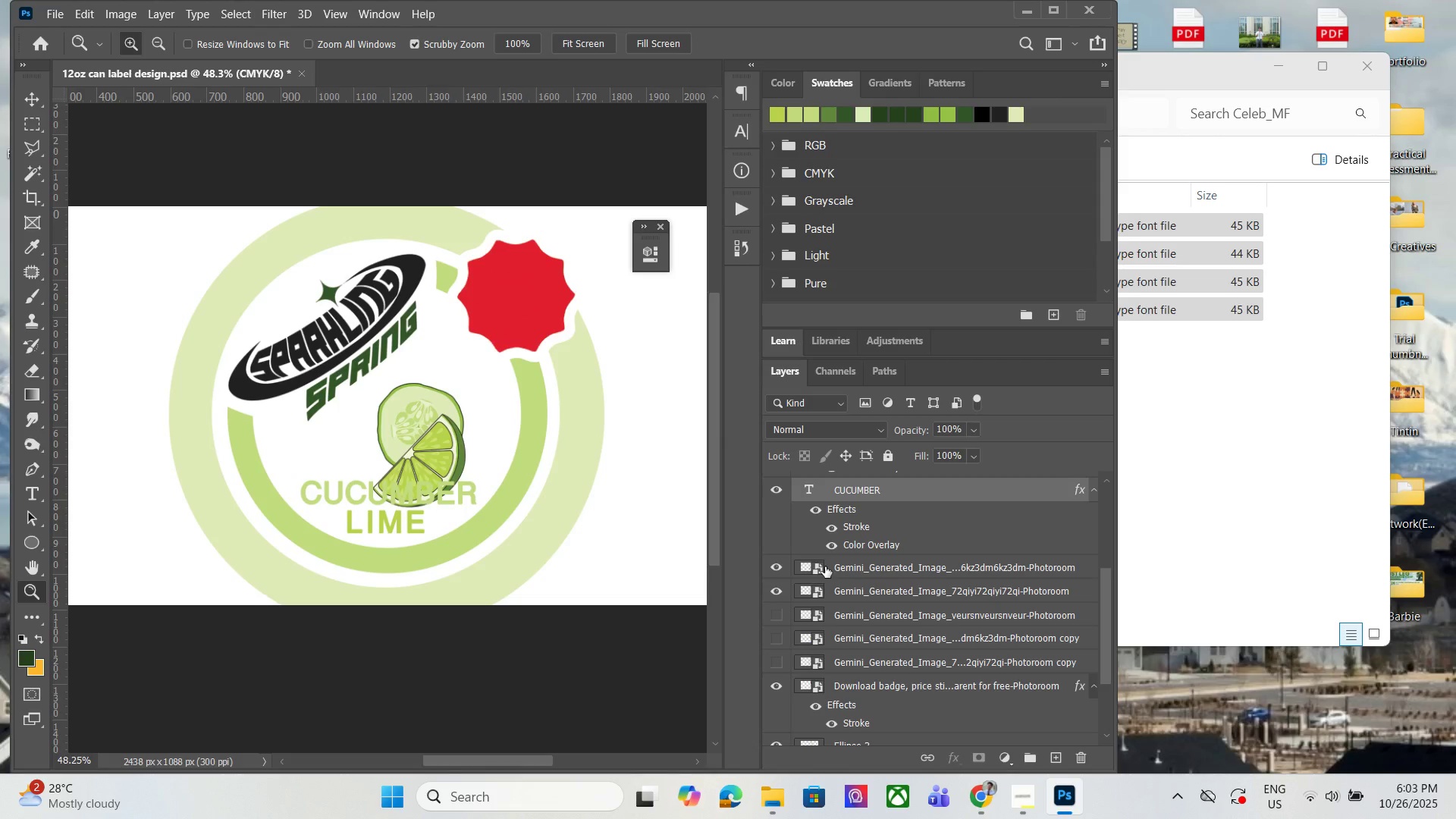 
left_click([853, 568])
 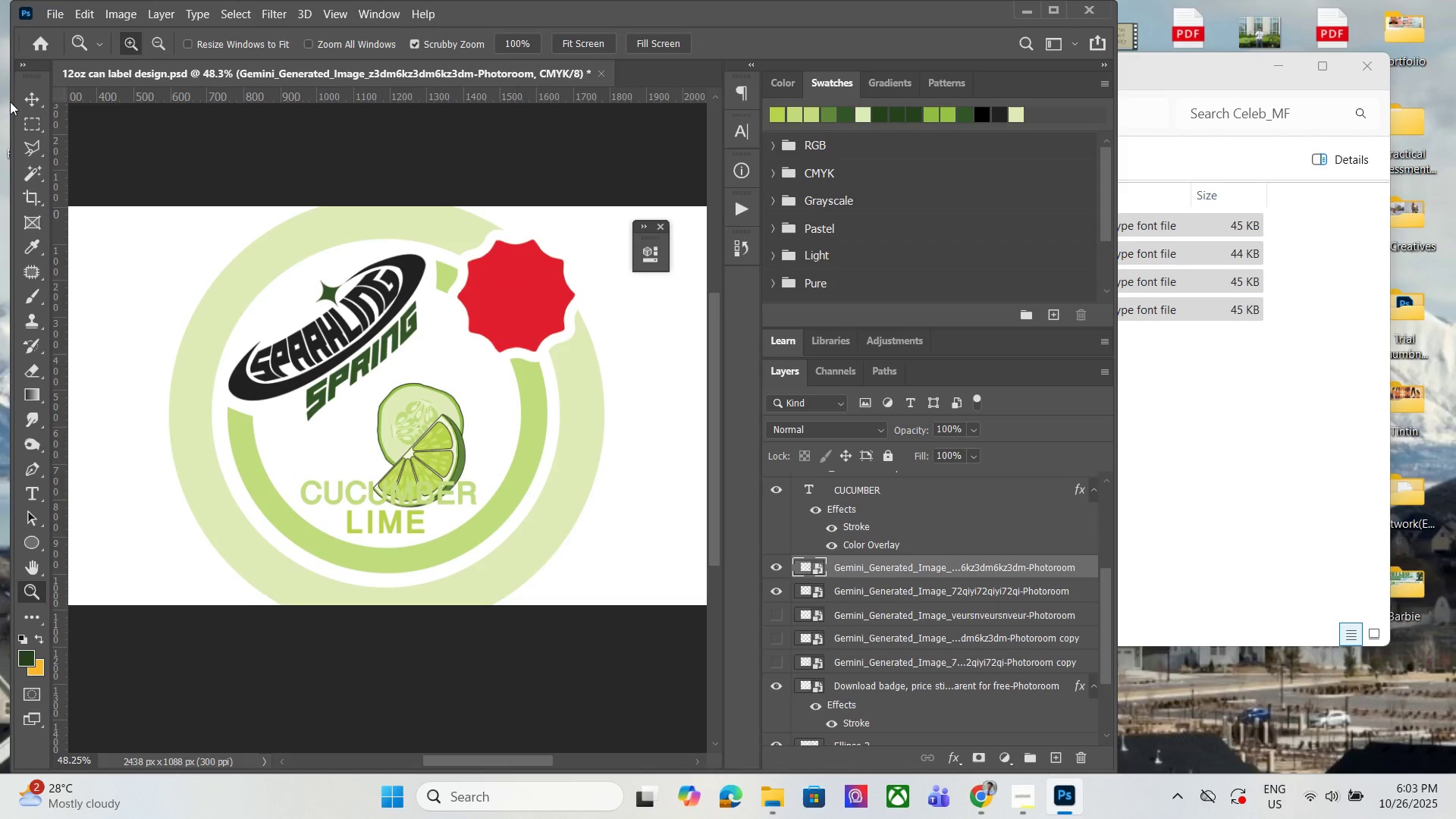 
left_click([49, 92])
 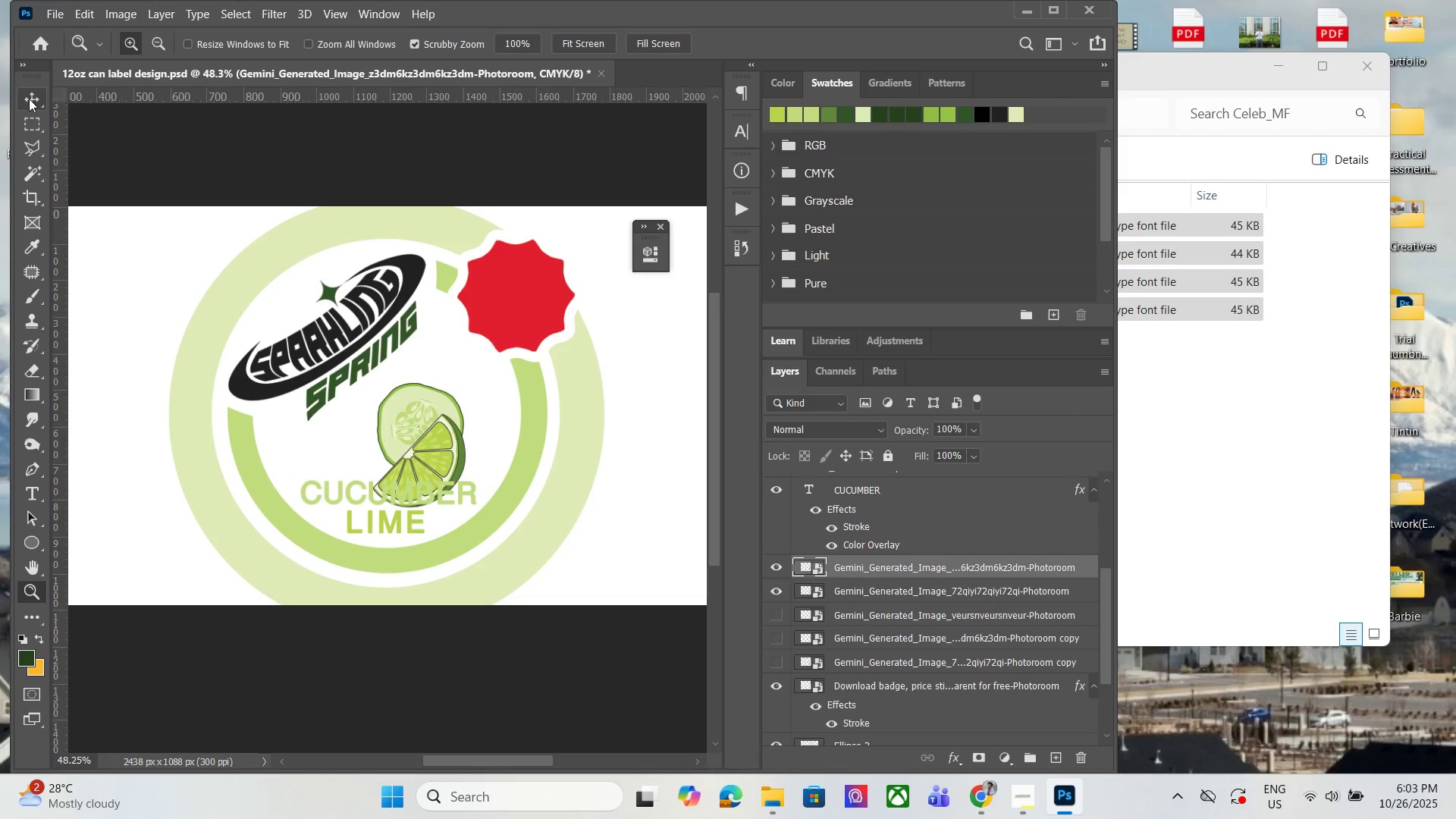 
left_click([44, 111])
 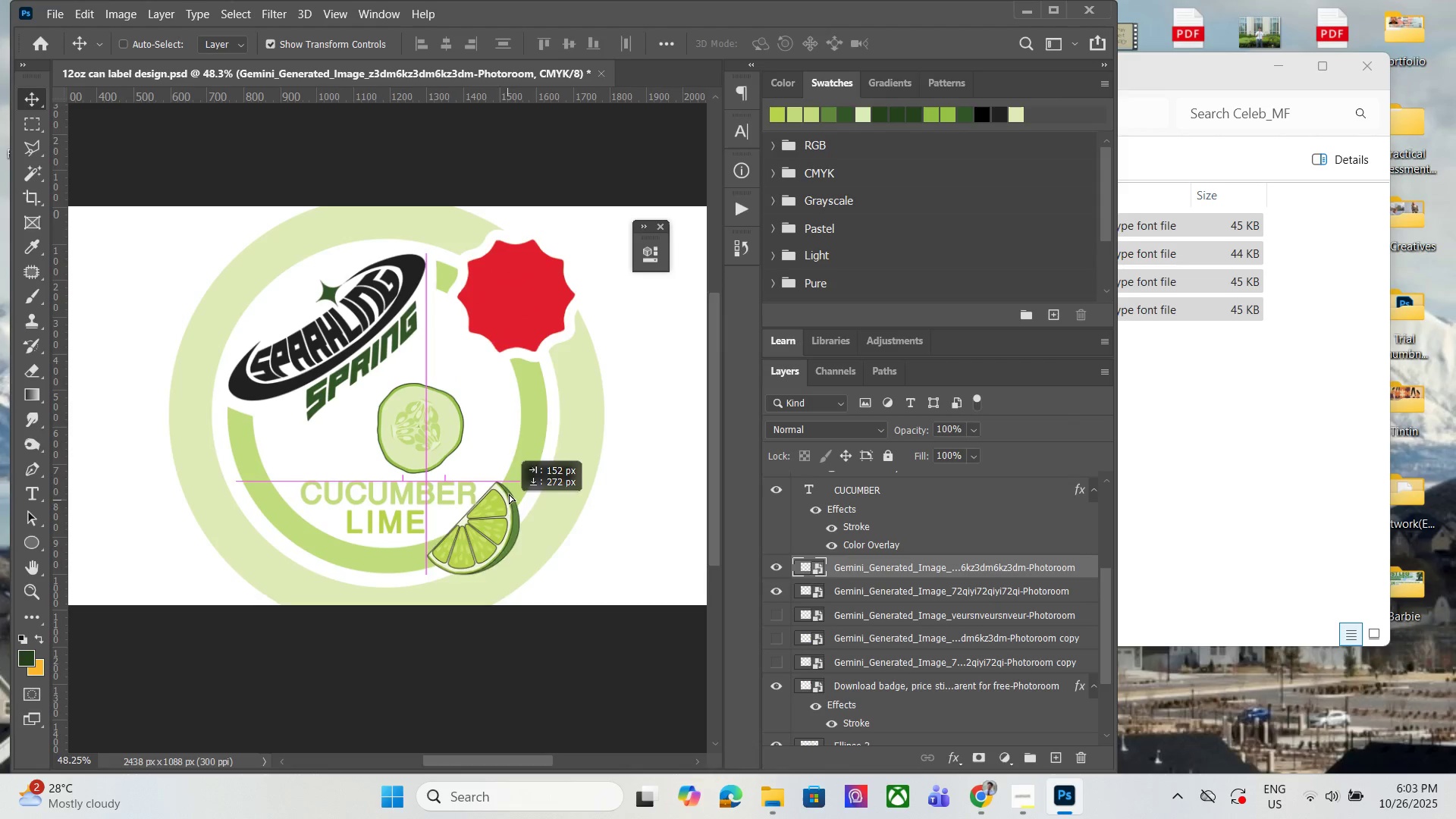 
wait(28.82)
 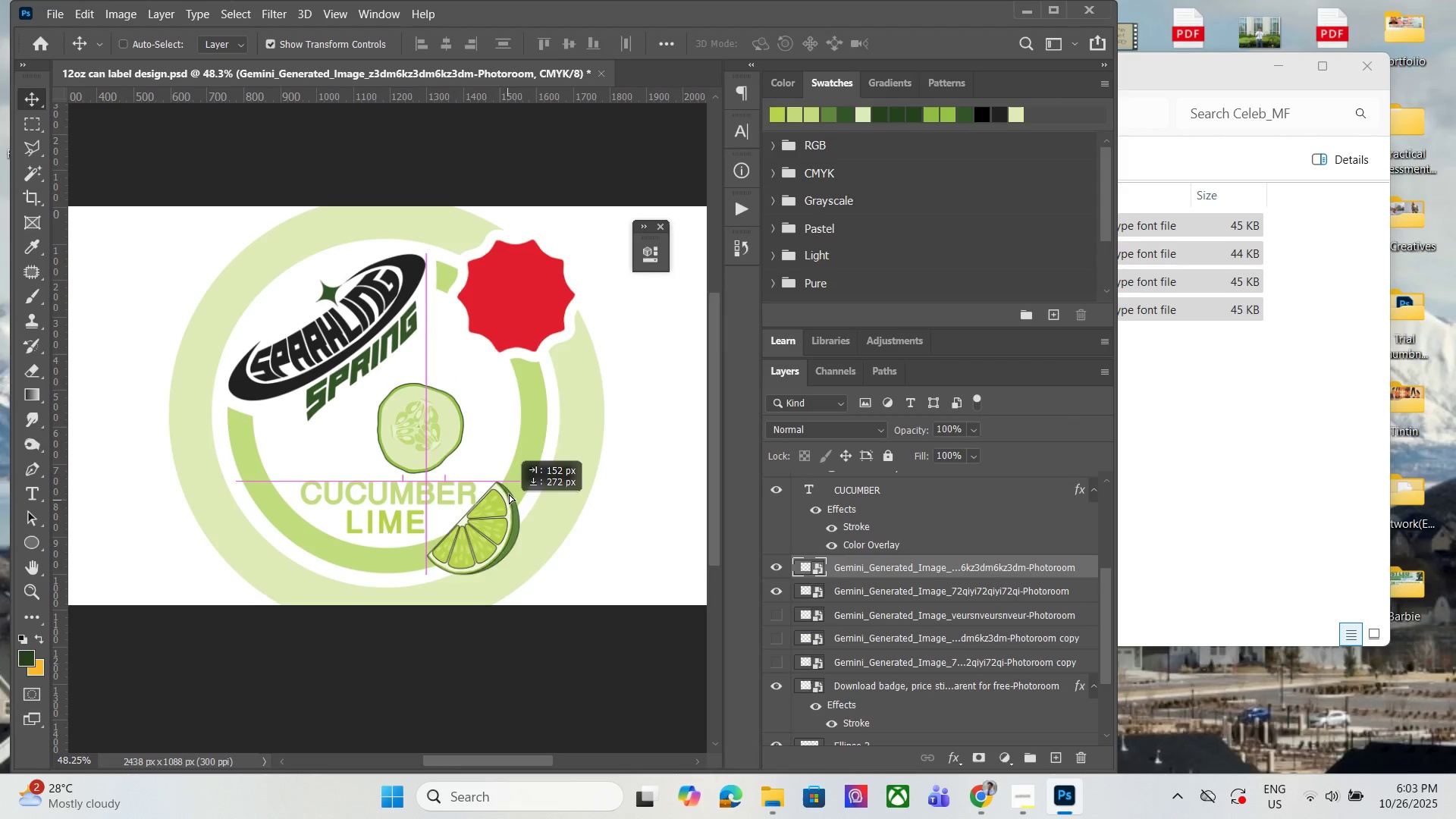 
left_click([775, 563])
 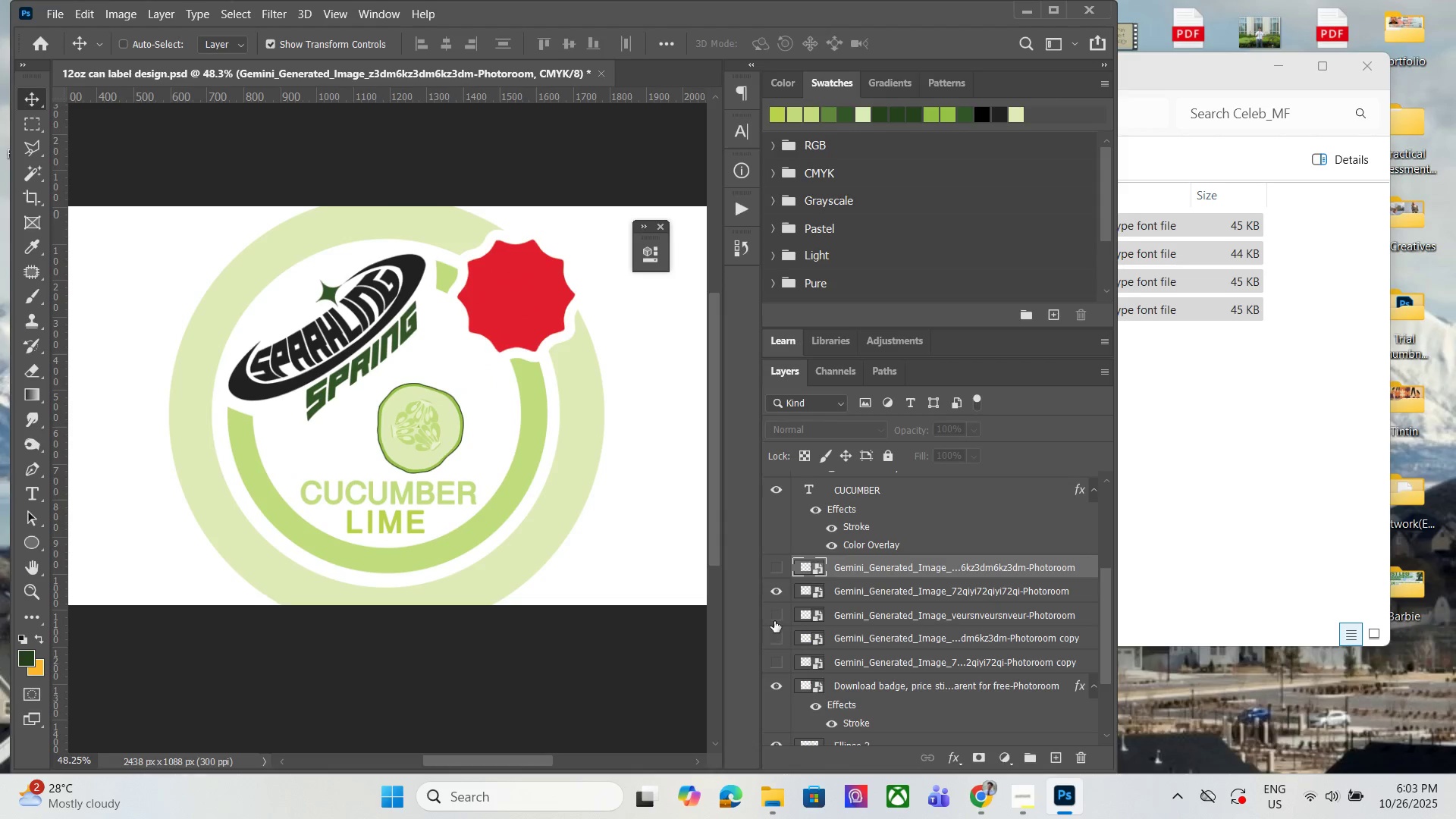 
left_click([774, 621])
 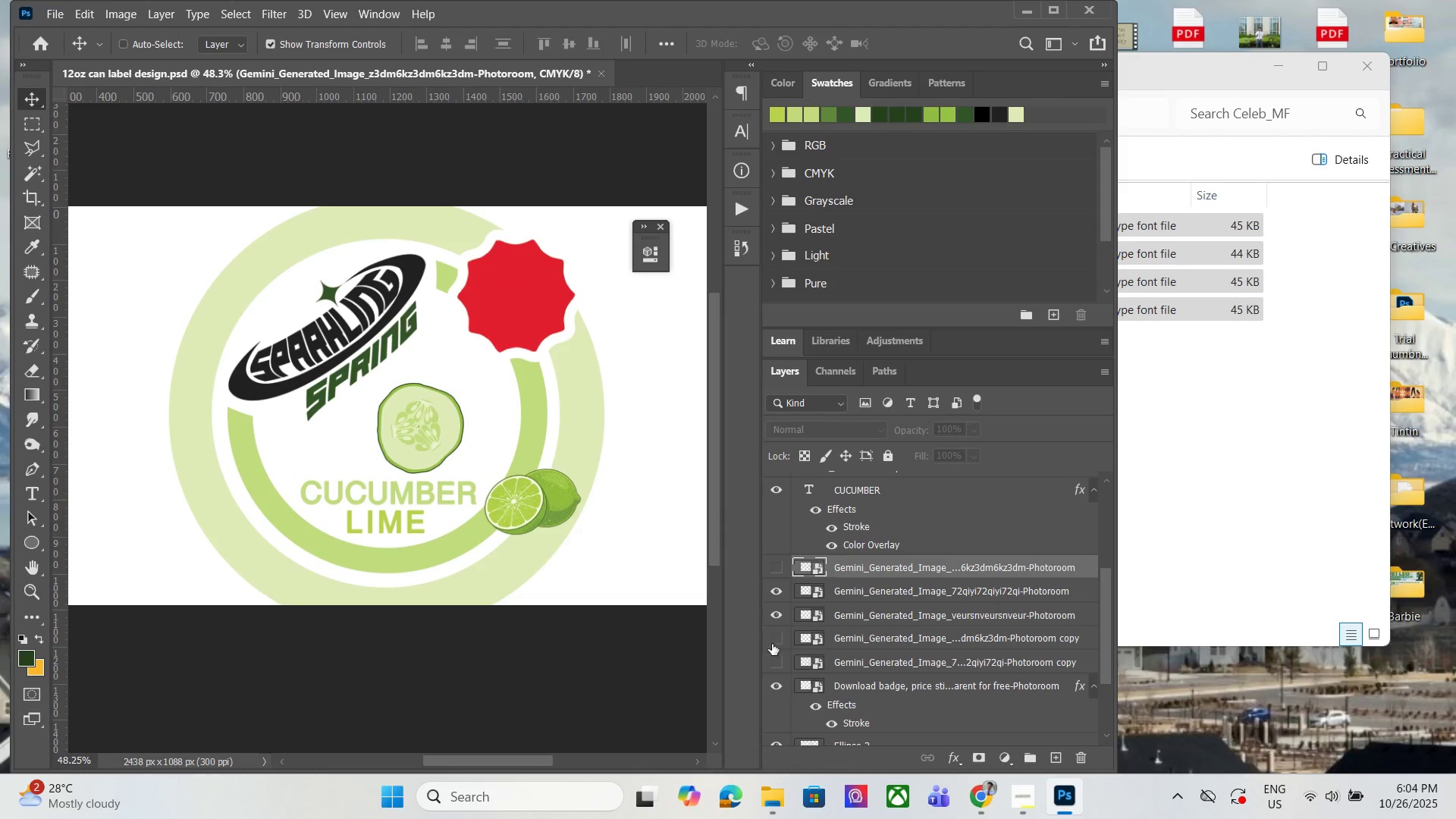 
left_click([772, 644])
 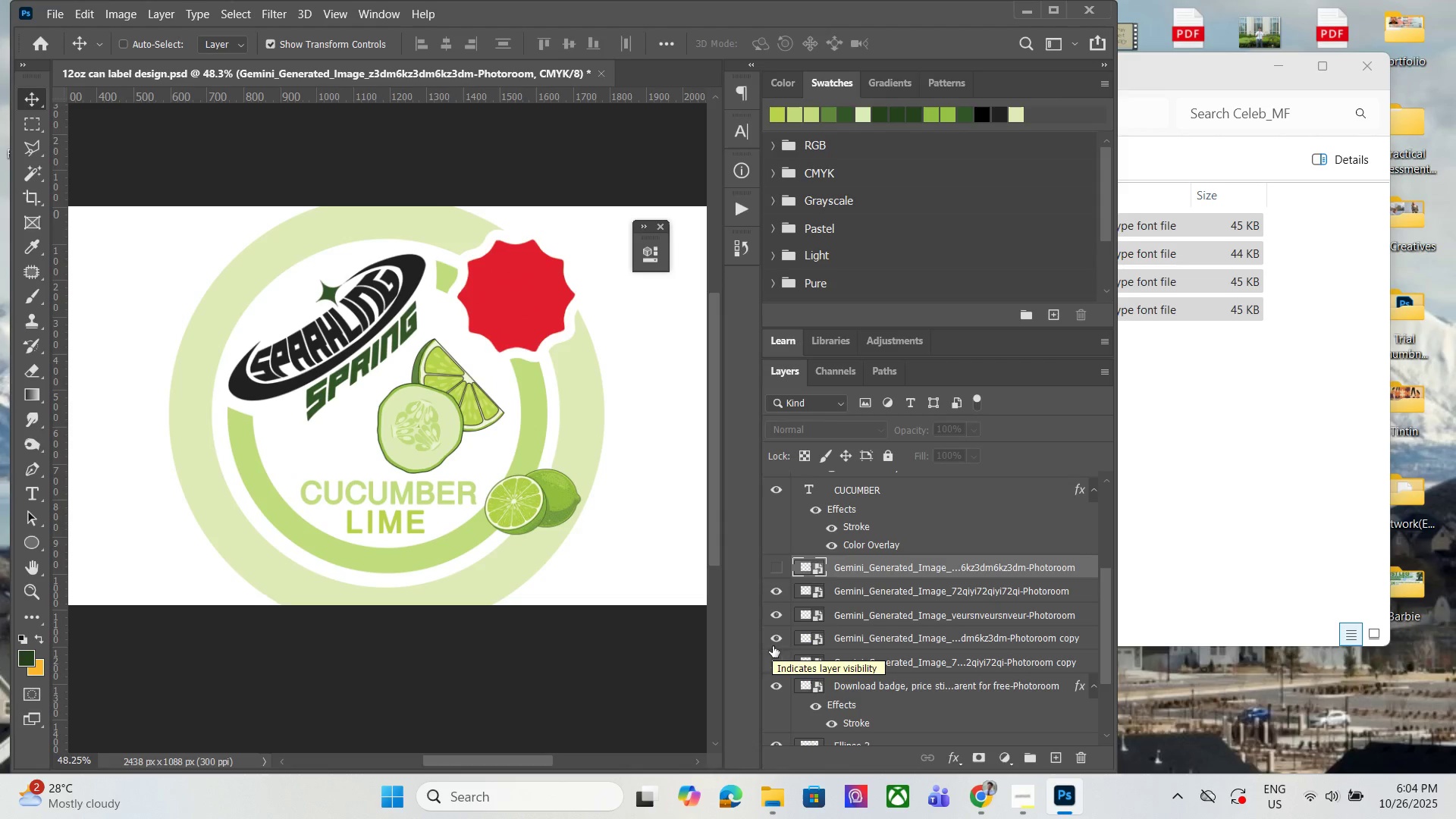 
left_click([770, 666])
 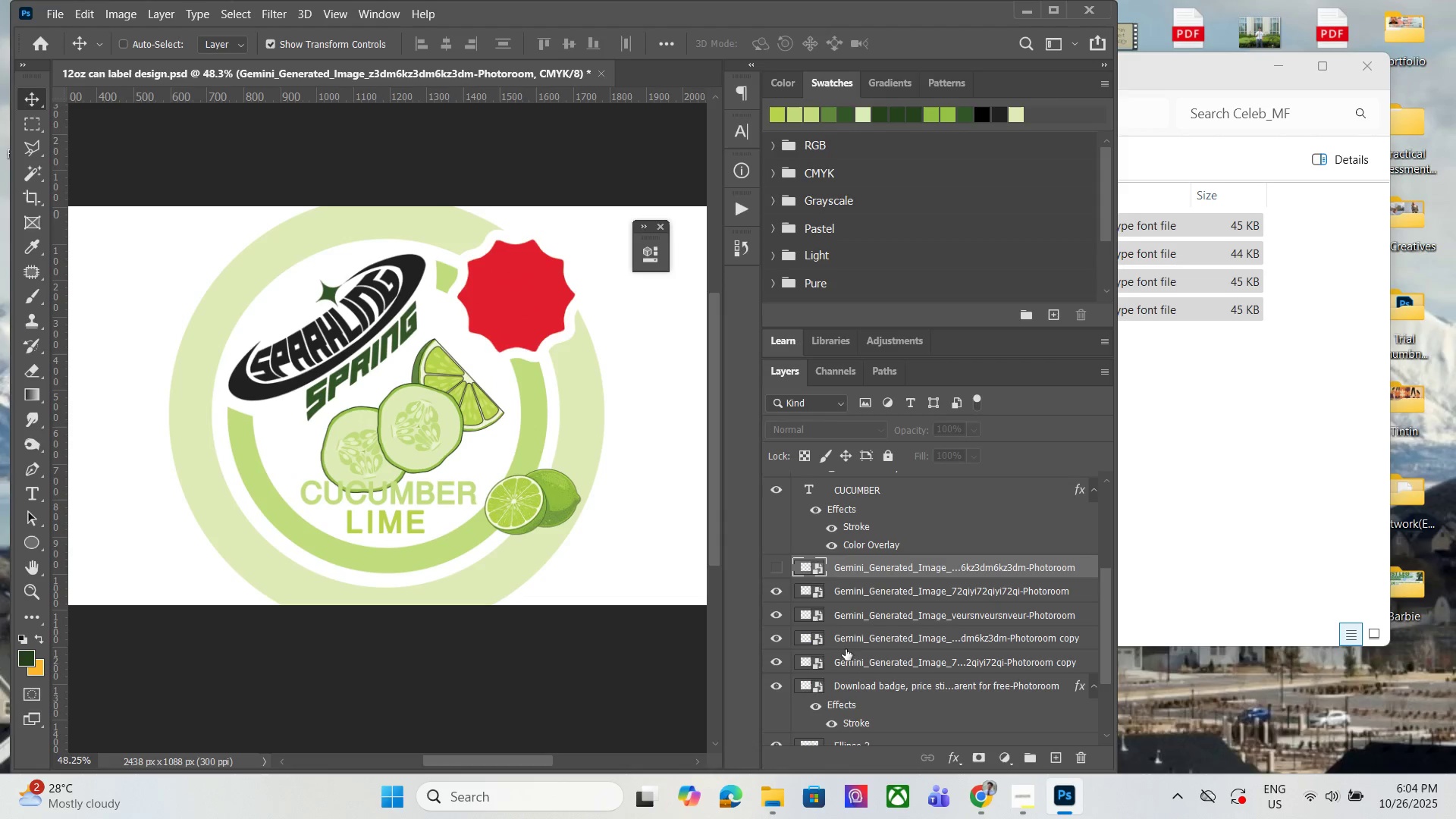 
left_click([850, 669])
 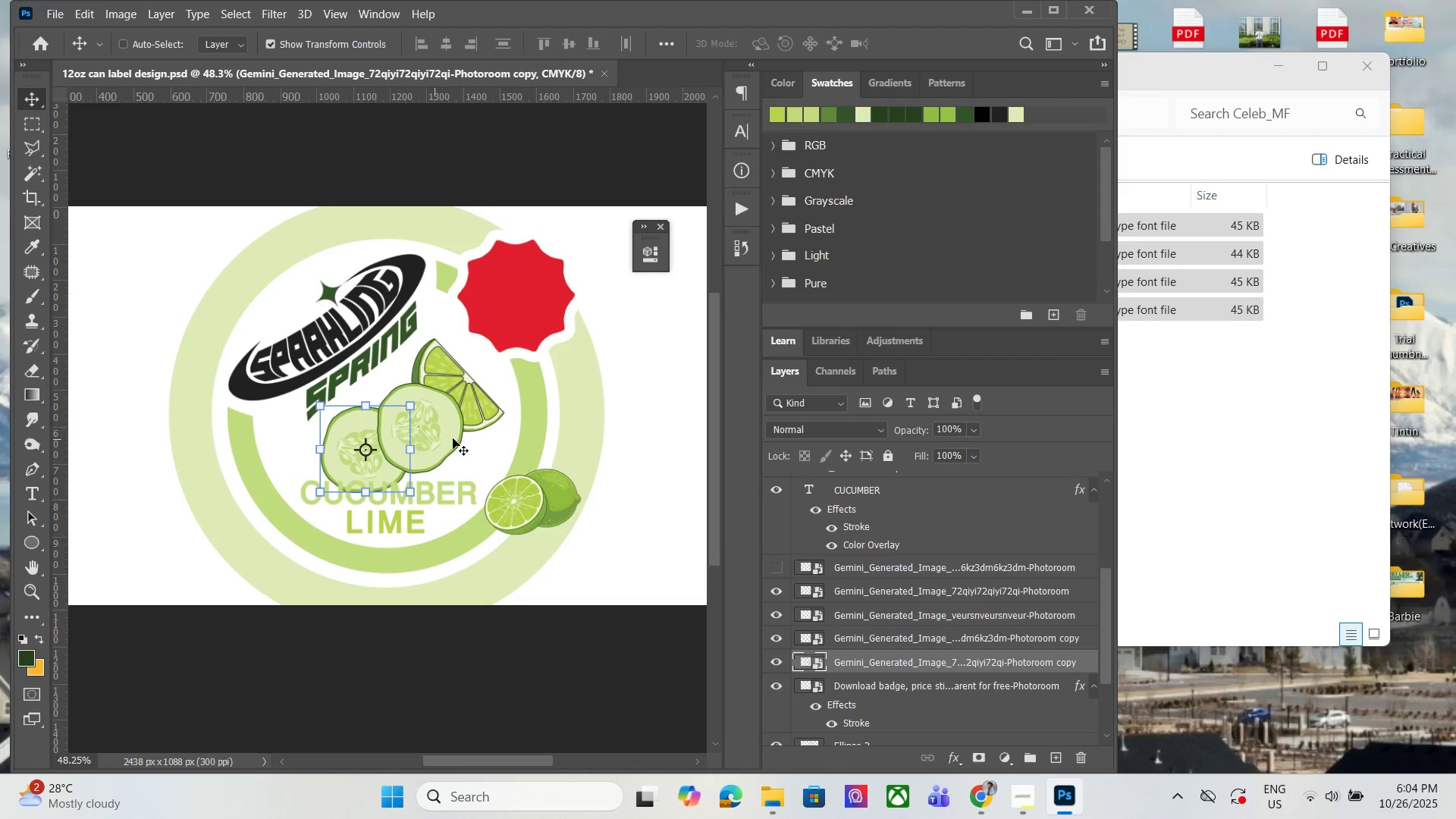 
hold_key(key=ControlLeft, duration=0.44)
left_click([873, 647])
 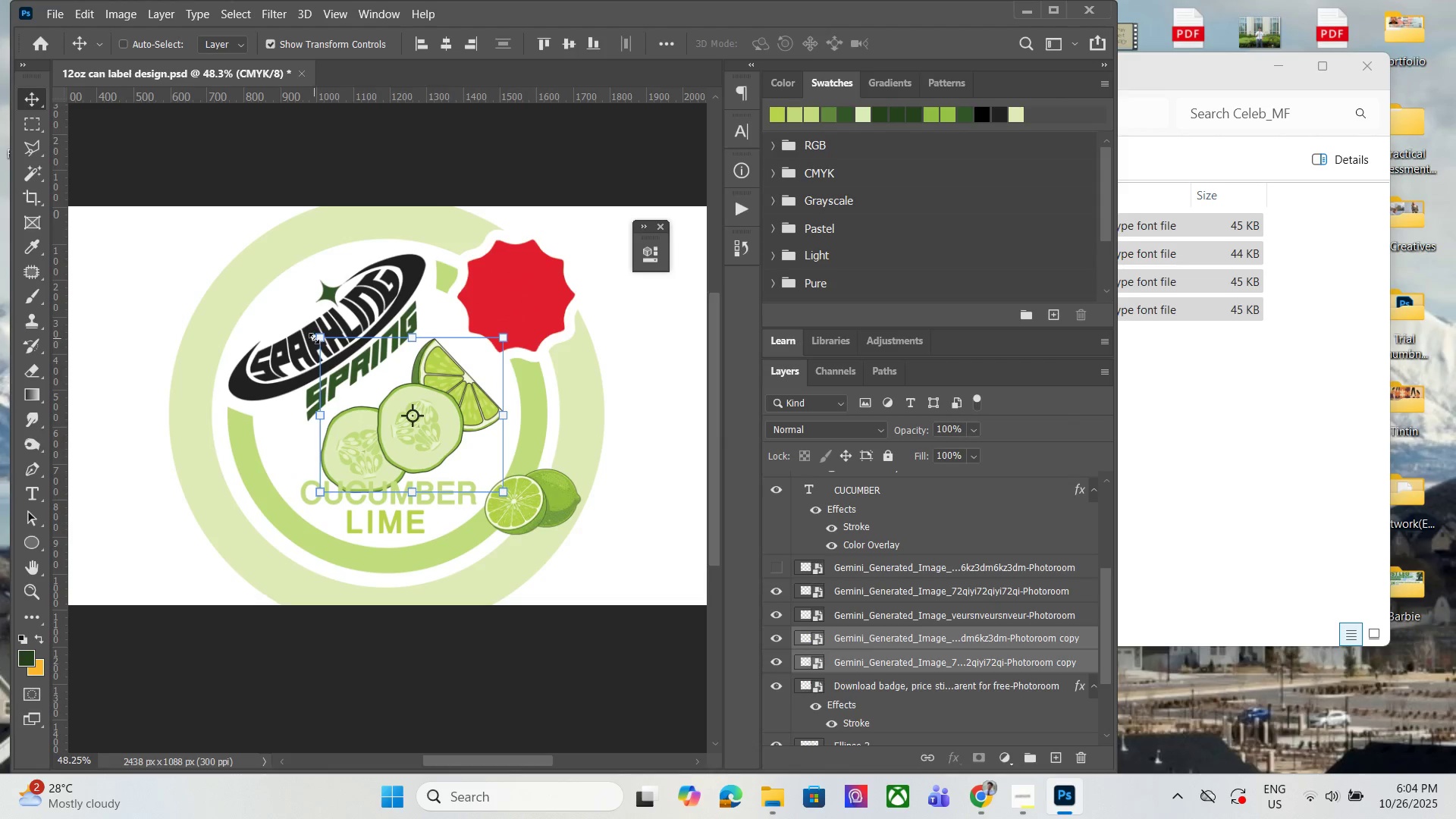 
left_click([313, 337])
 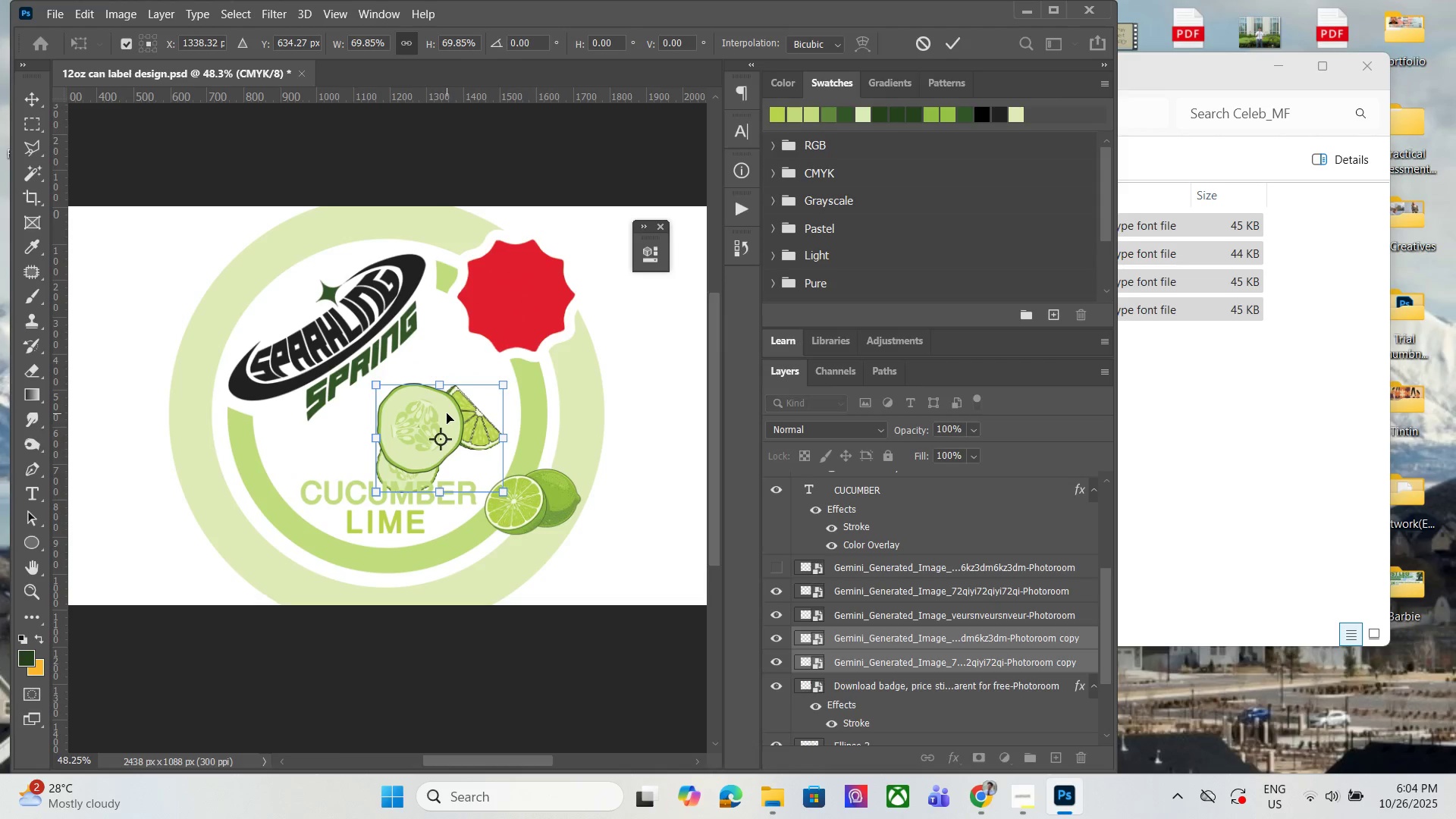 
key(Control+ControlLeft)
 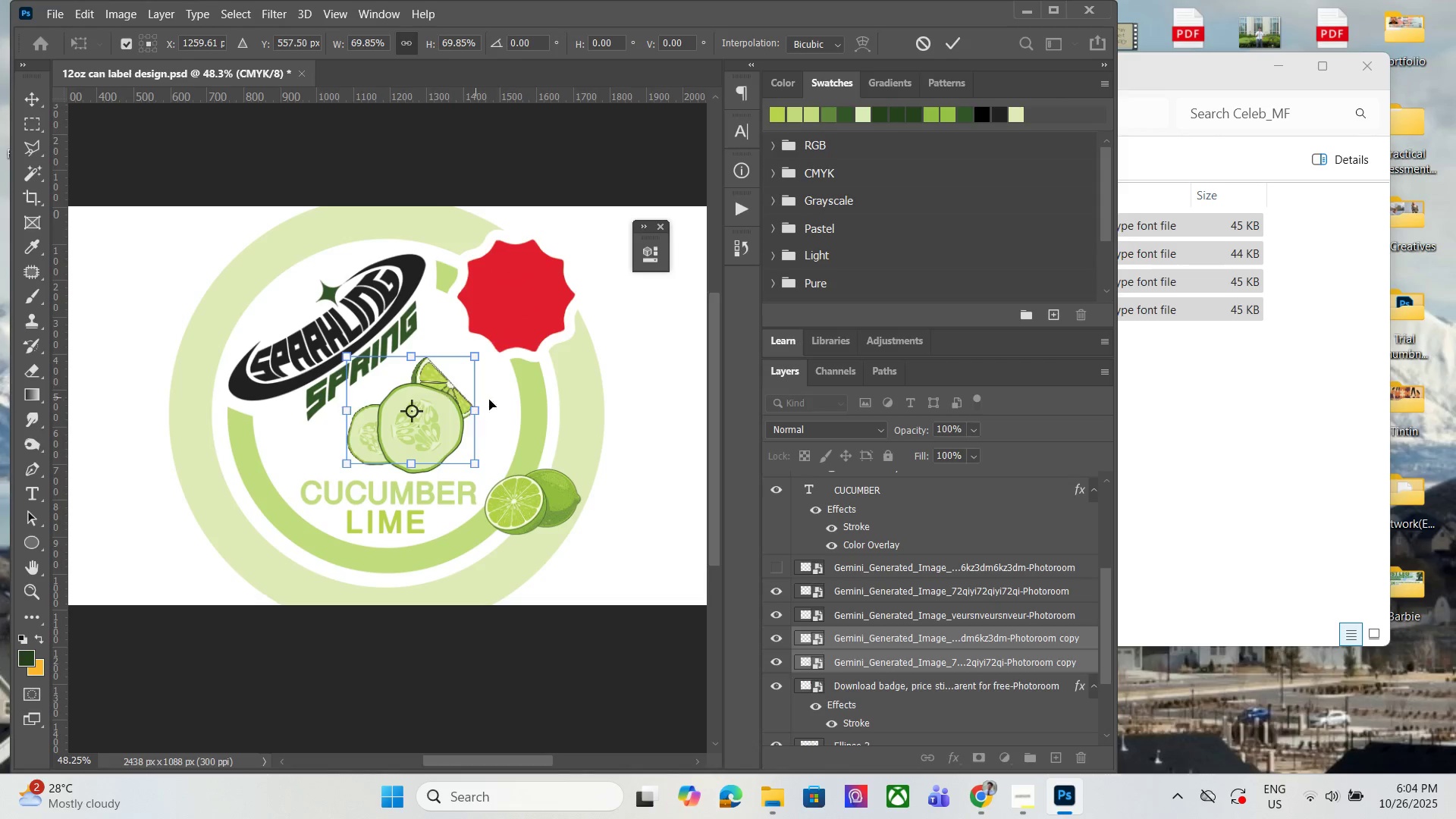 
key(Control+Z)
 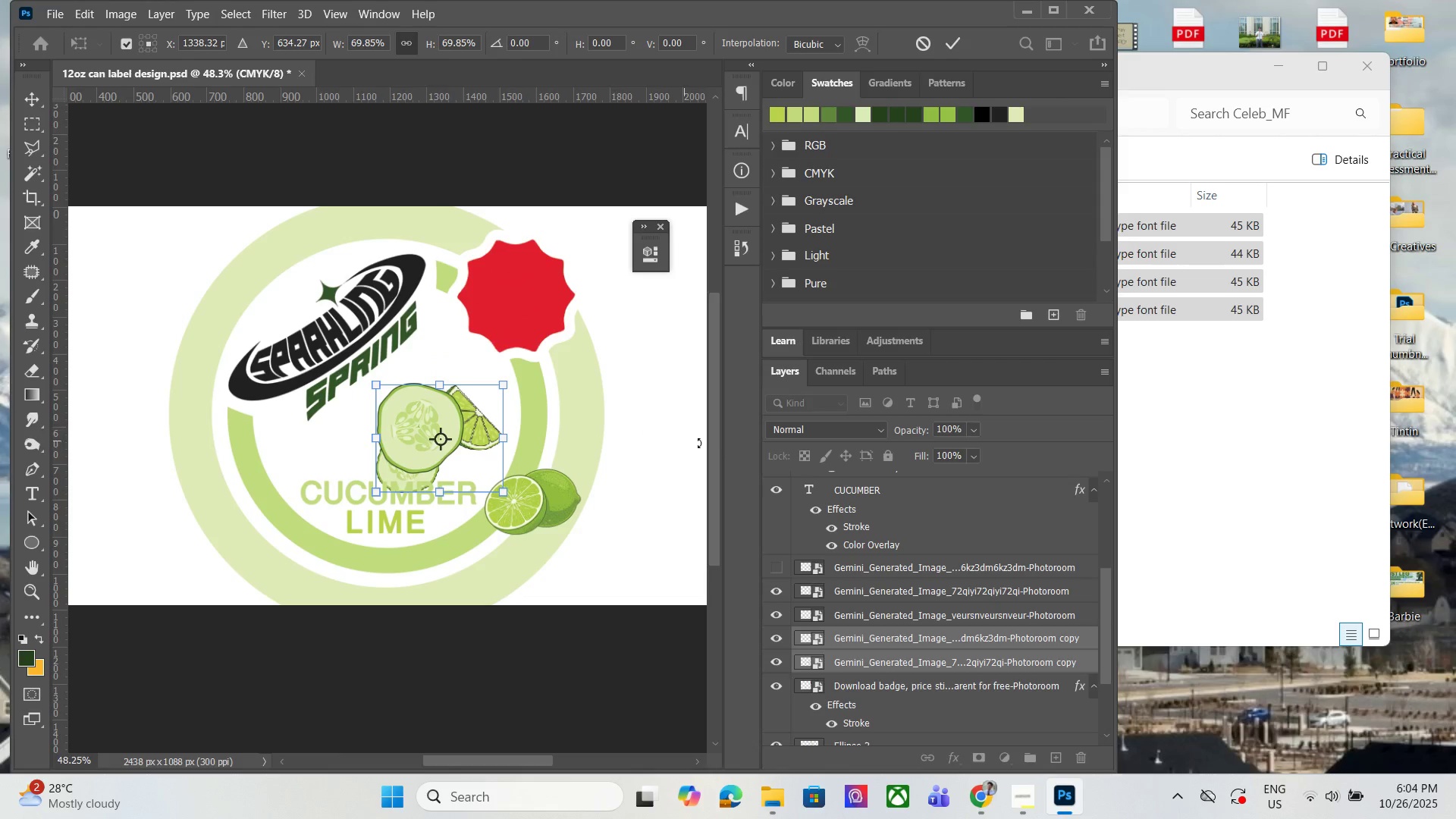 
key(Control+ControlLeft)
 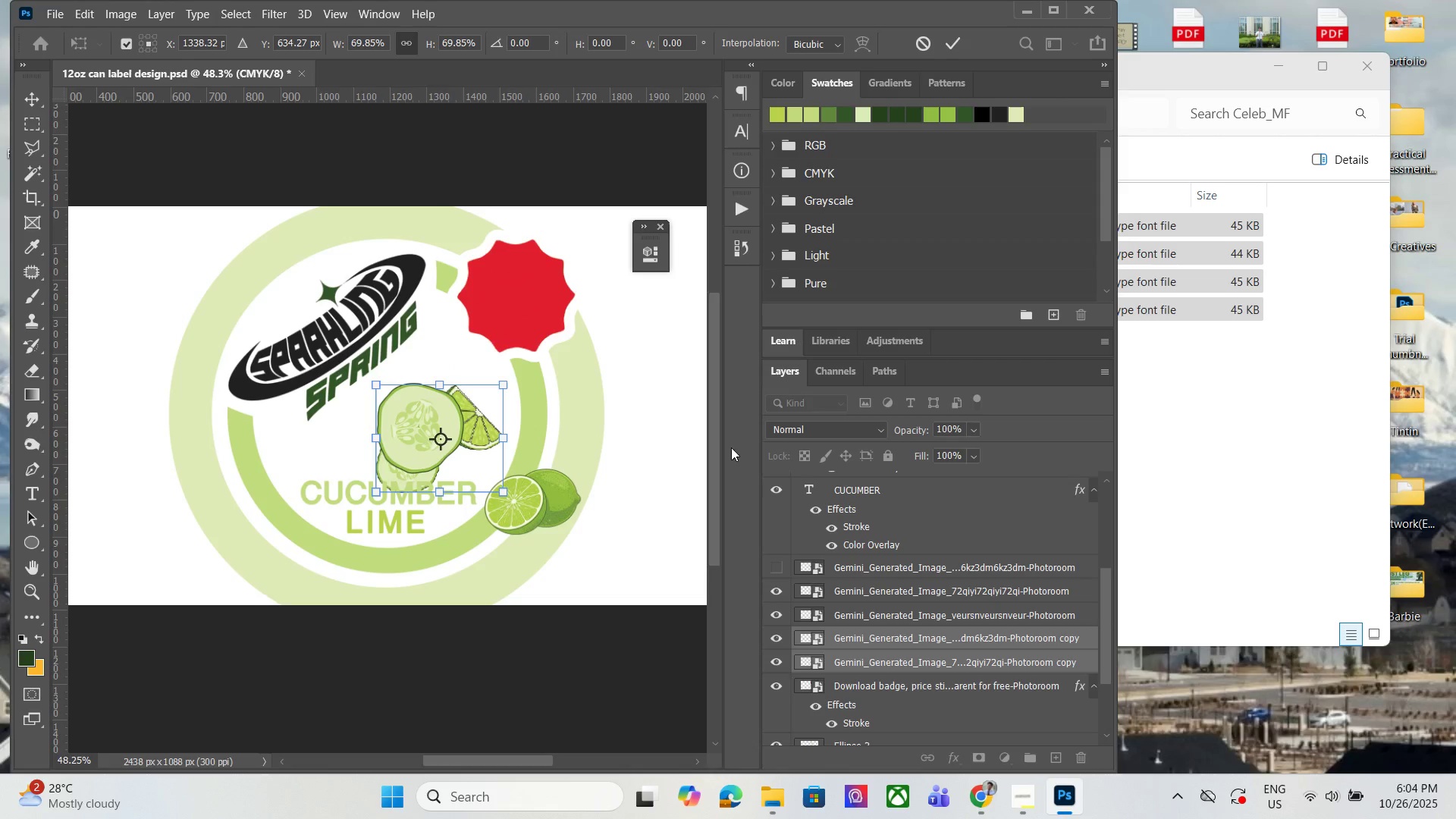 
key(Control+Z)
 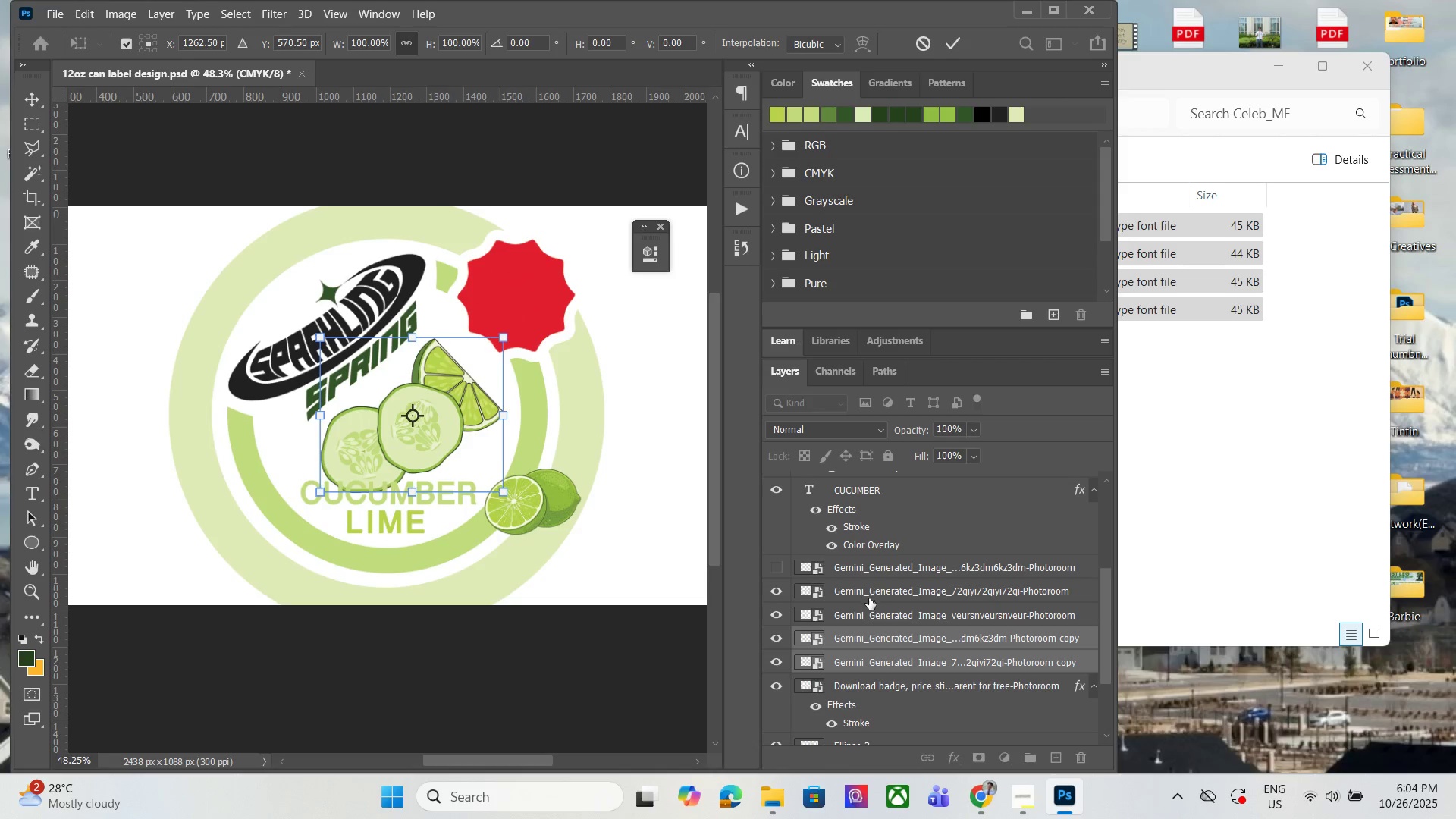 
hold_key(key=ControlLeft, duration=0.38)
left_click([861, 597])
 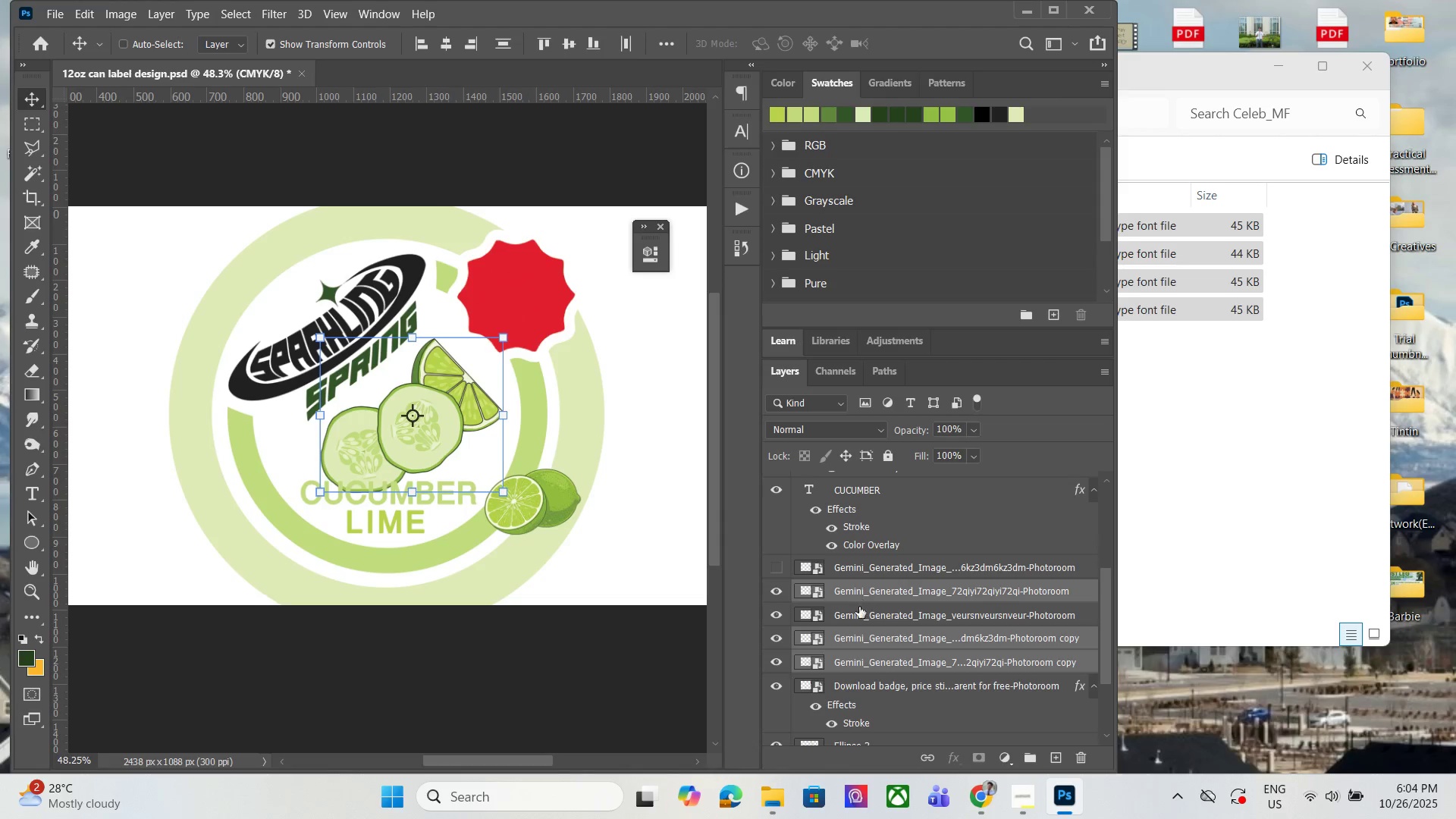 
hold_key(key=ControlLeft, duration=0.5)
left_click([852, 643])
 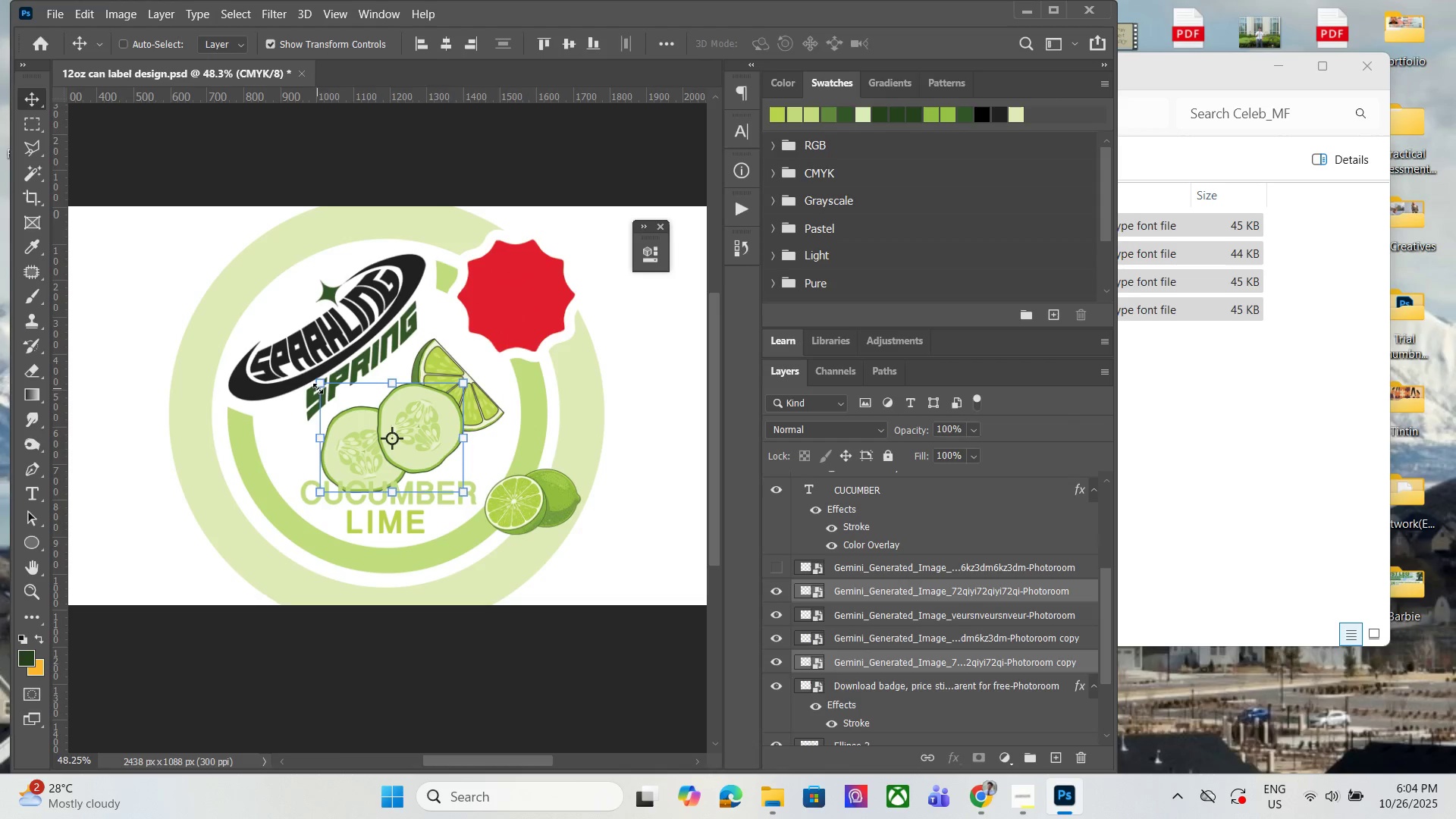 
left_click([318, 388])
 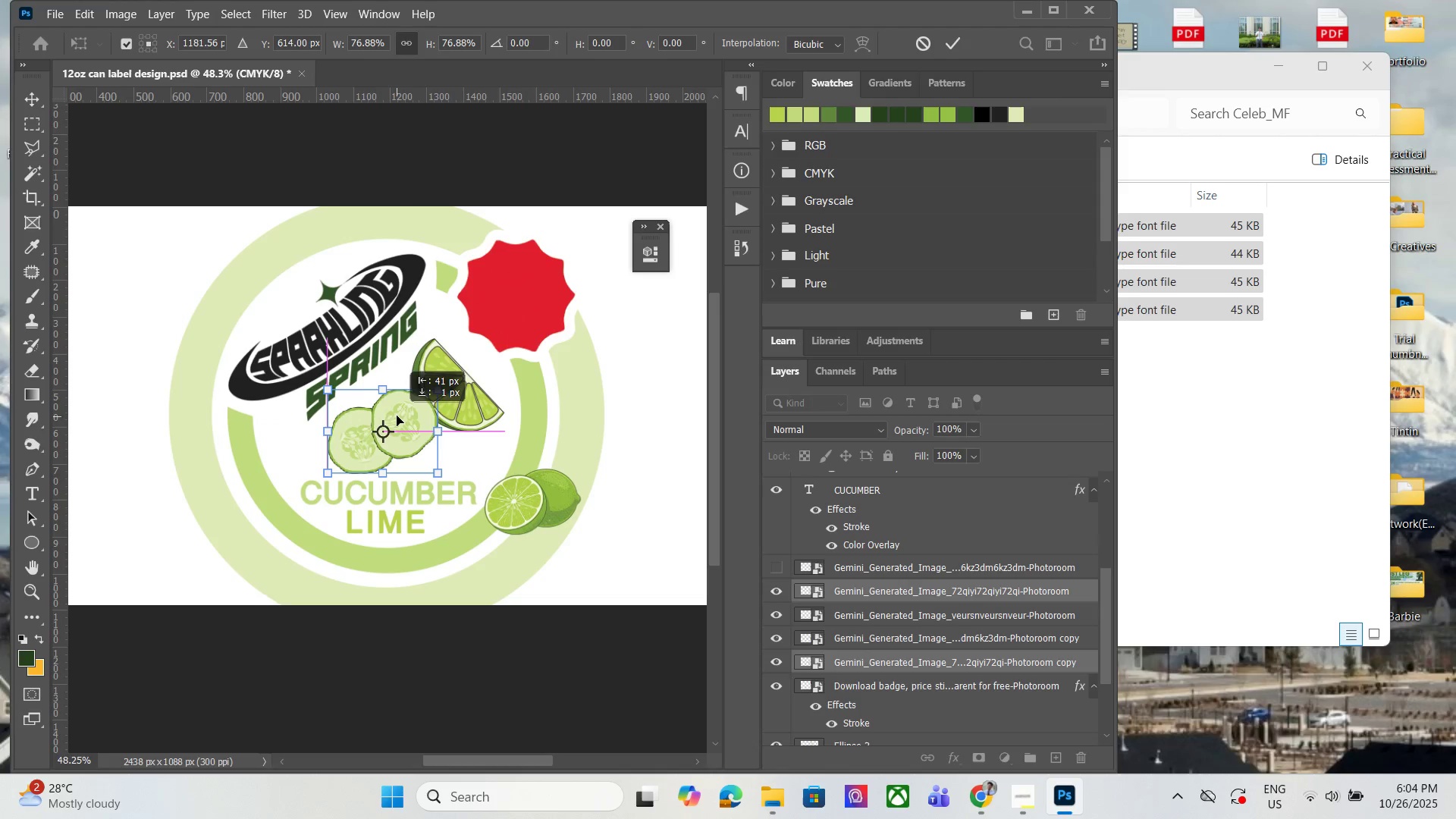 
wait(6.9)
 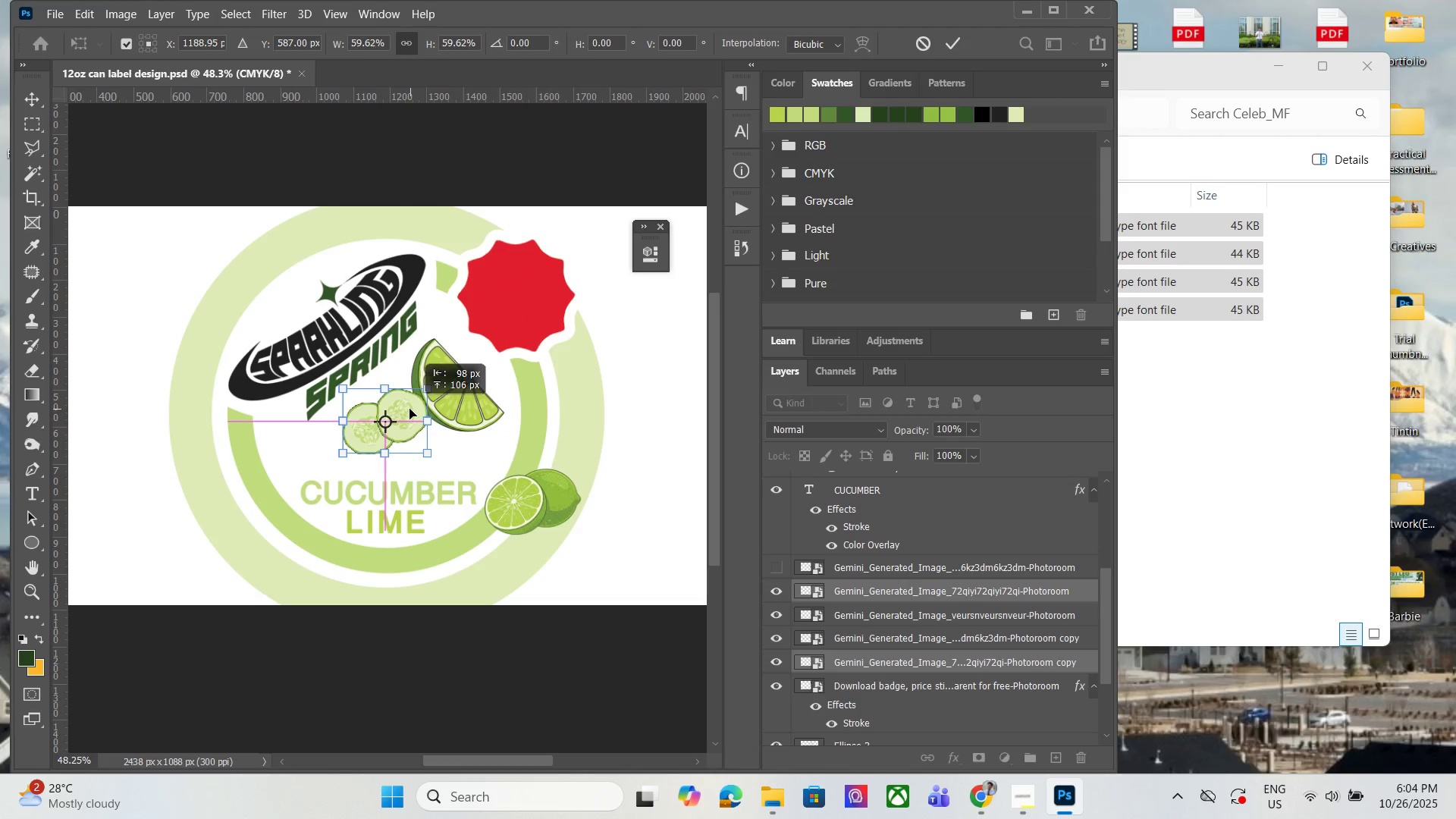 
key(ArrowUp)
 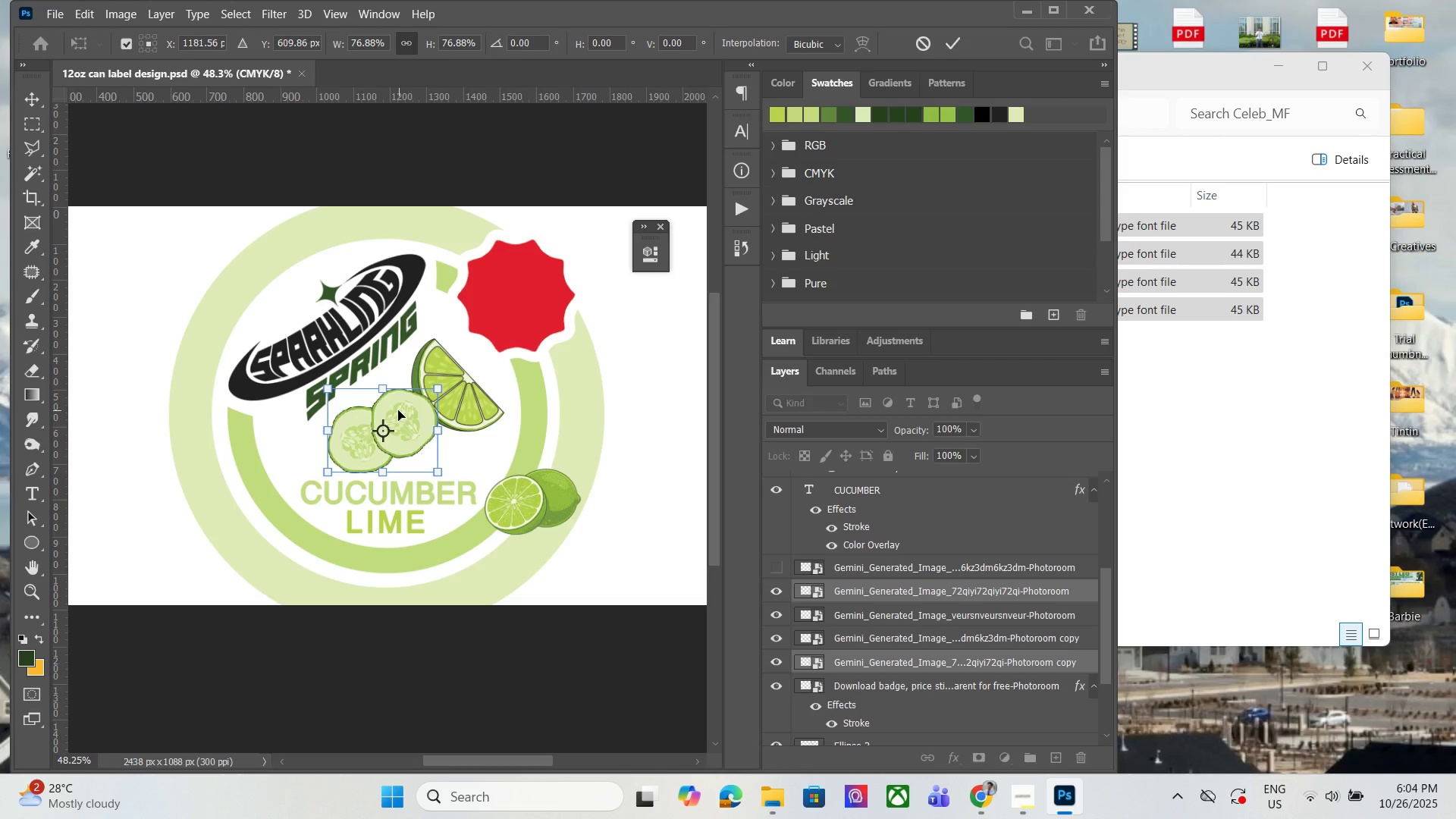 
key(ArrowUp)
 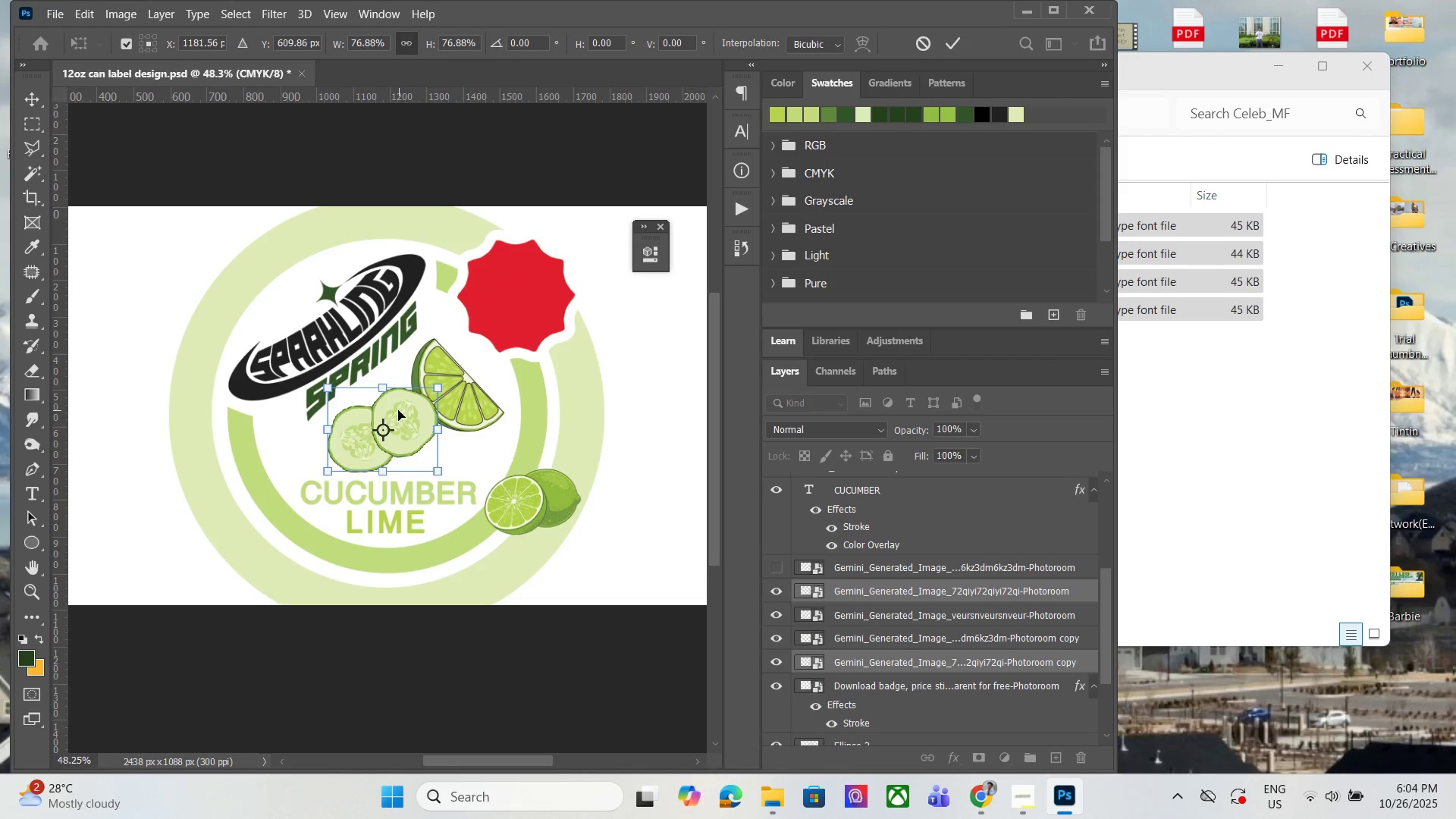 
key(ArrowLeft)
 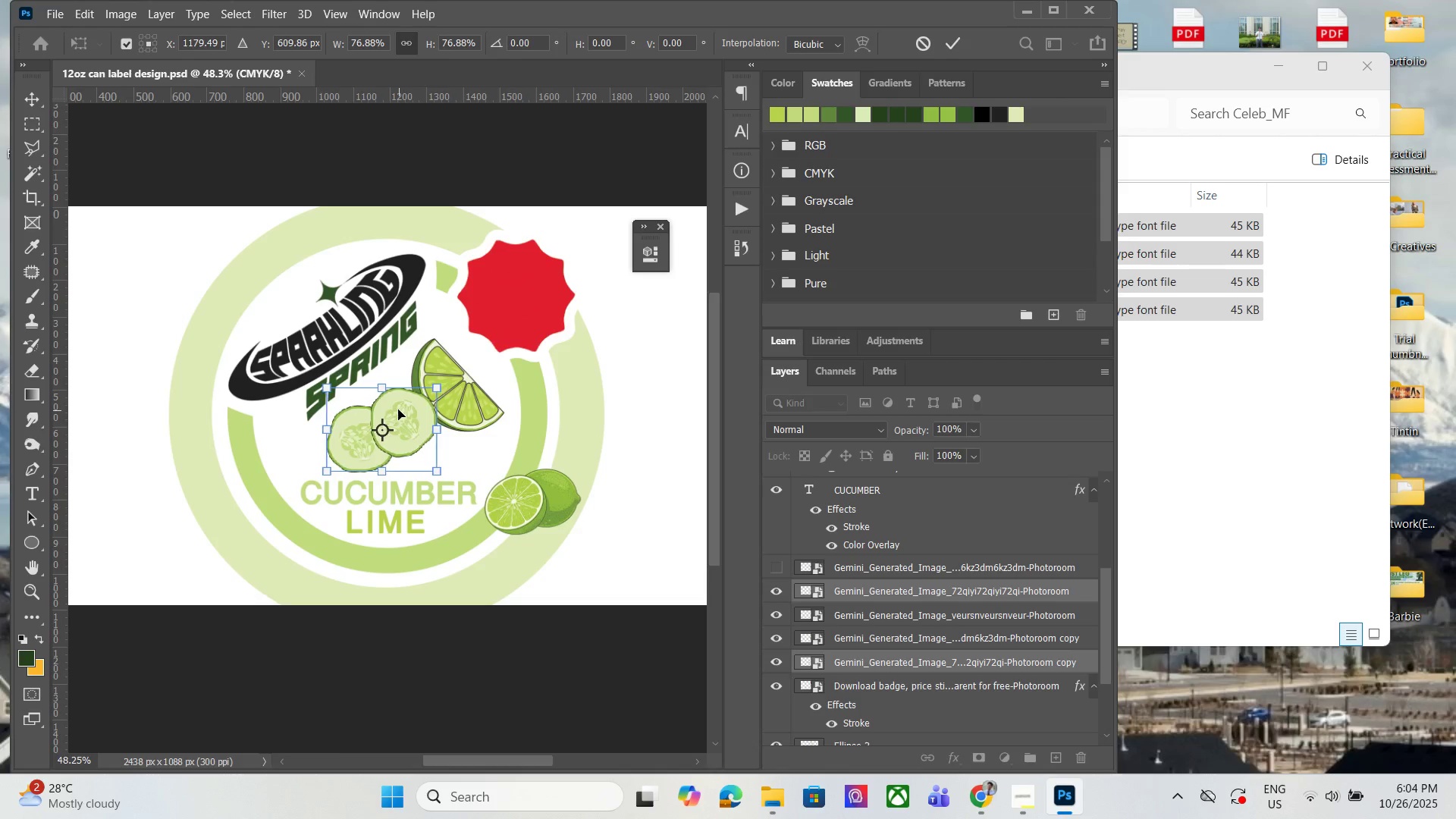 
key(ArrowLeft)
 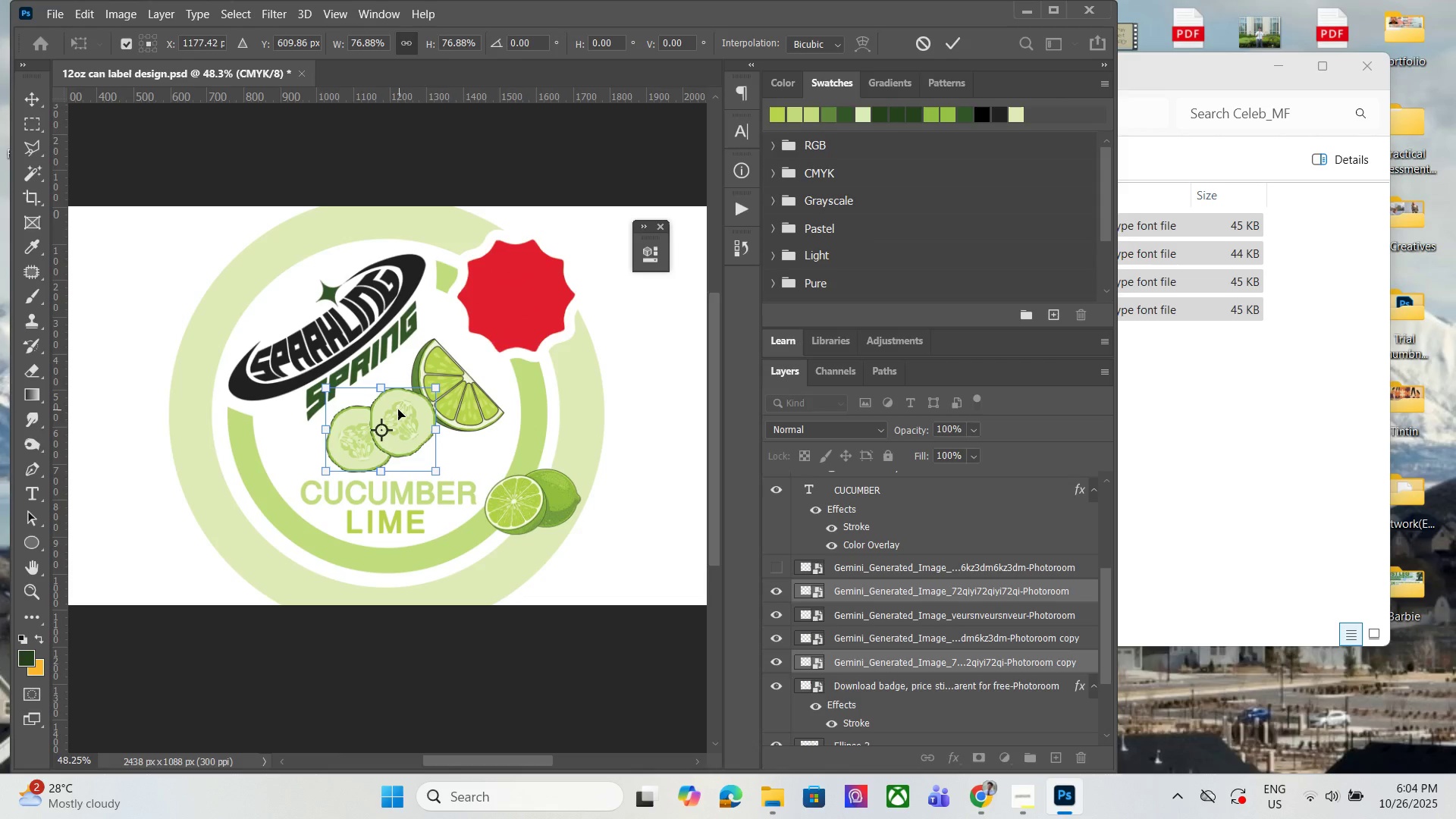 
key(ArrowLeft)
 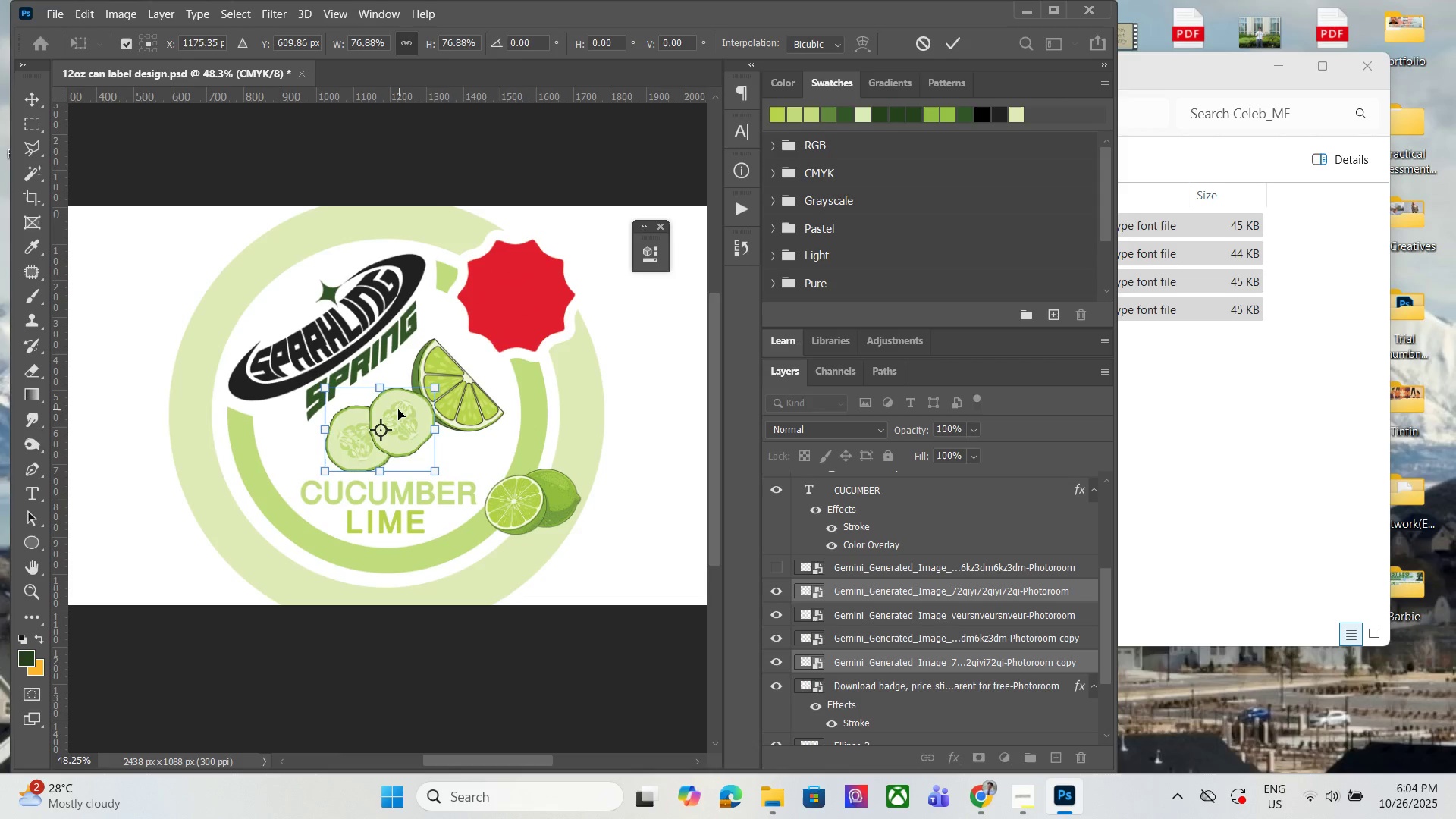 
key(ArrowLeft)
 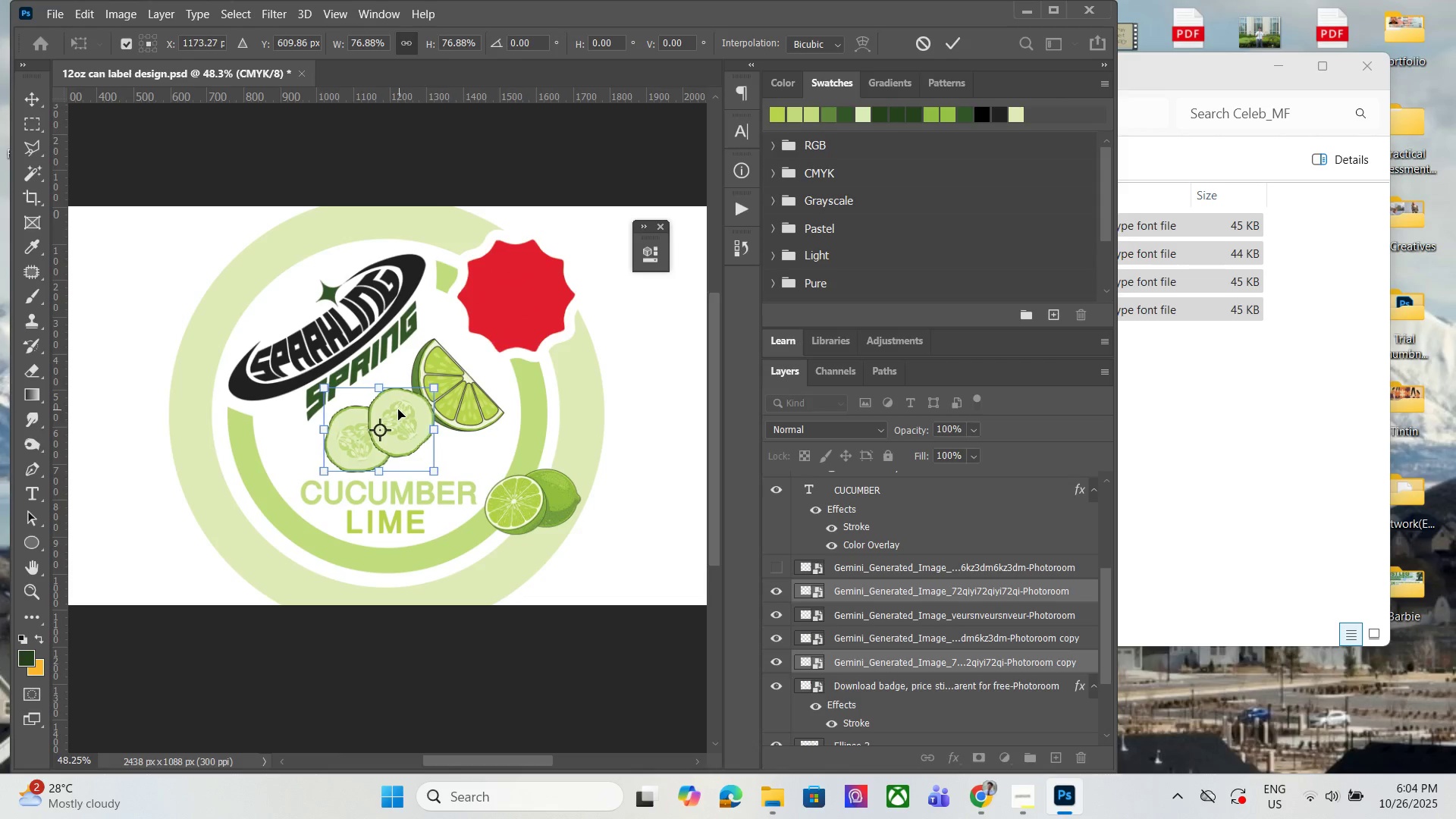 
key(ArrowLeft)
 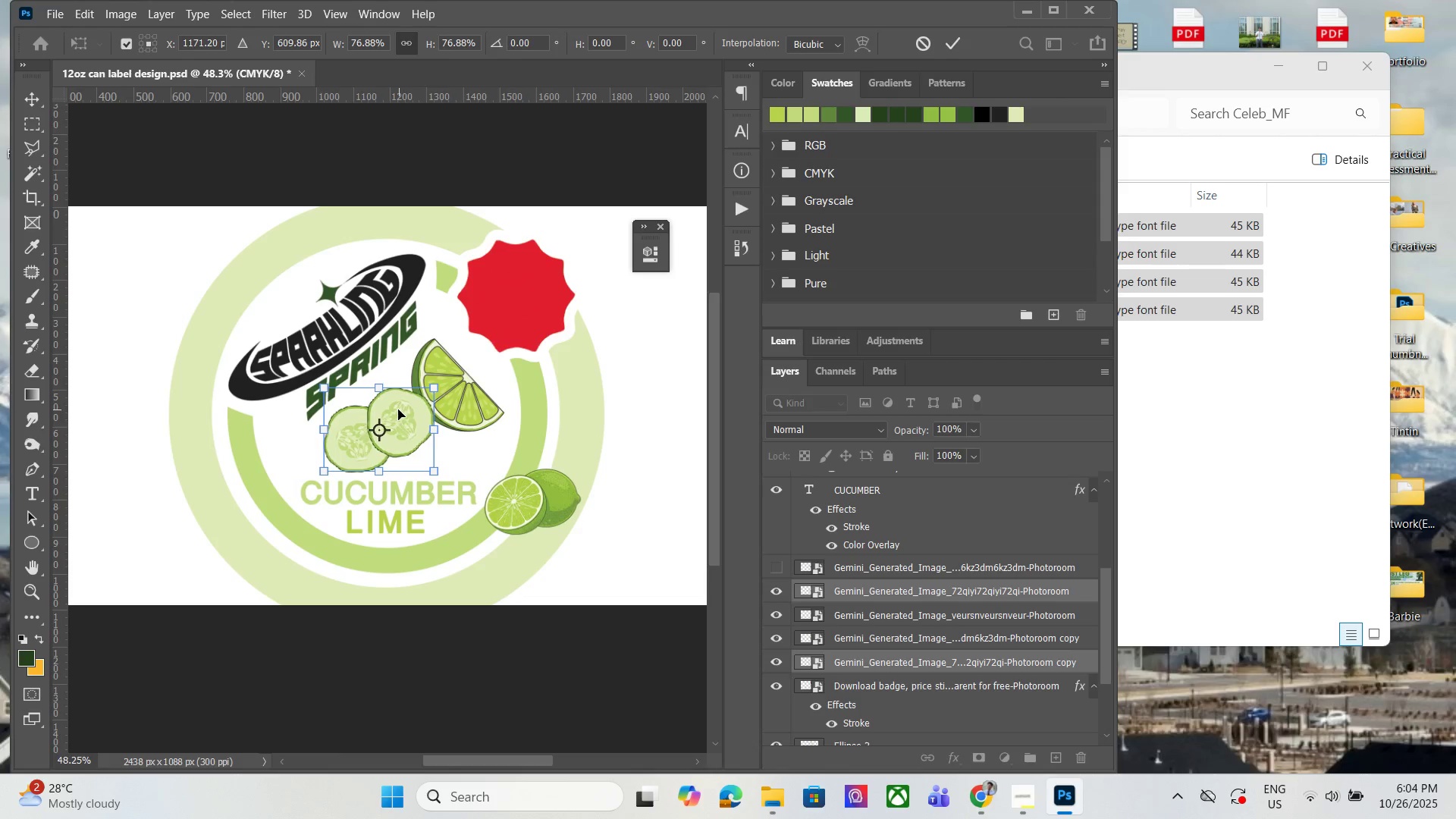 
key(ArrowUp)
 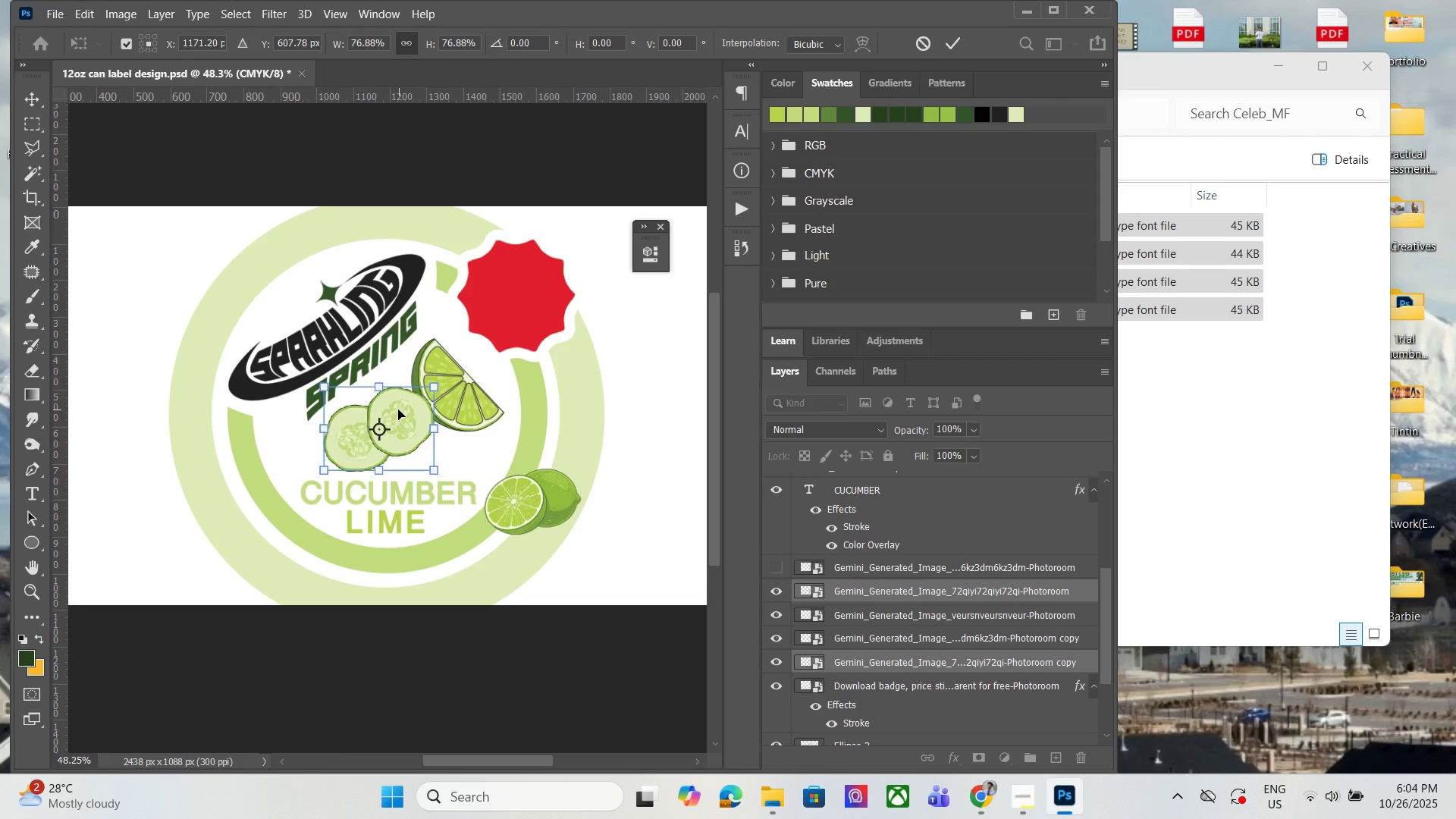 
key(ArrowUp)
 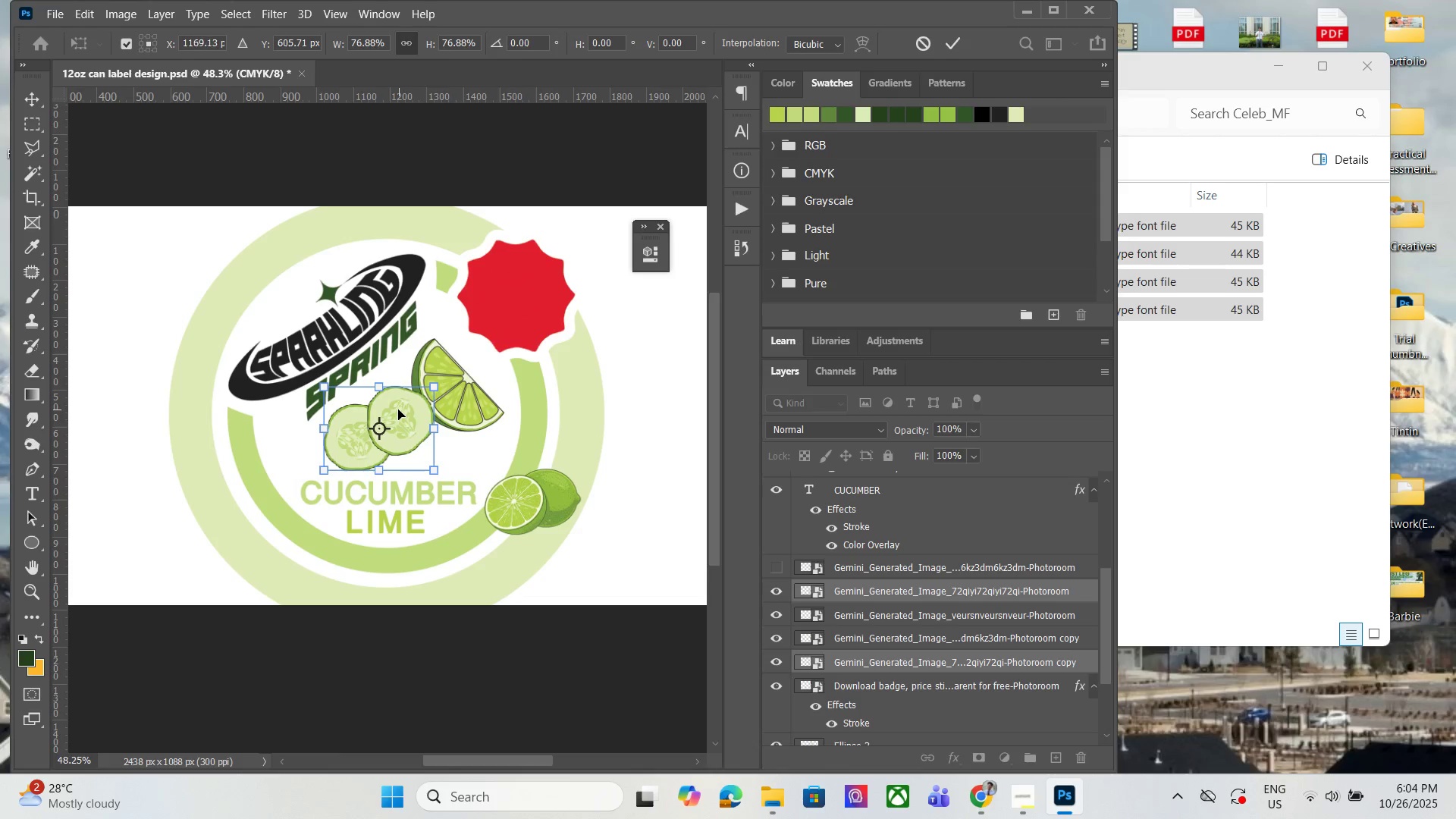 
key(ArrowLeft)
 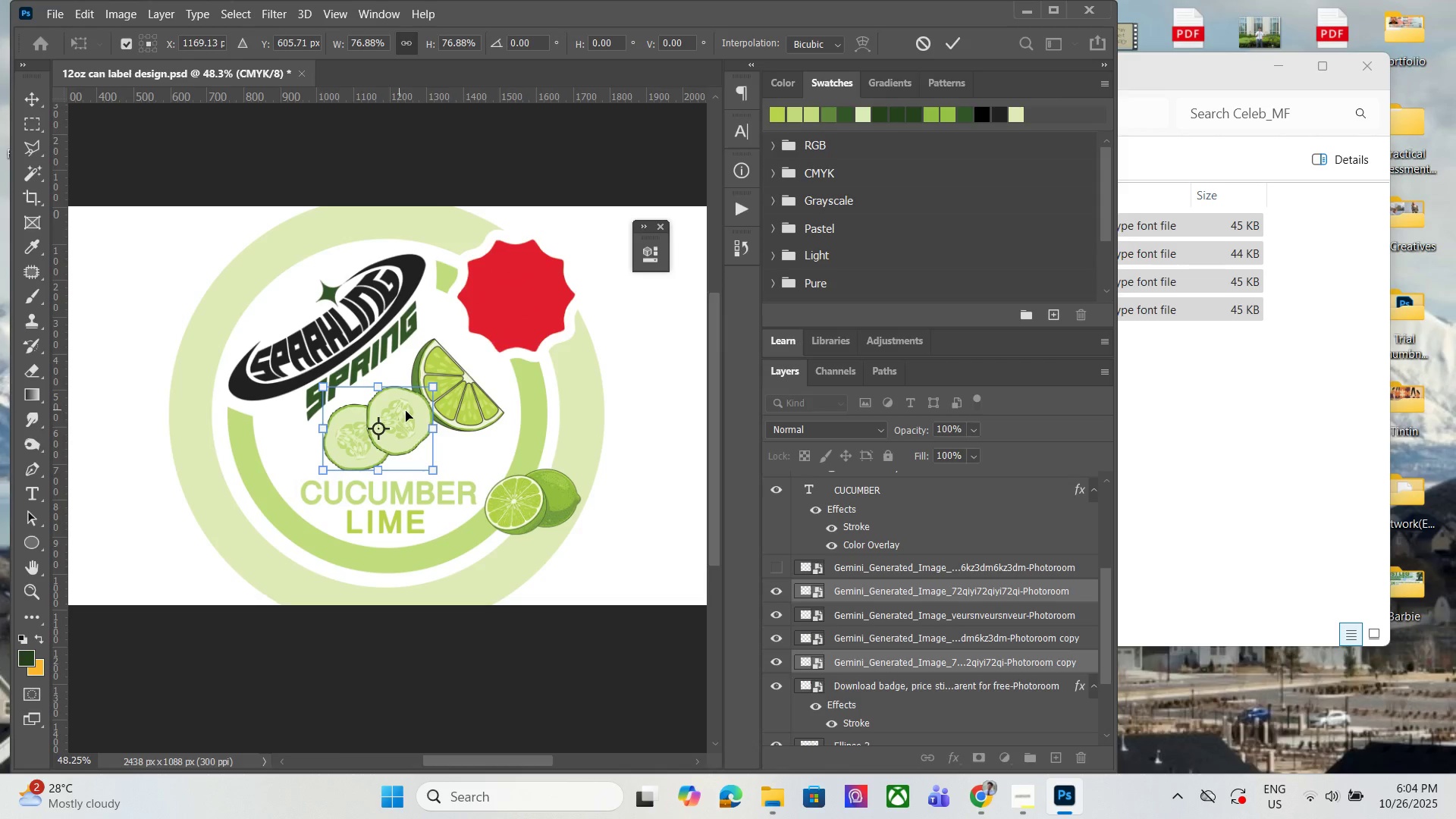 
key(Enter)
 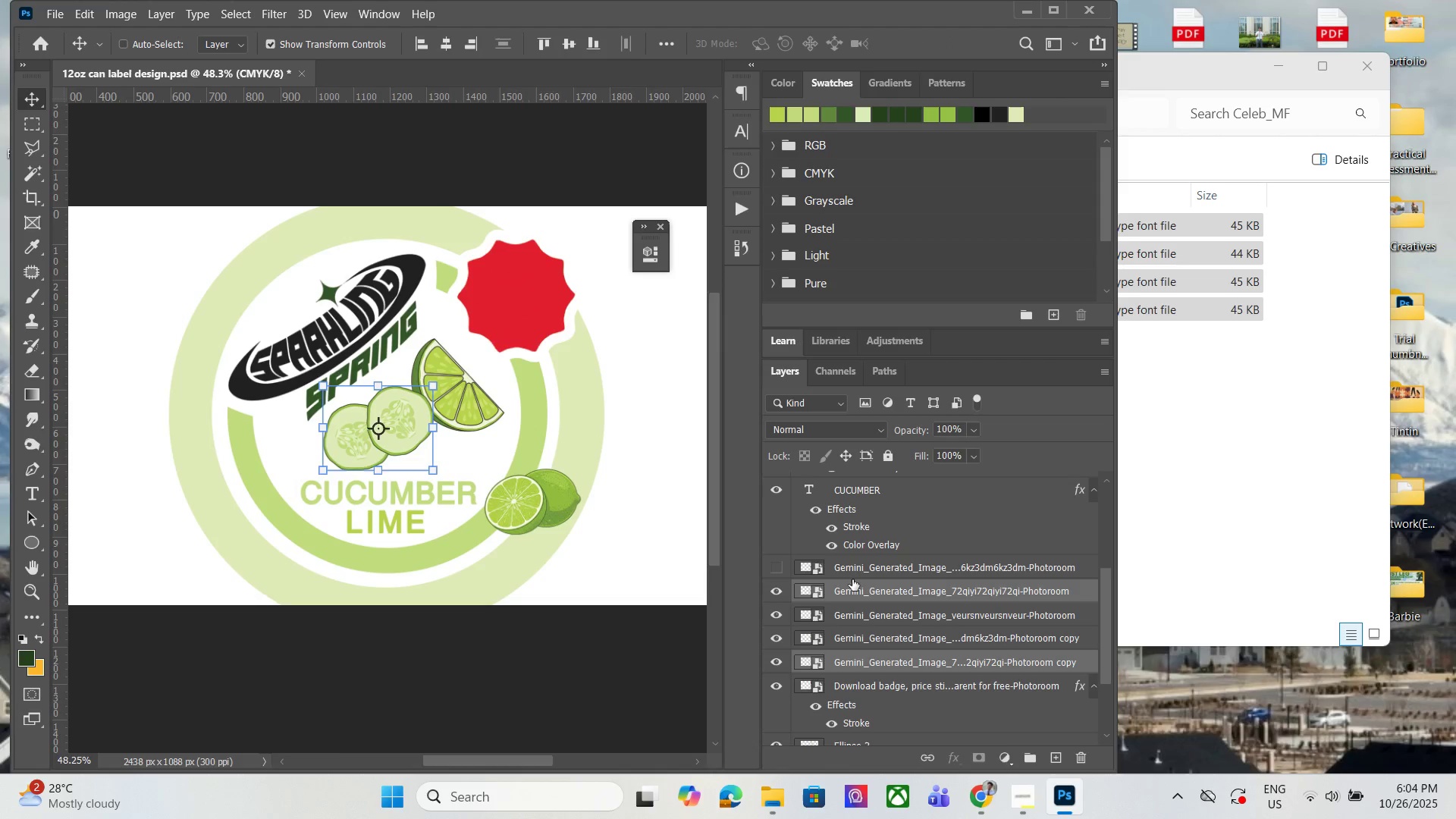 
left_click([849, 579])
 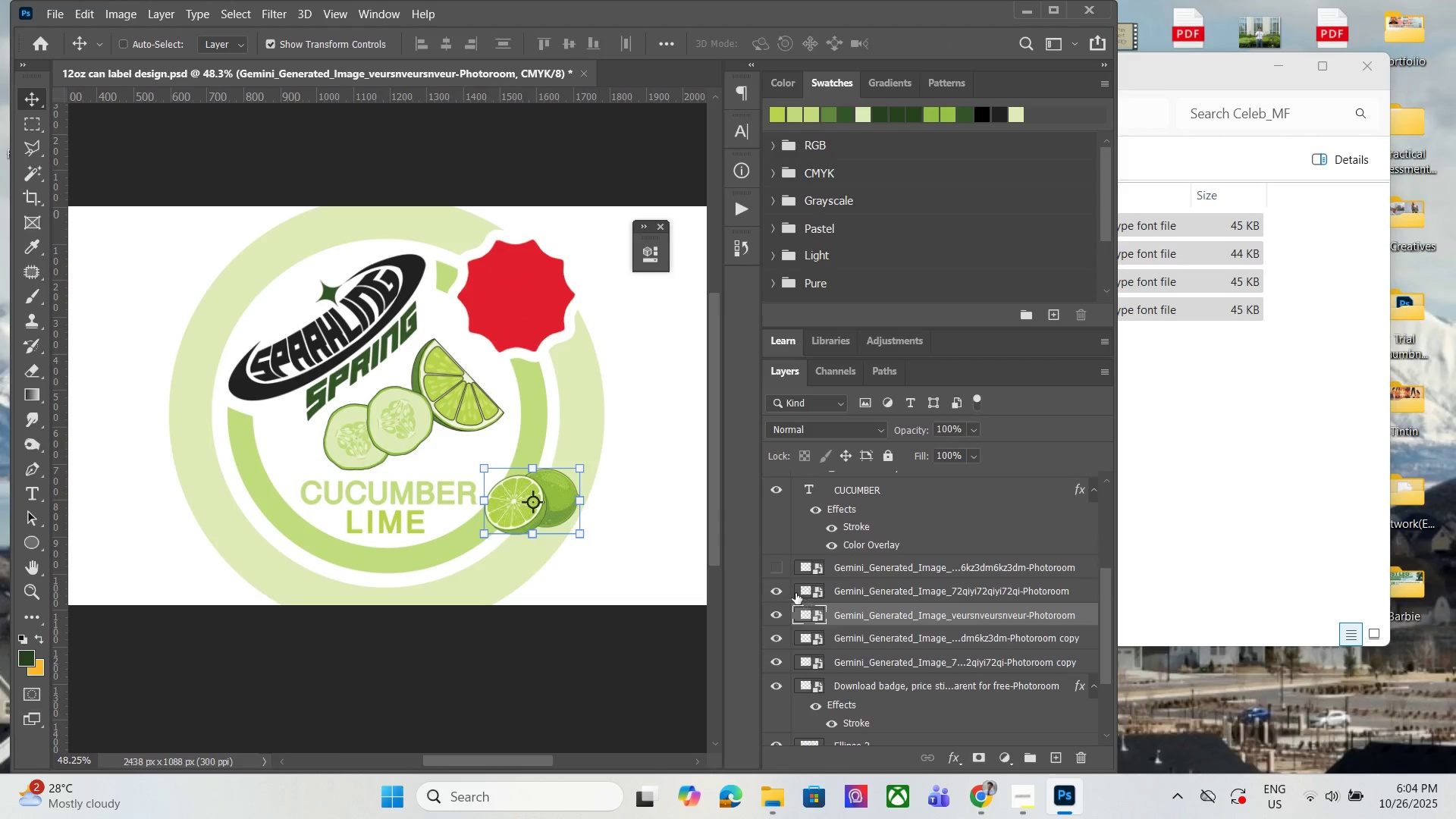 
triple_click([777, 573])
 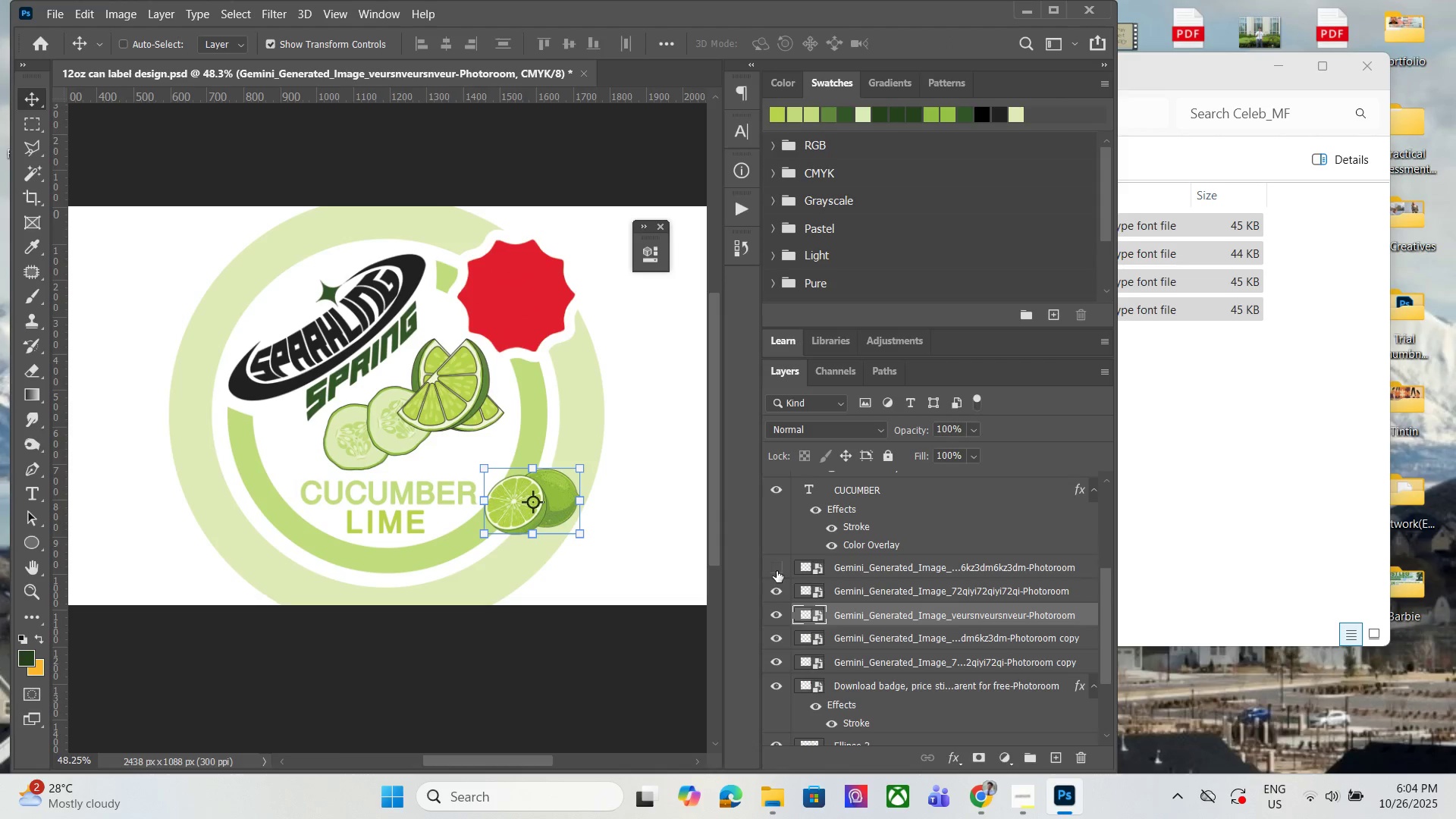 
left_click([777, 571])
 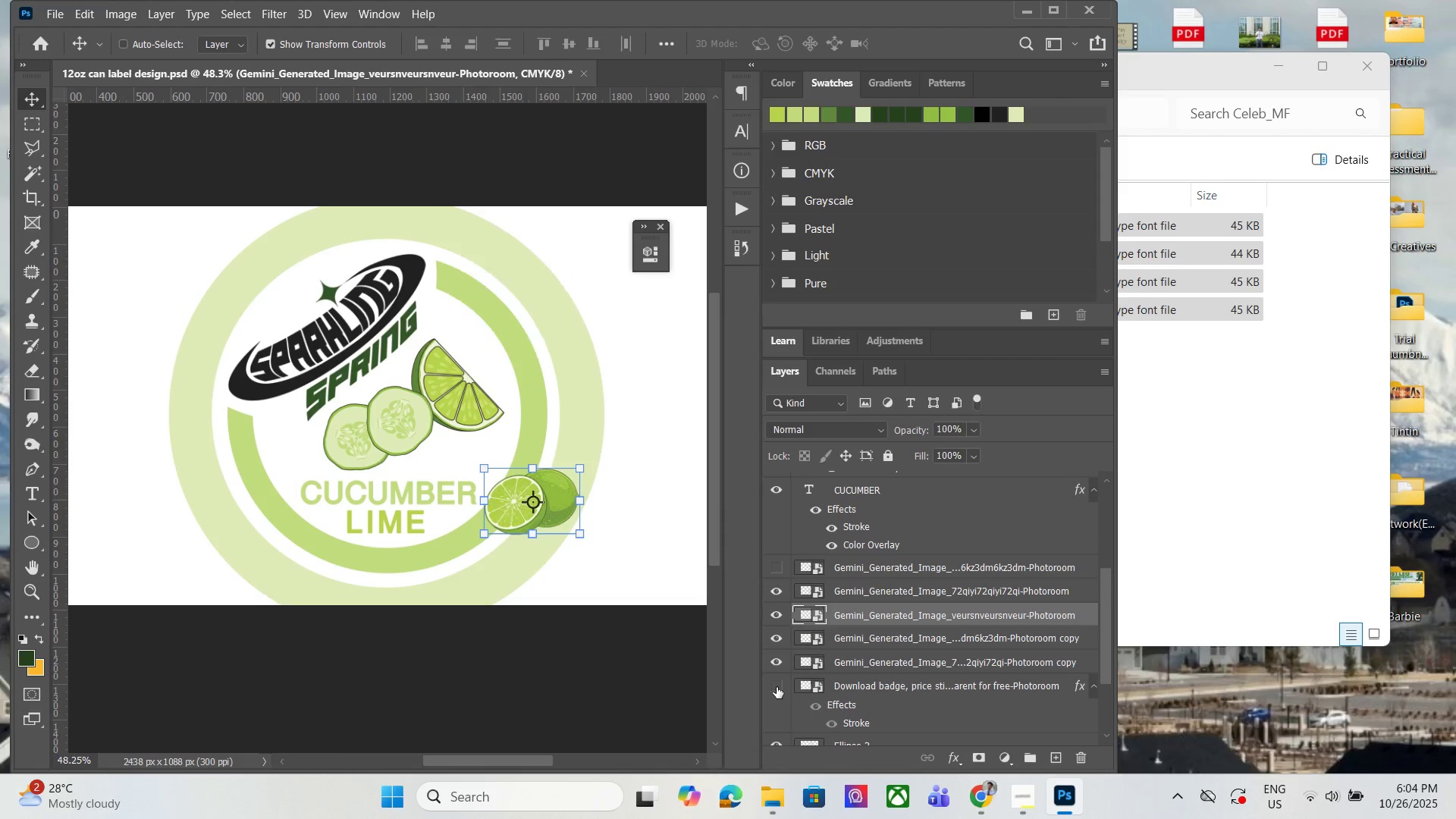 
double_click([777, 687])
 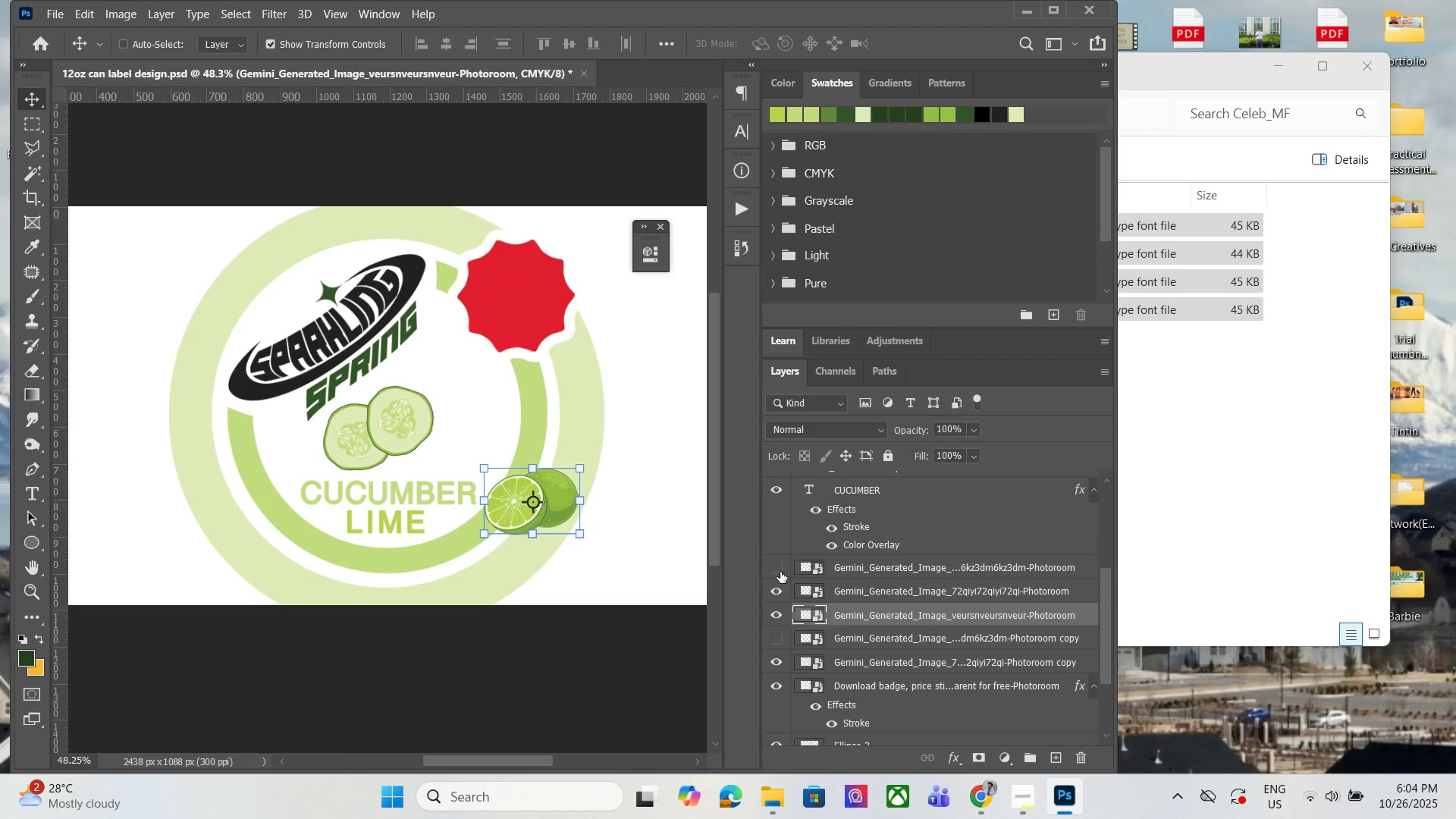 
double_click([838, 566])
 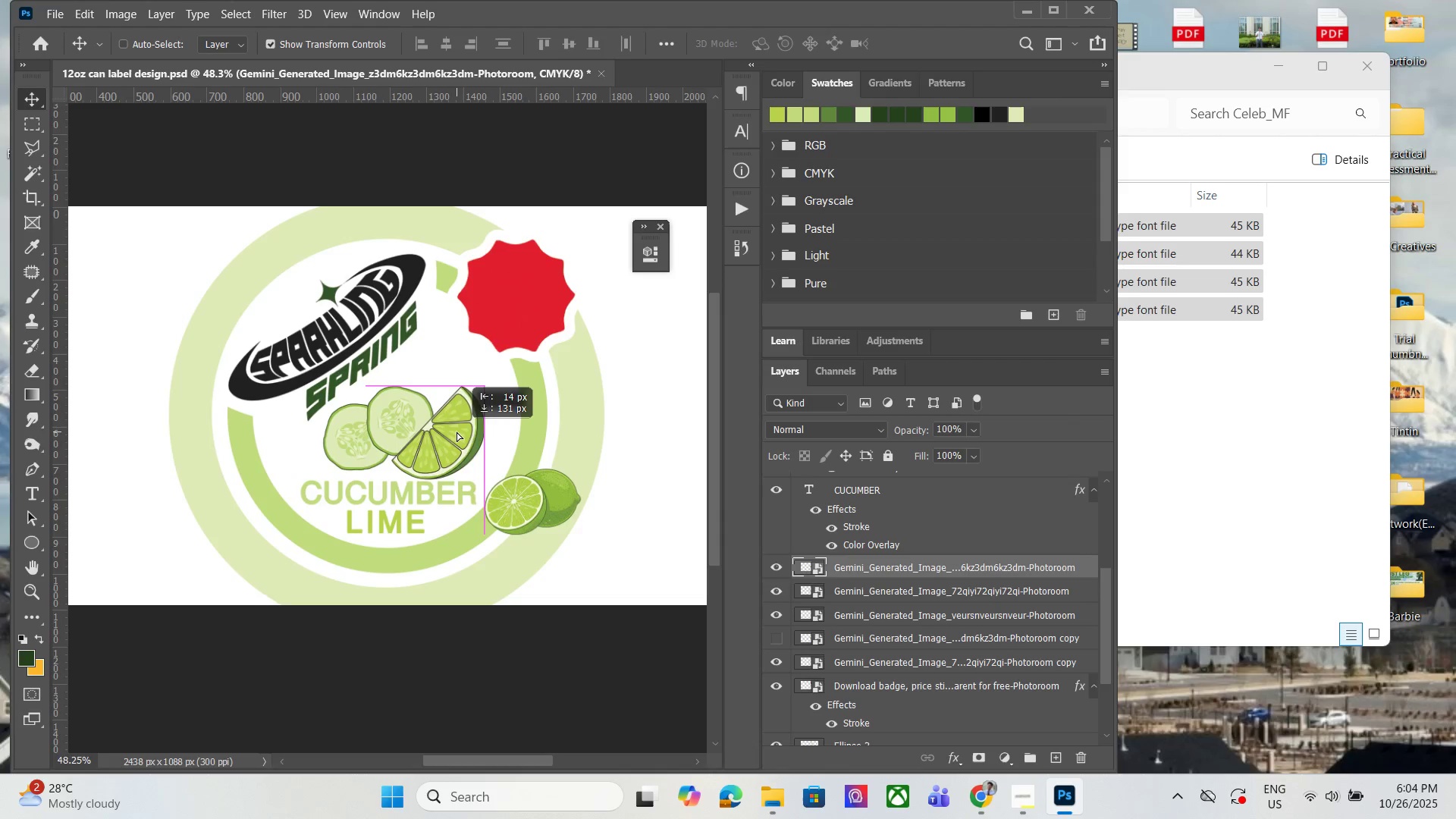 
wait(5.88)
 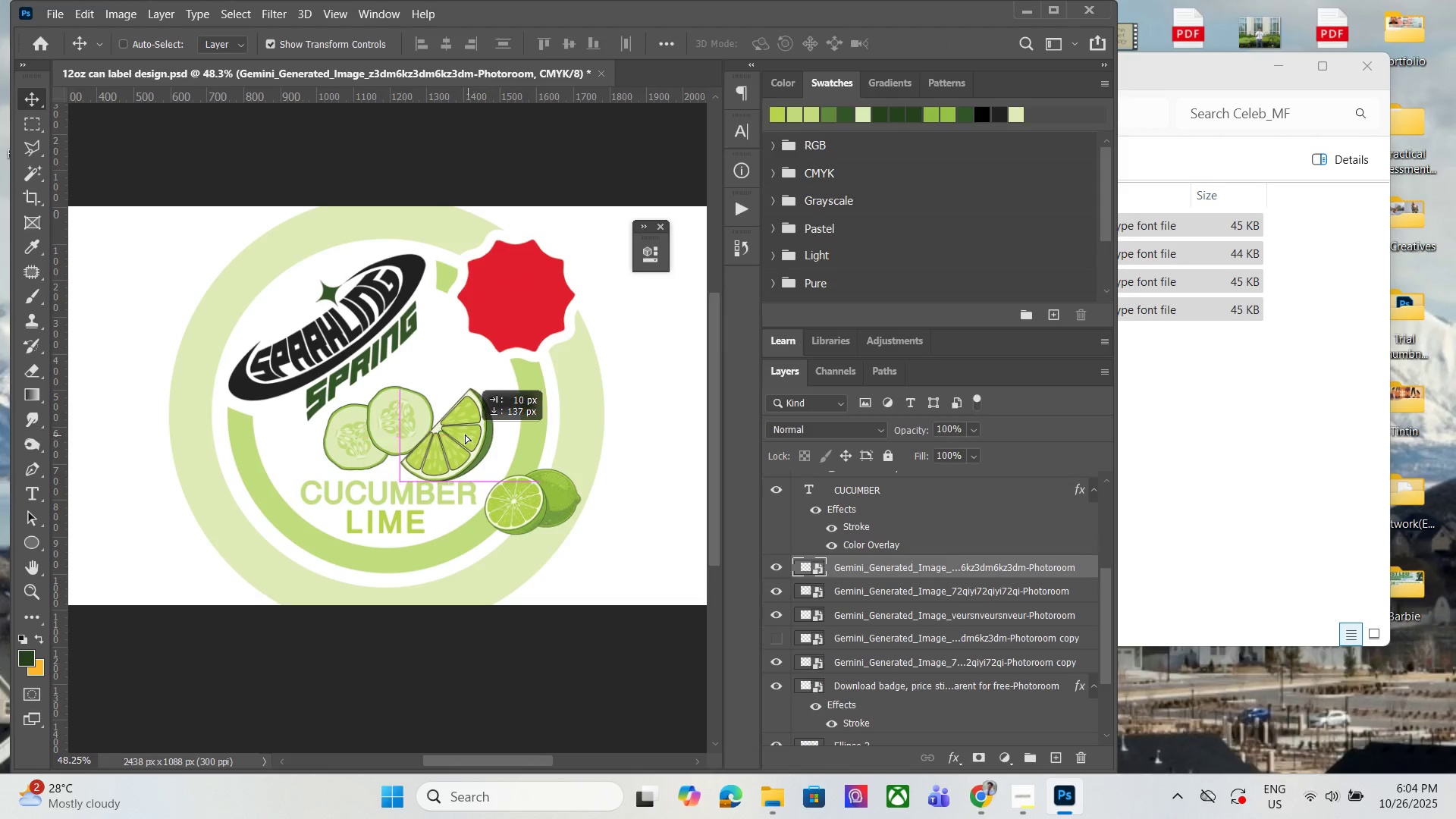 
left_click([479, 372])
 